 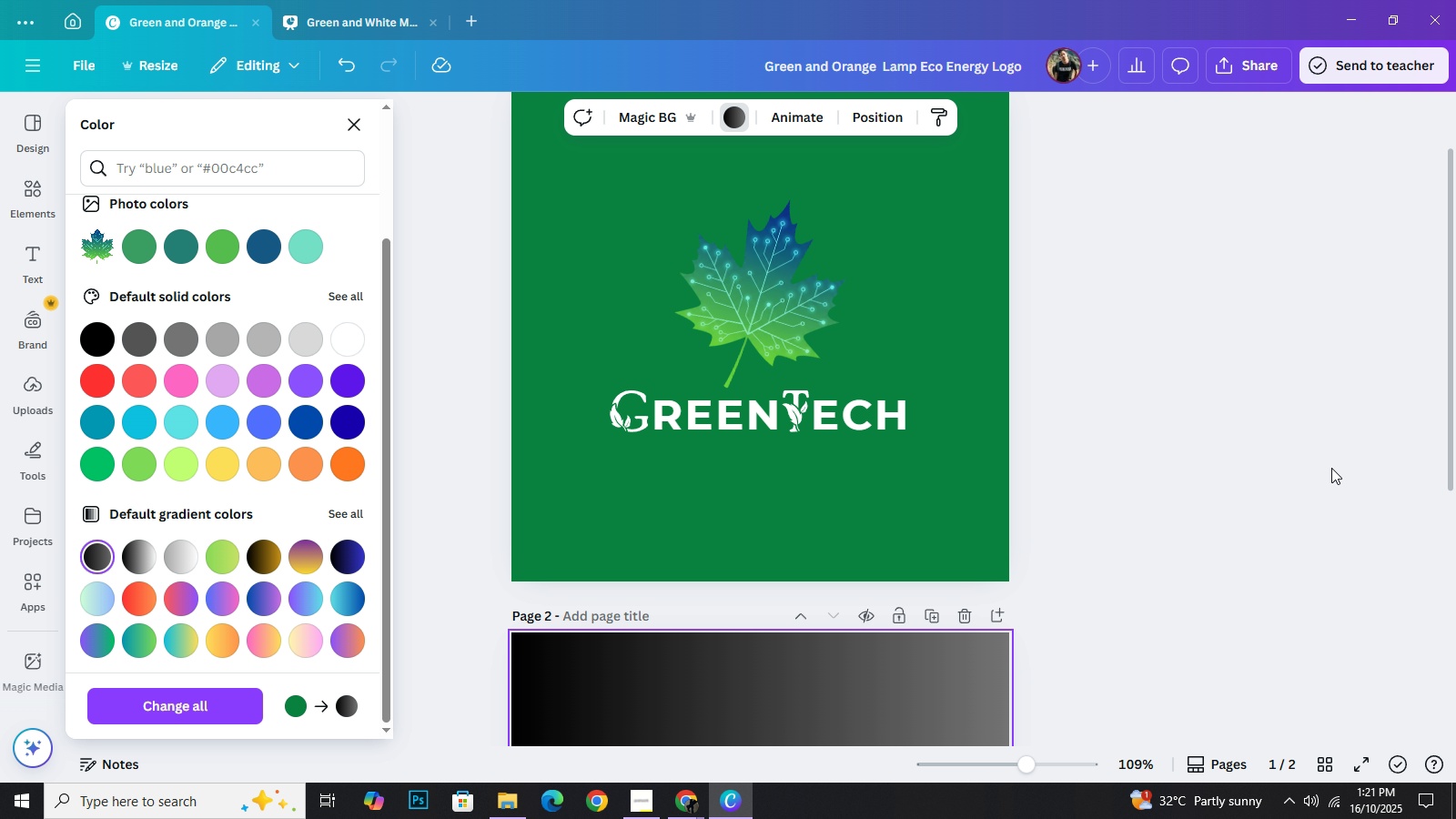 
scroll: coordinate [1323, 485], scroll_direction: down, amount: 4.0
 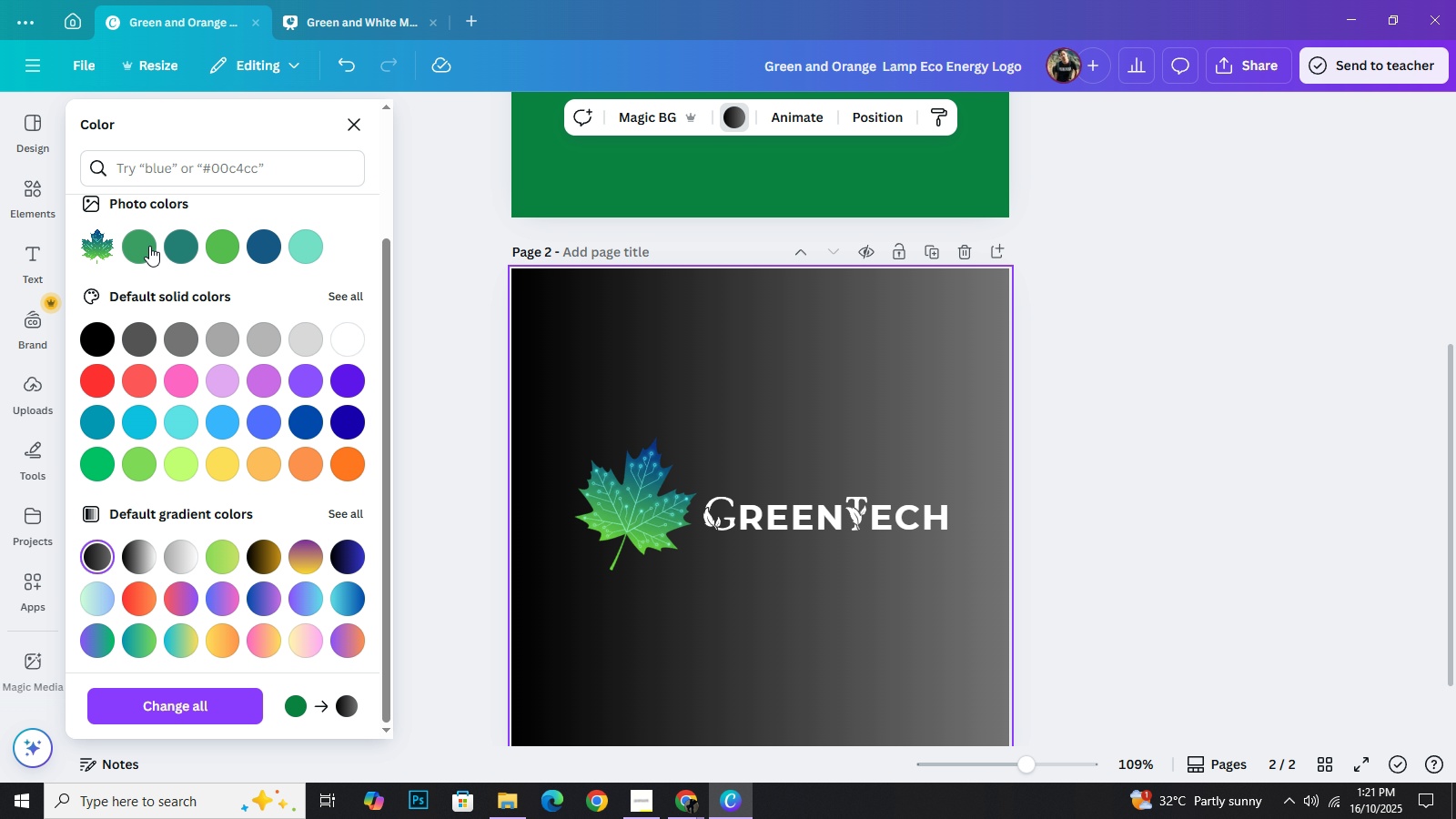 
left_click([149, 246])
 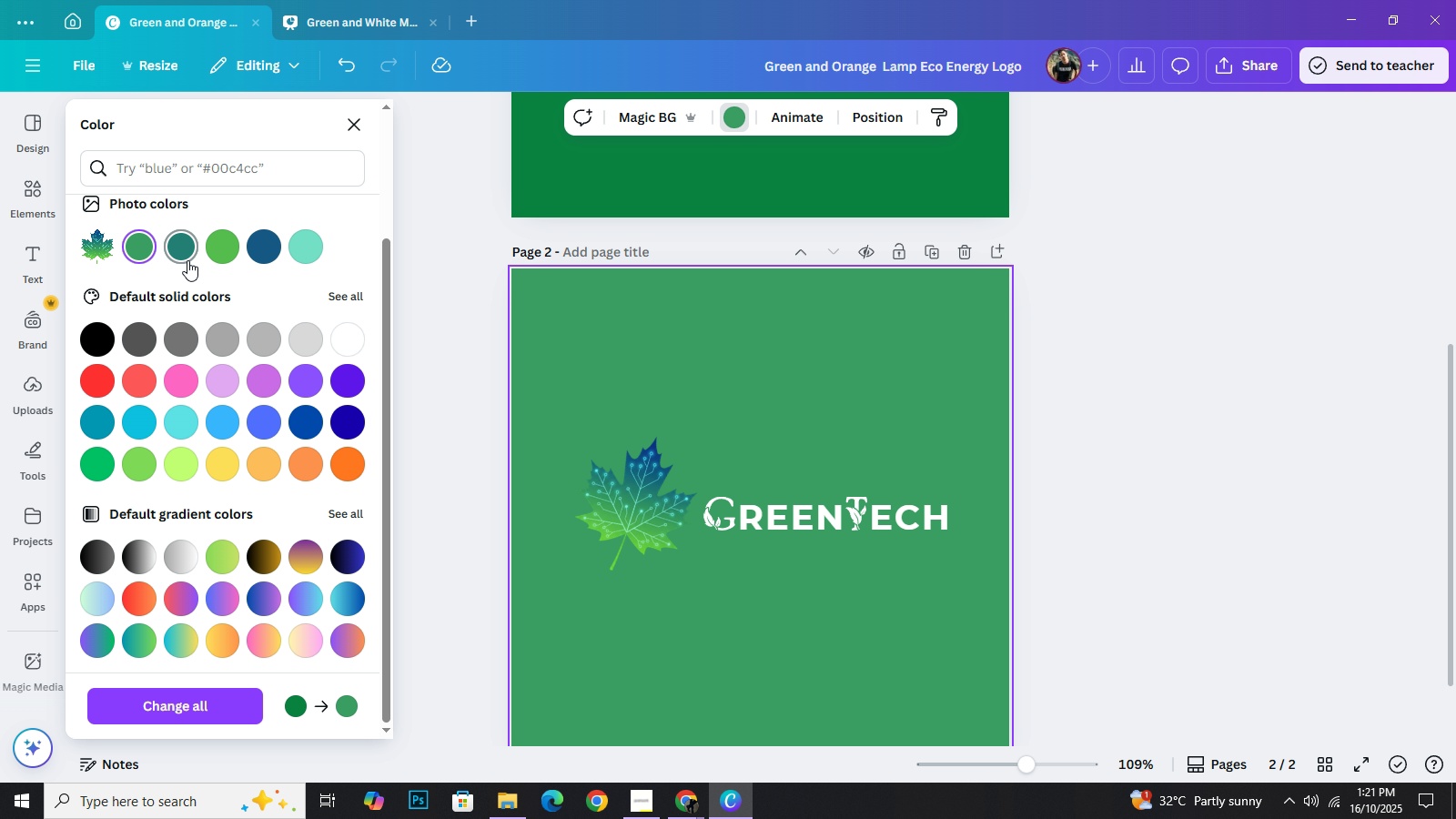 
left_click([187, 260])
 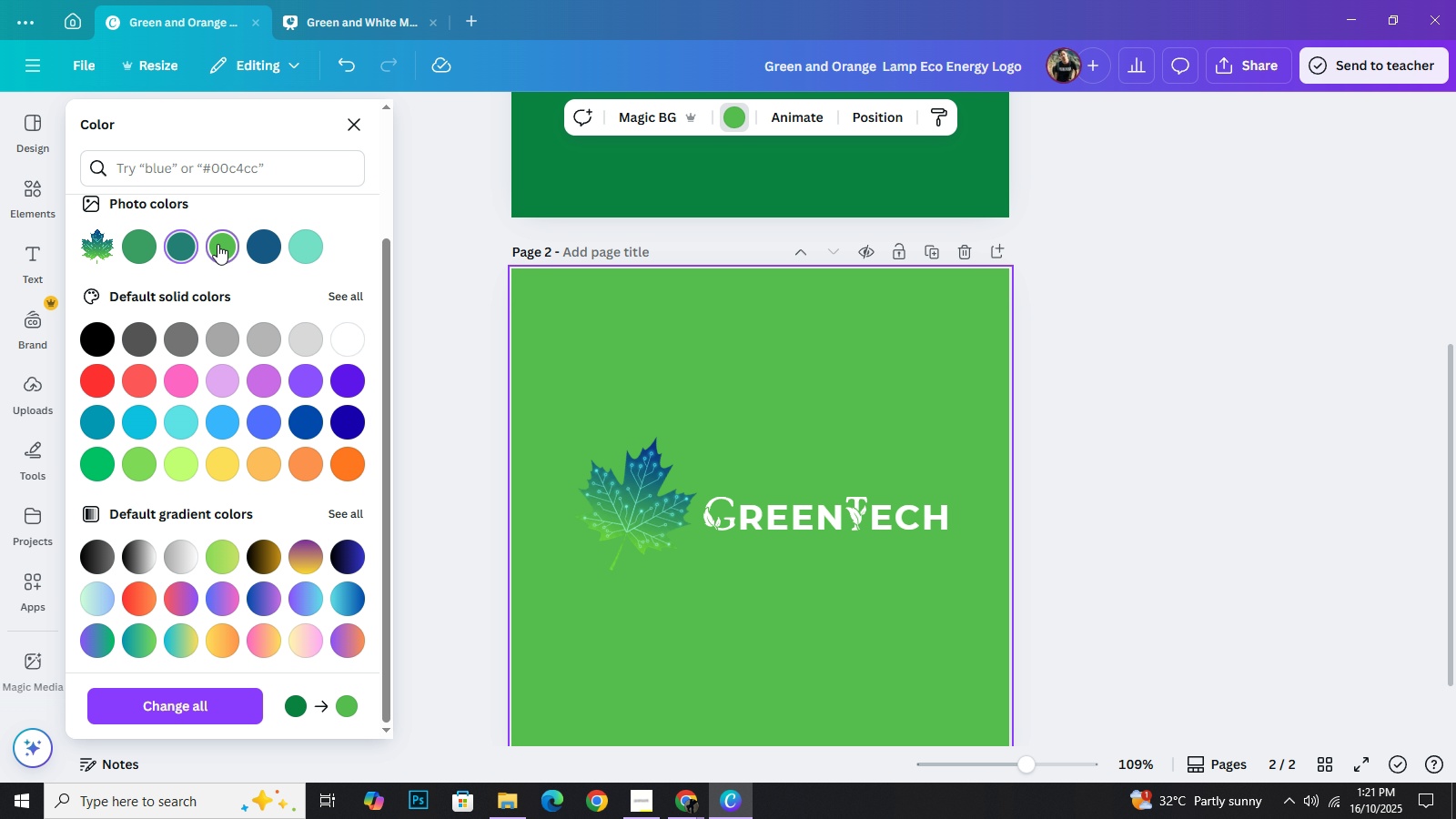 
left_click([217, 246])
 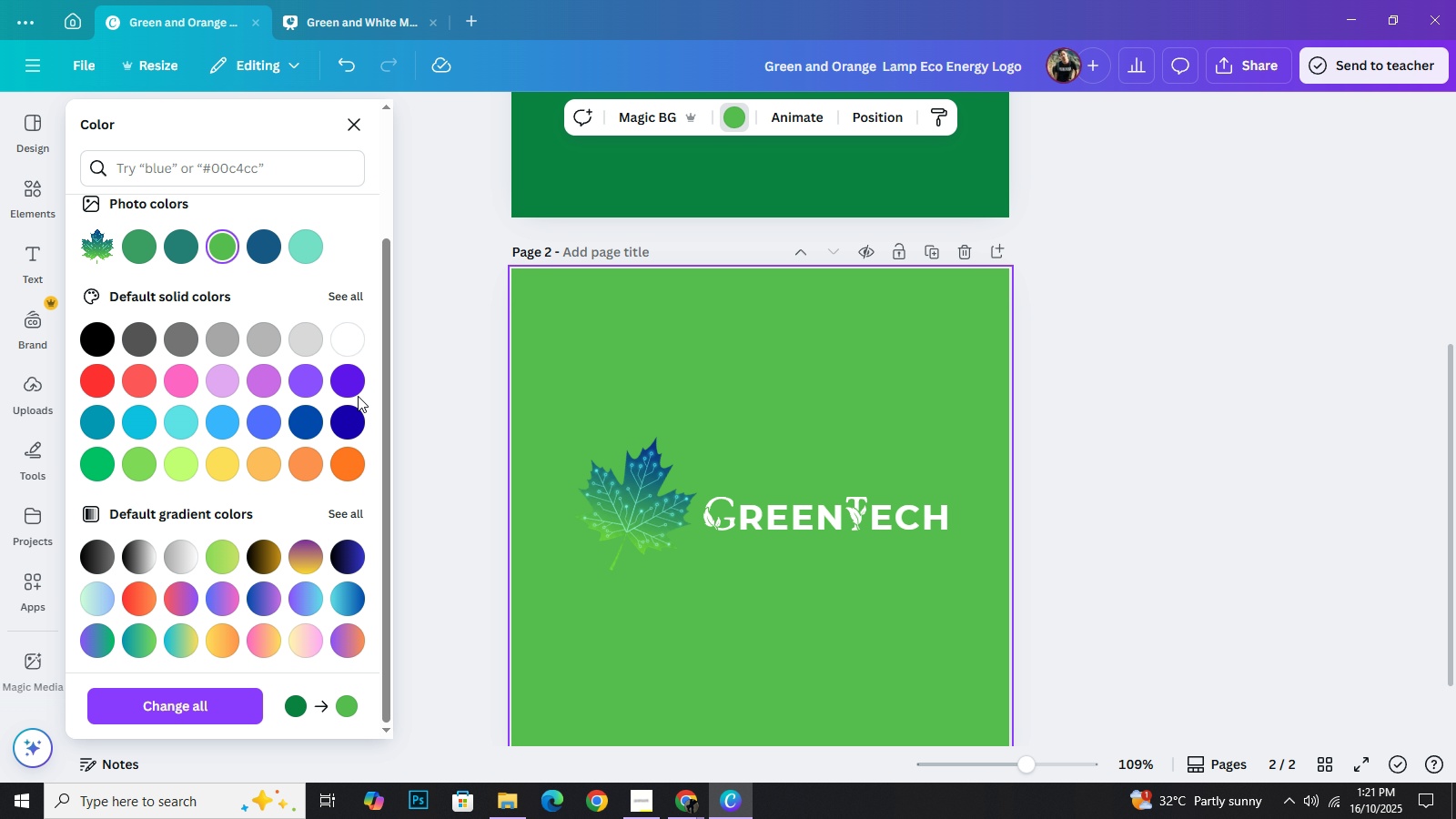 
scroll: coordinate [288, 437], scroll_direction: up, amount: 4.0
 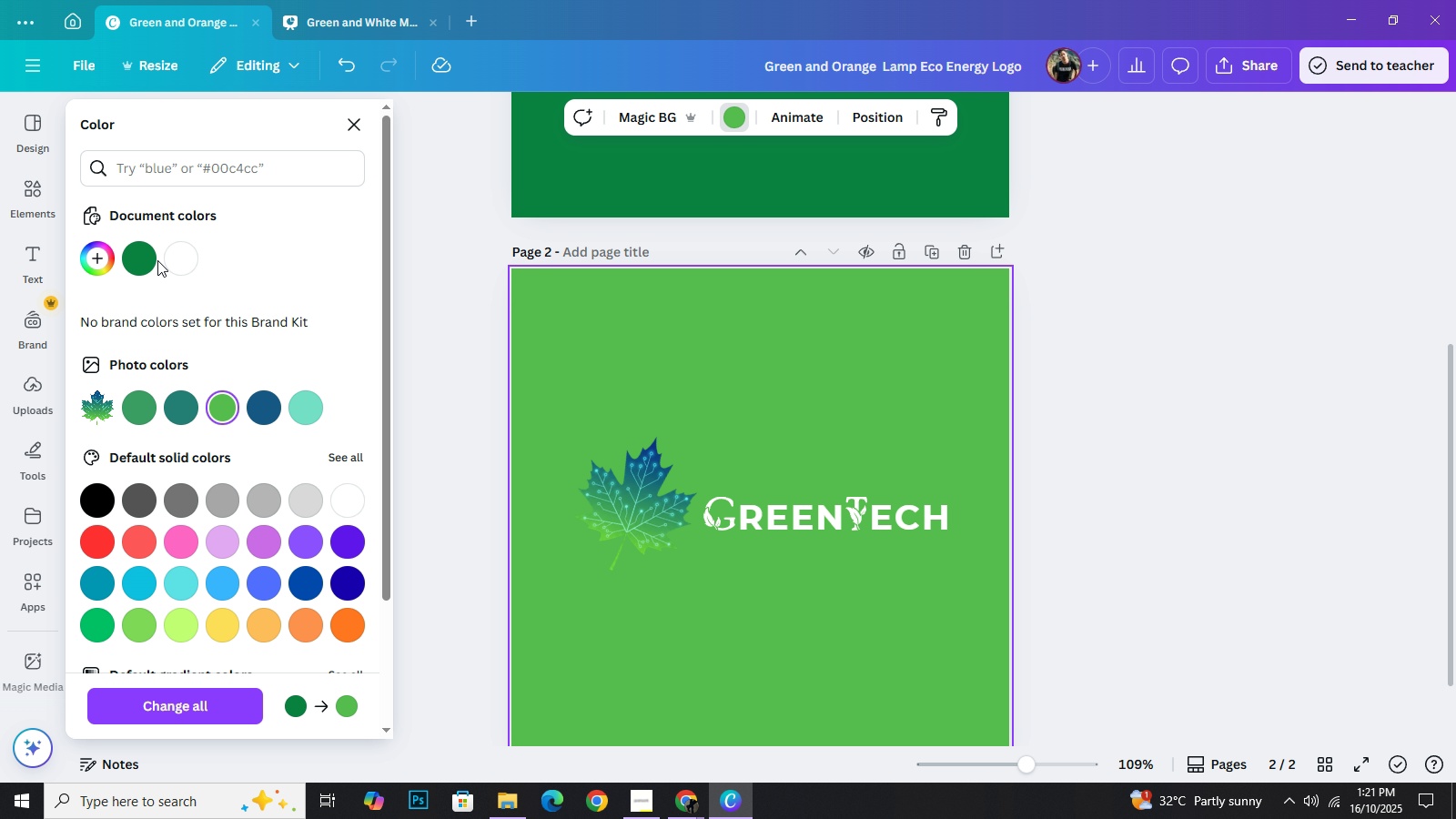 
left_click([161, 259])
 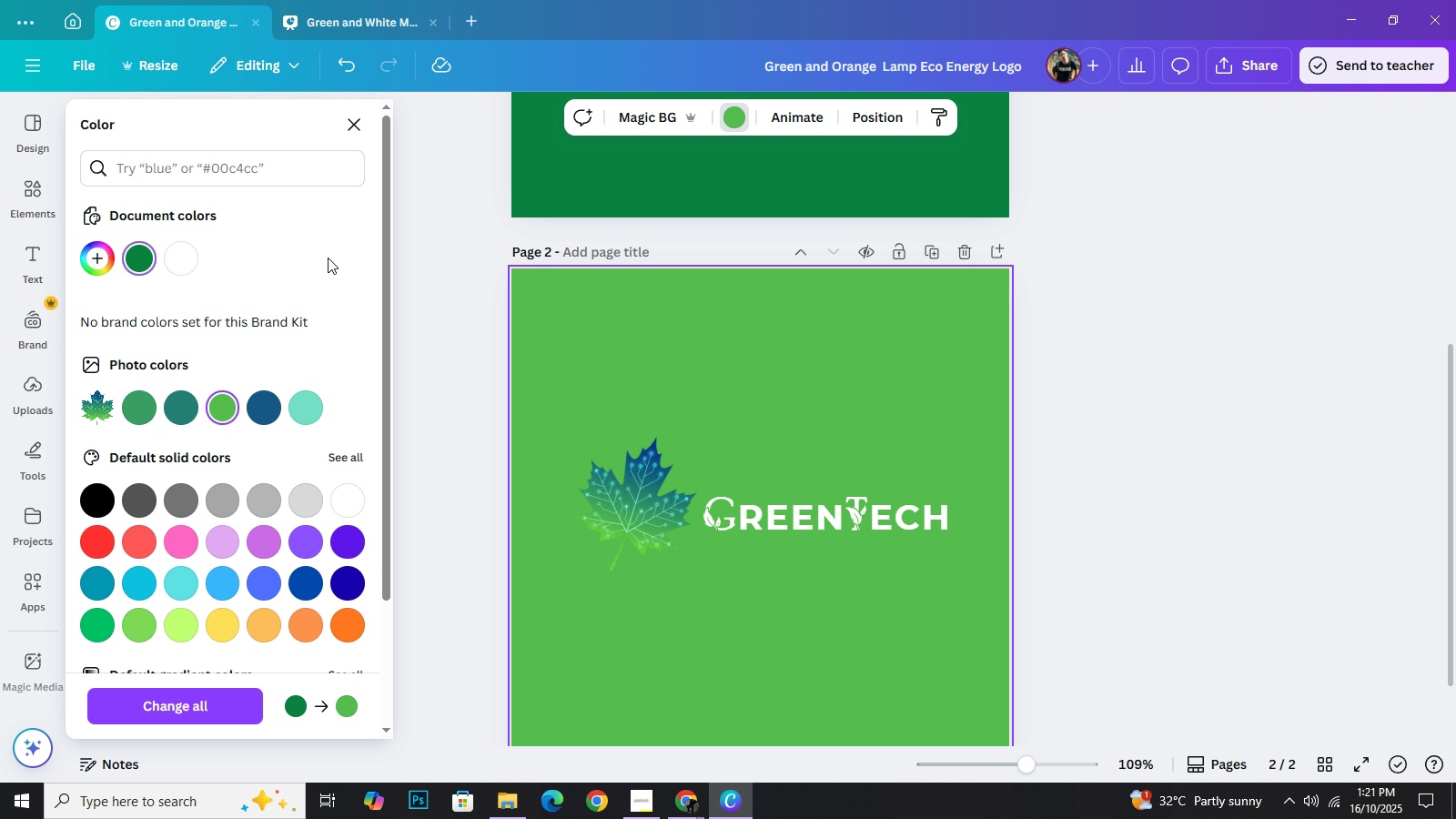 
double_click([144, 260])
 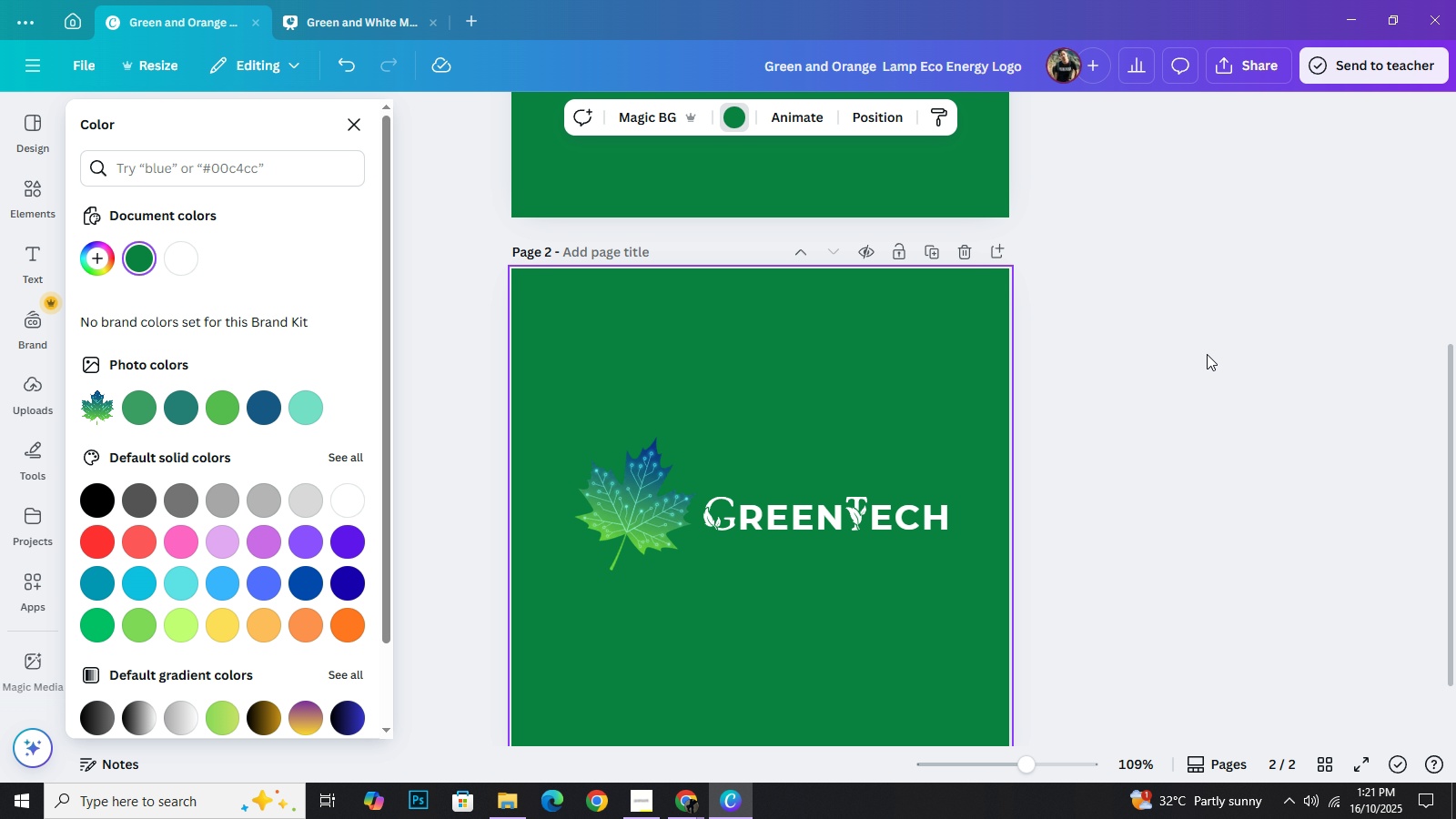 
left_click([1206, 354])
 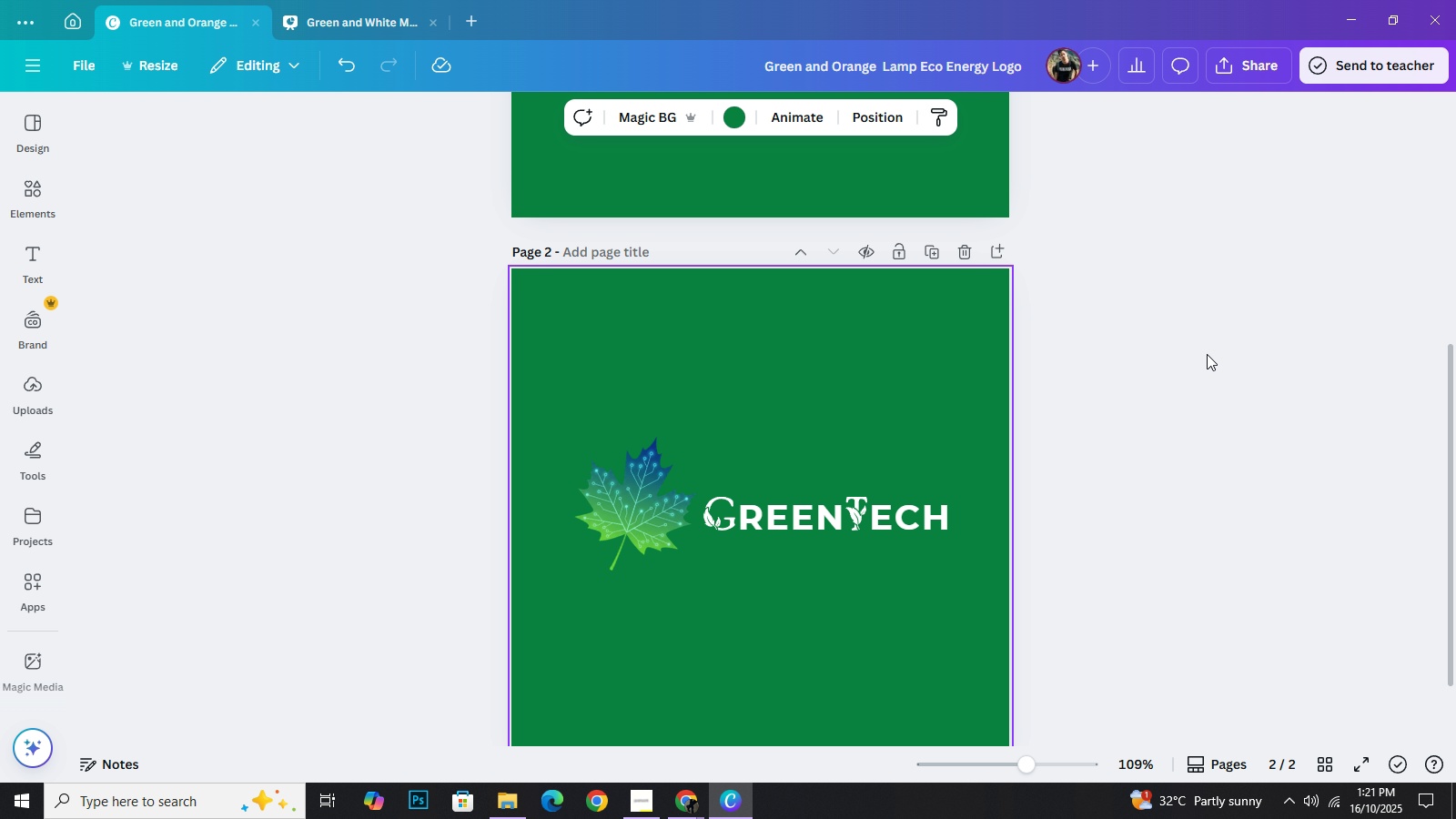 
left_click([1207, 354])
 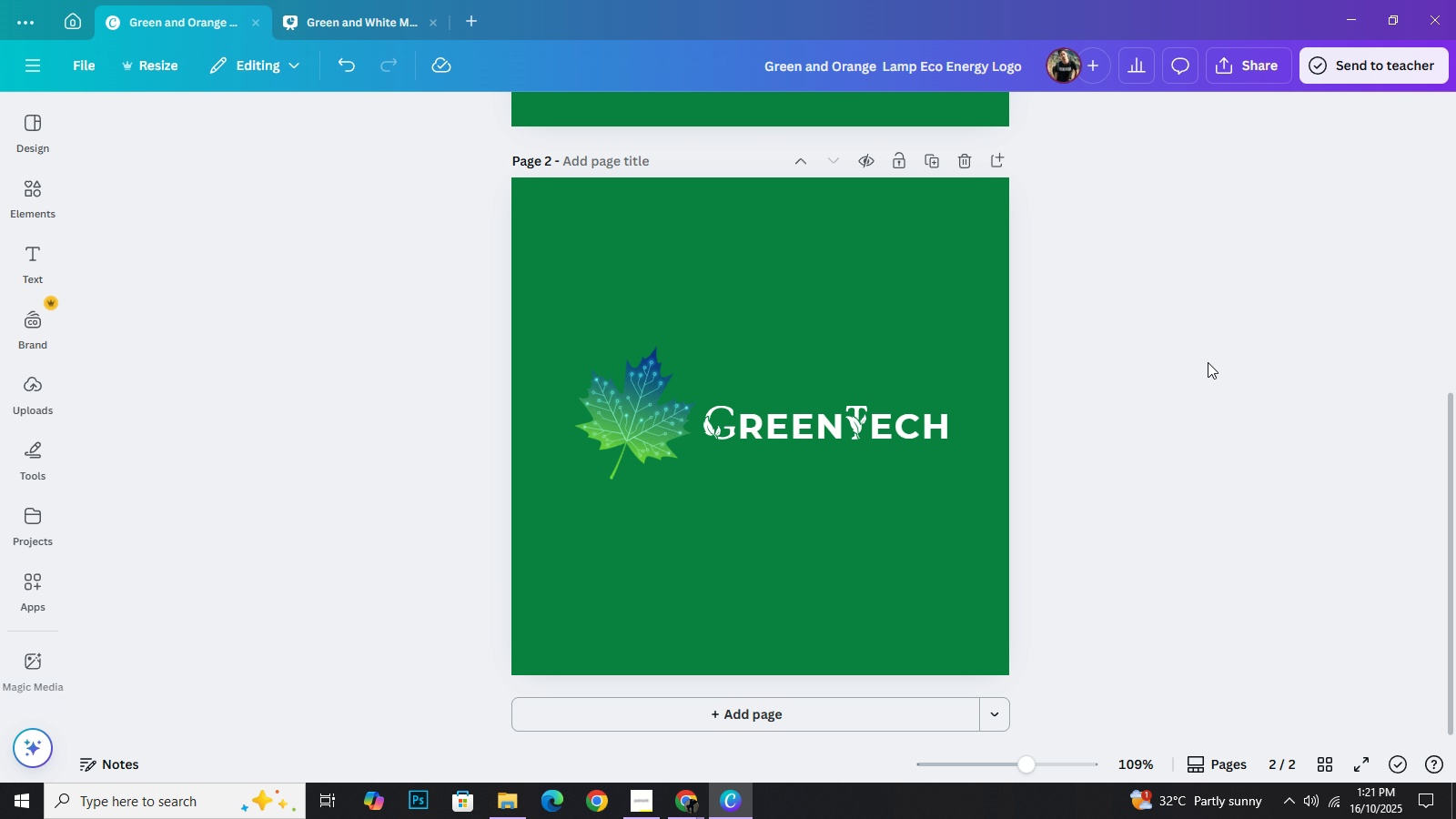 
scroll: coordinate [1208, 361], scroll_direction: down, amount: 2.0
 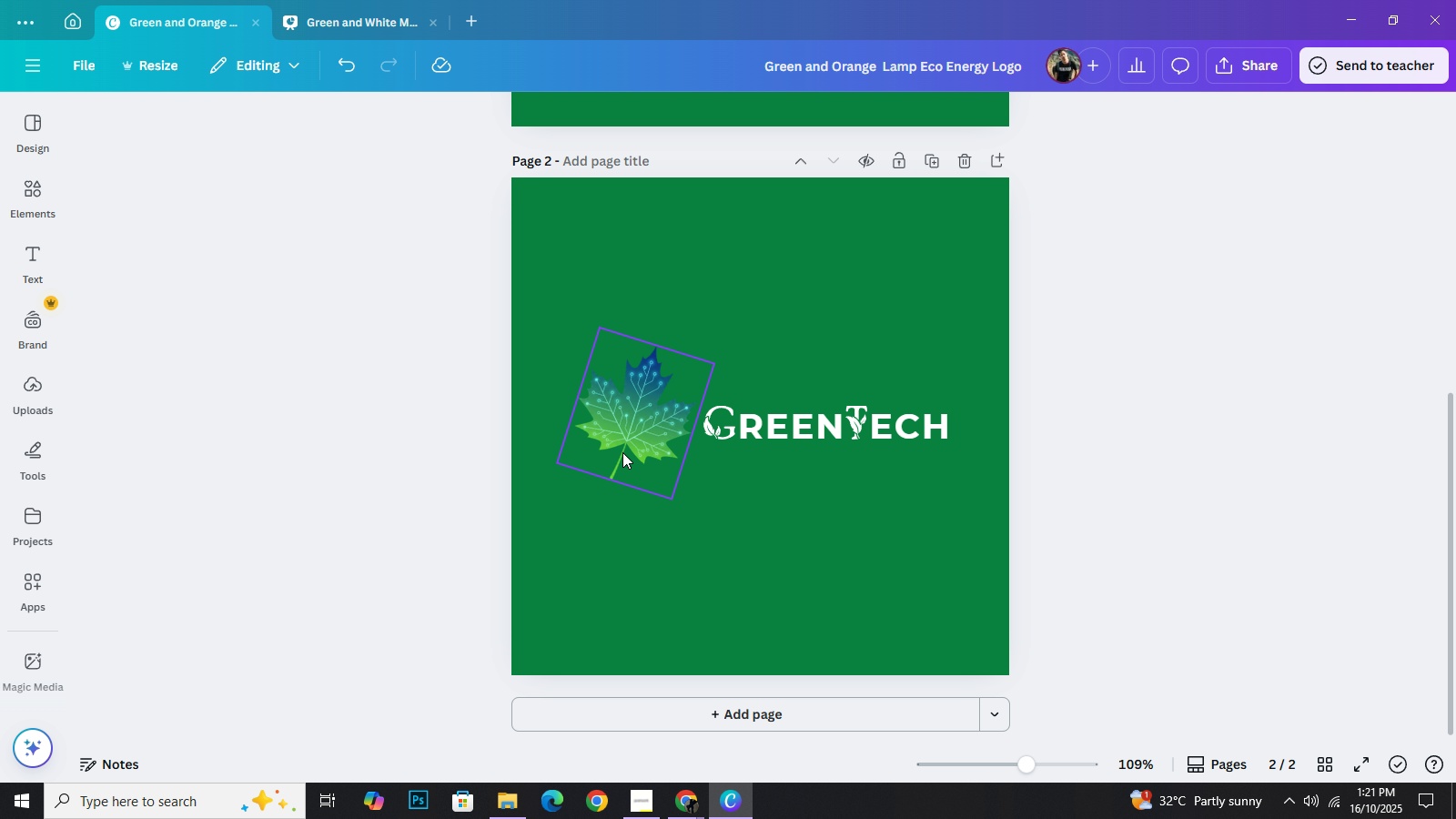 
left_click_drag(start_coordinate=[618, 453], to_coordinate=[622, 452])
 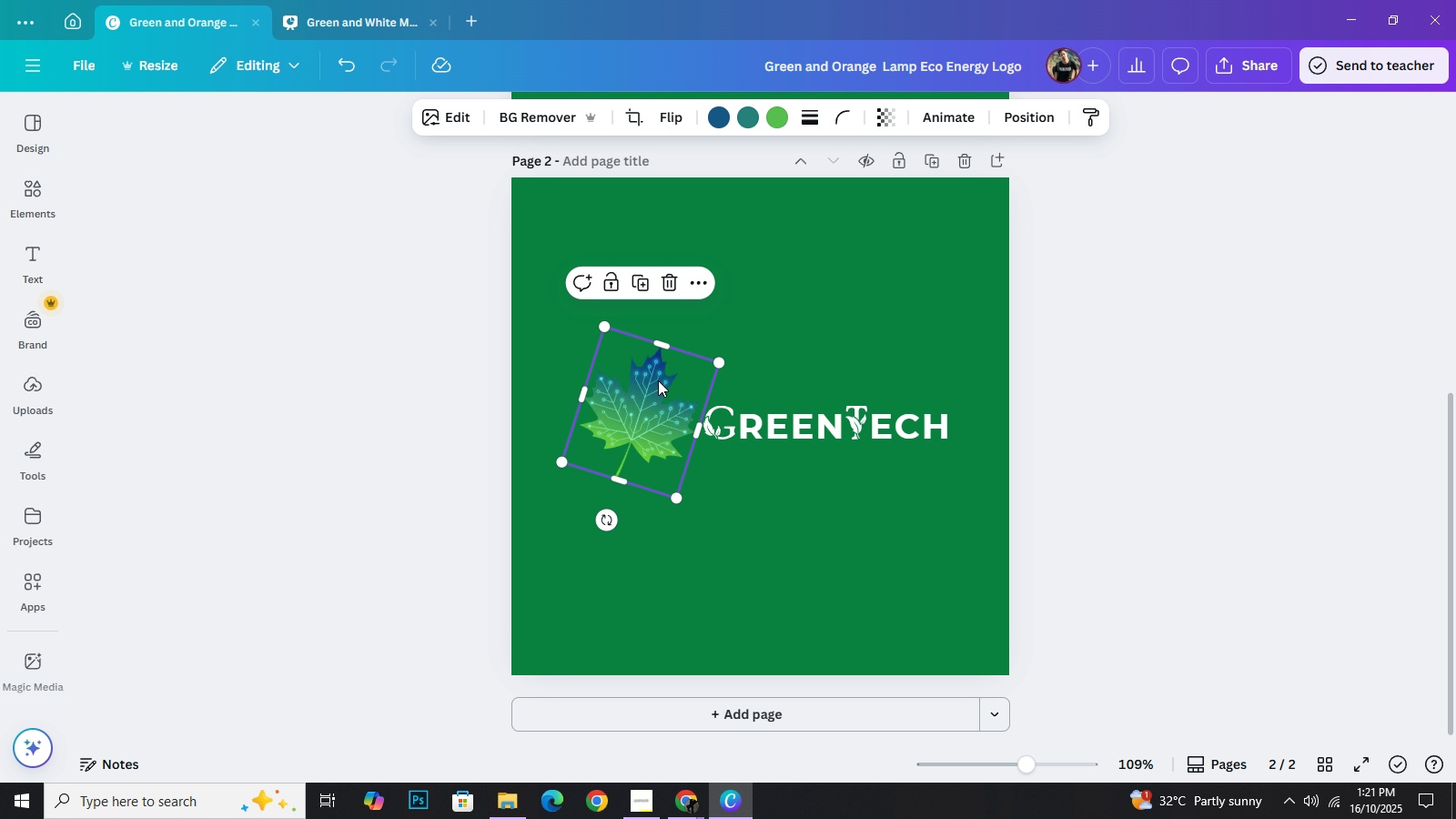 
key(Control+ControlLeft)
 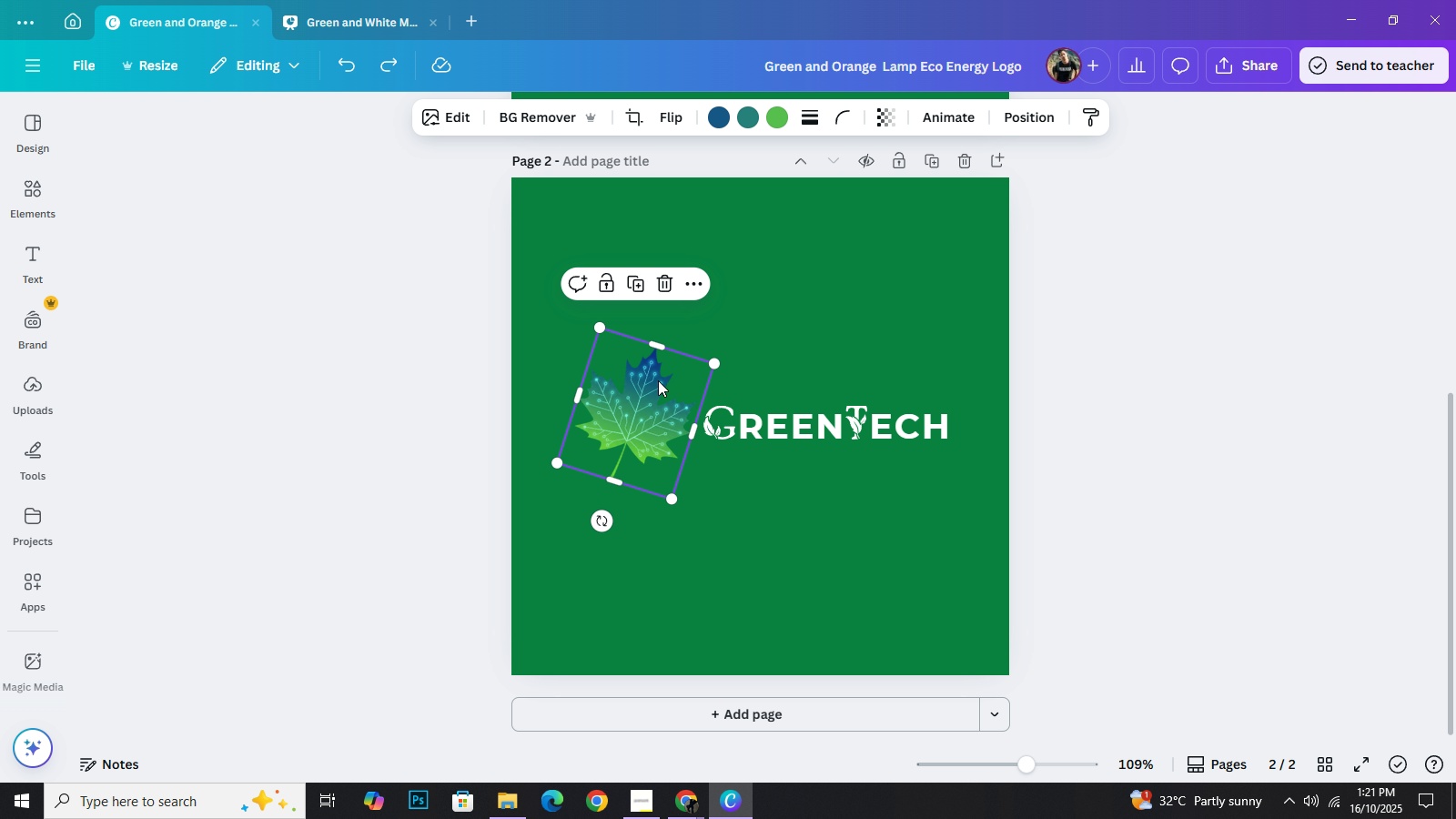 
key(Control+Z)
 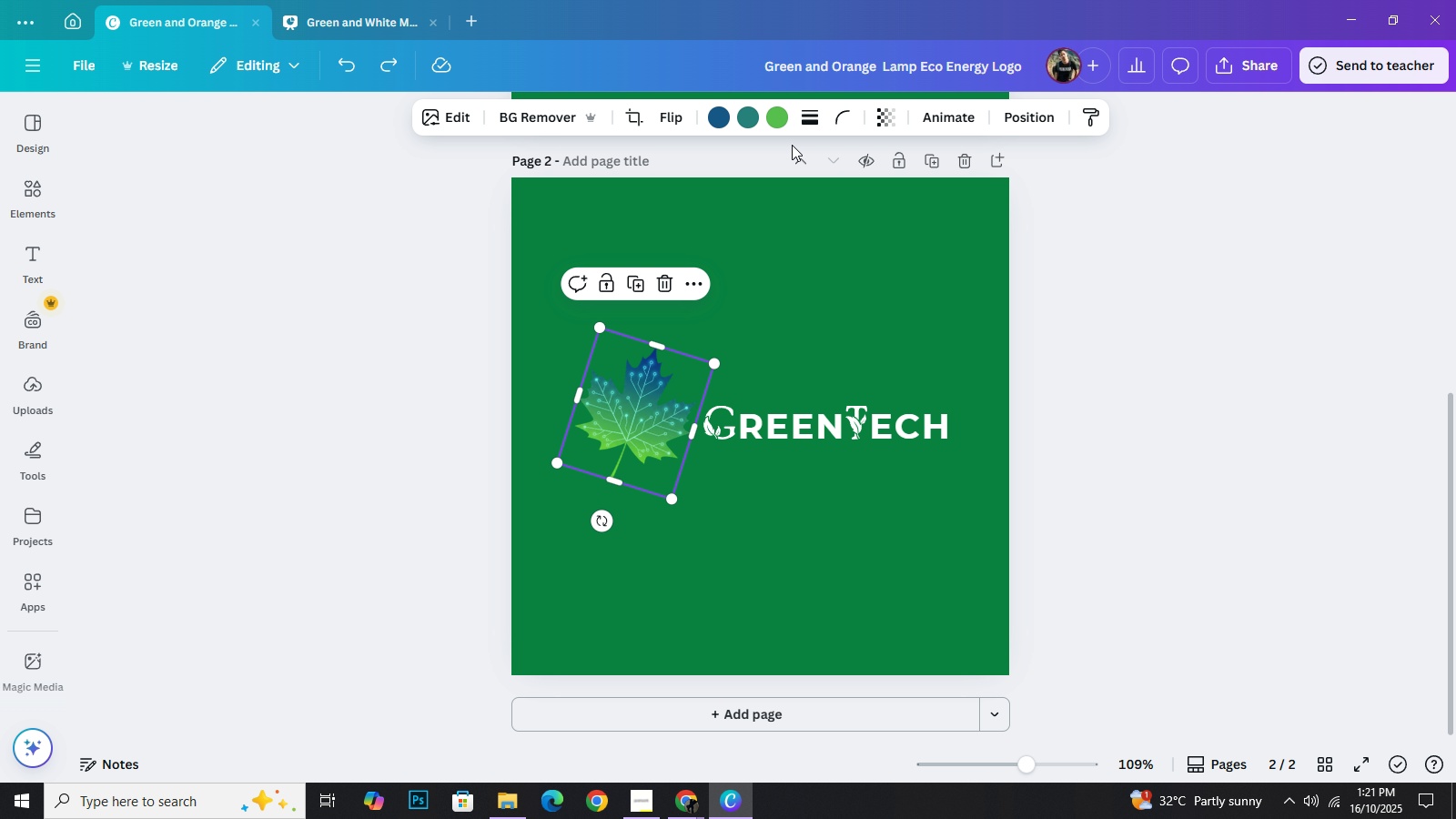 
mouse_move([767, 132])
 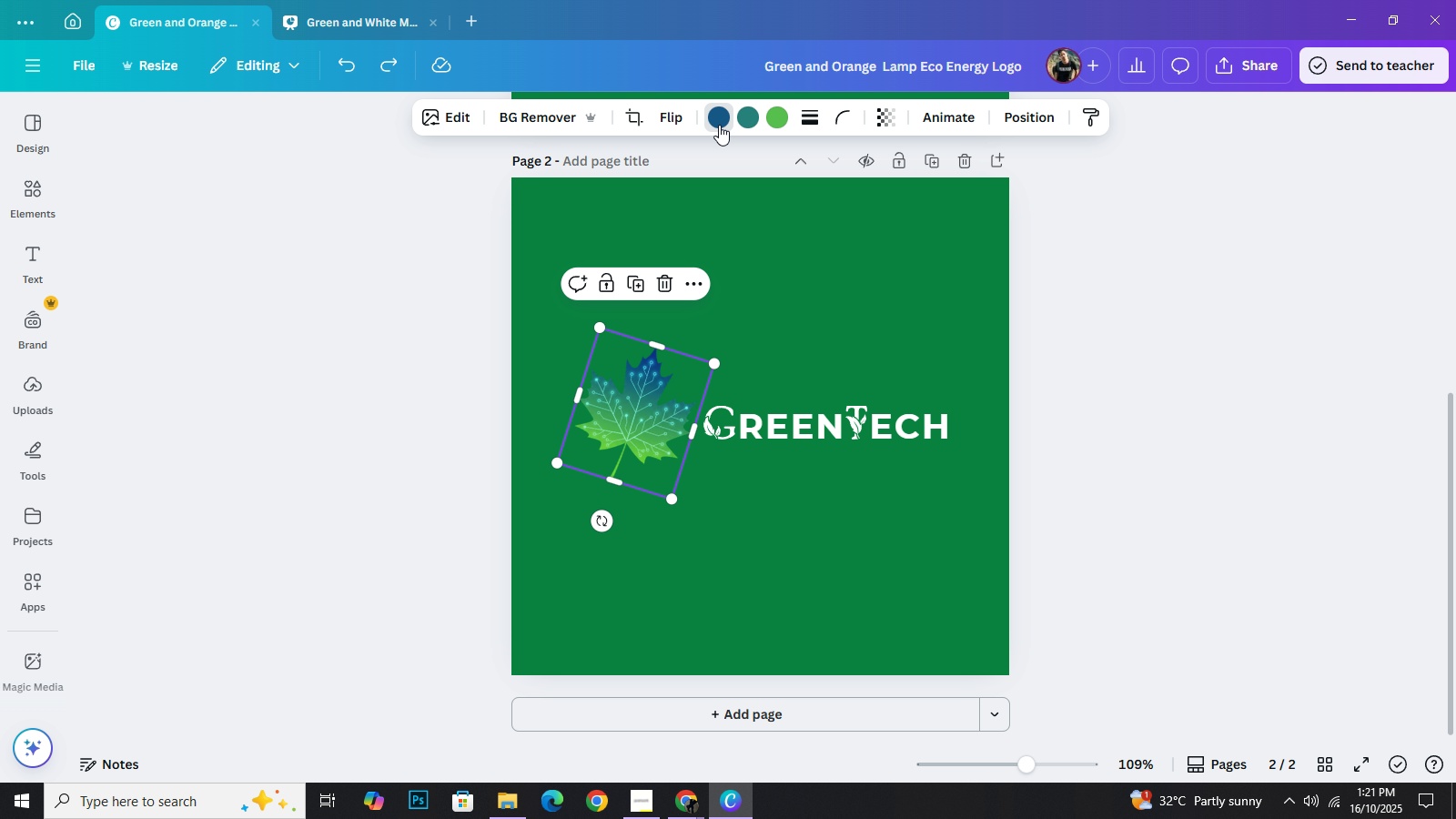 
left_click([719, 125])
 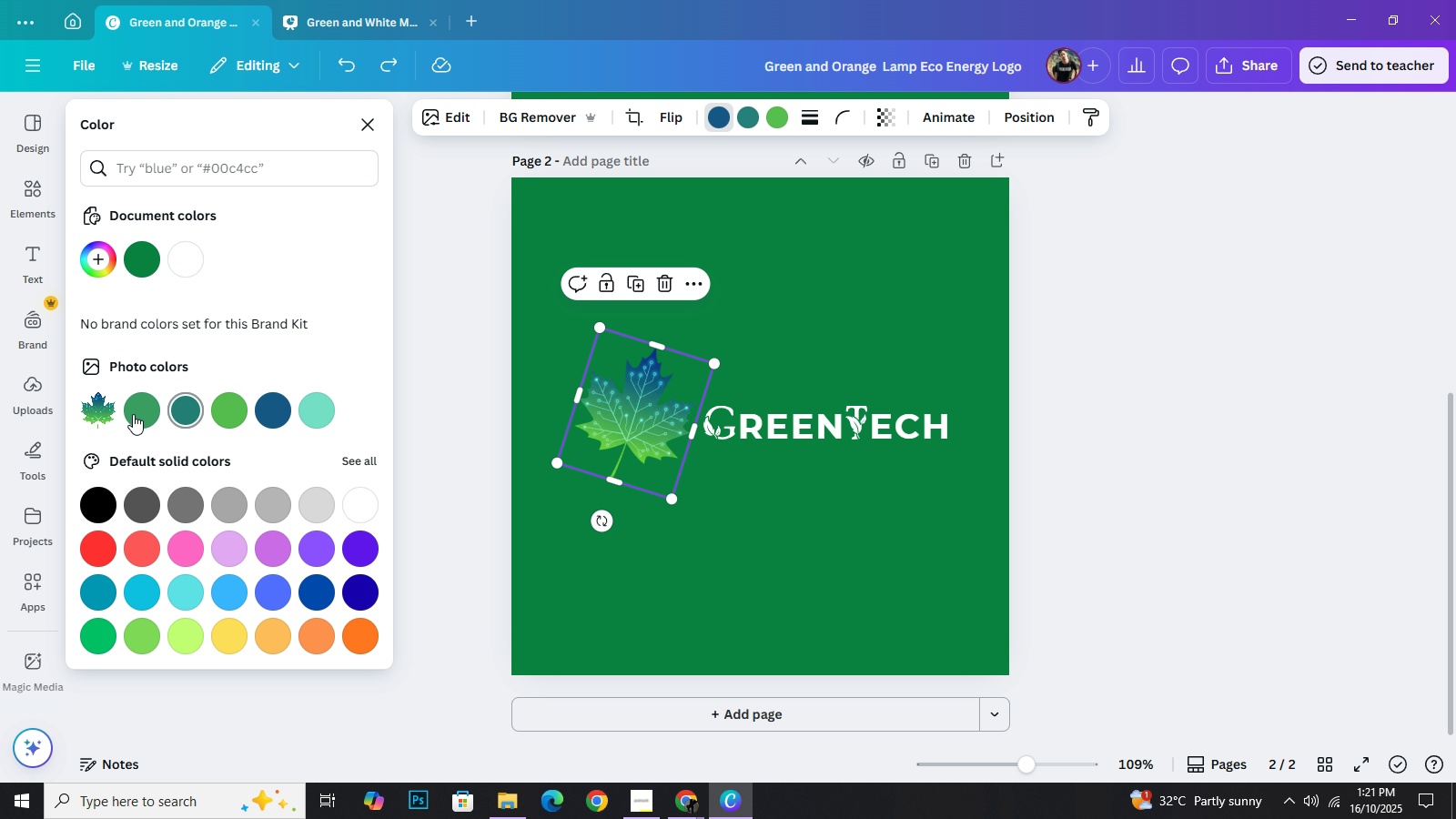 
left_click([133, 414])
 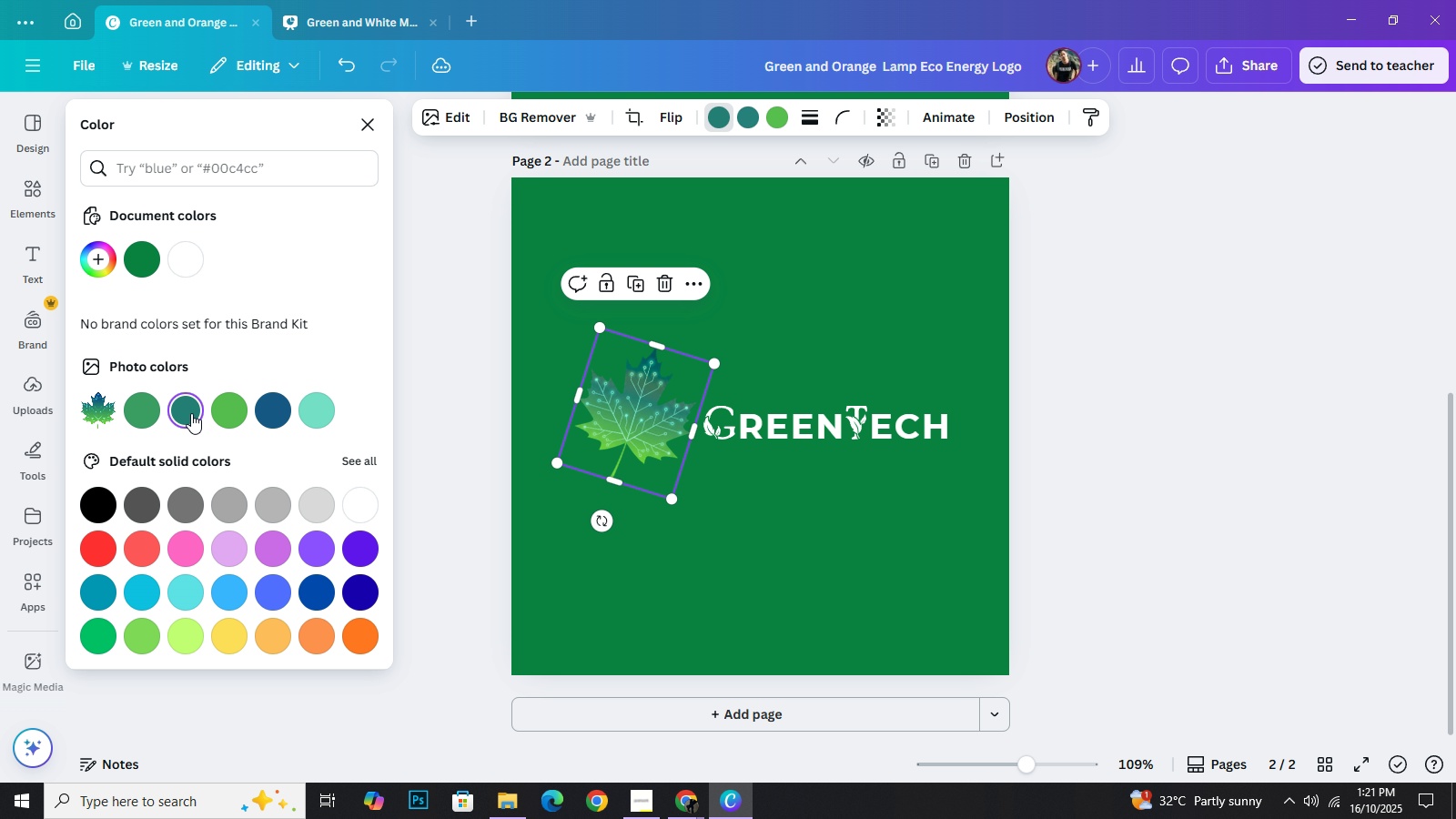 
left_click([333, 418])
 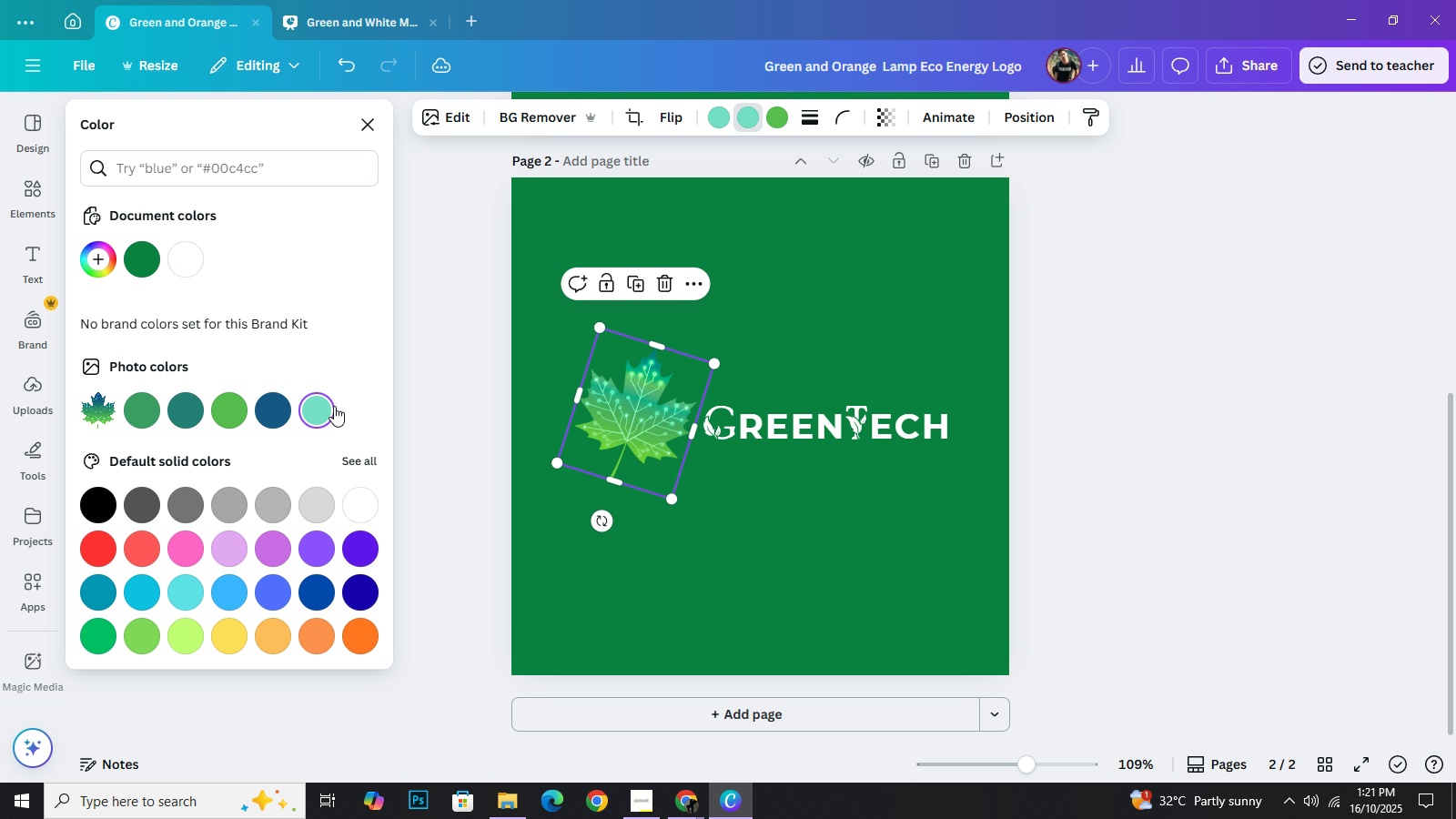 
wait(9.99)
 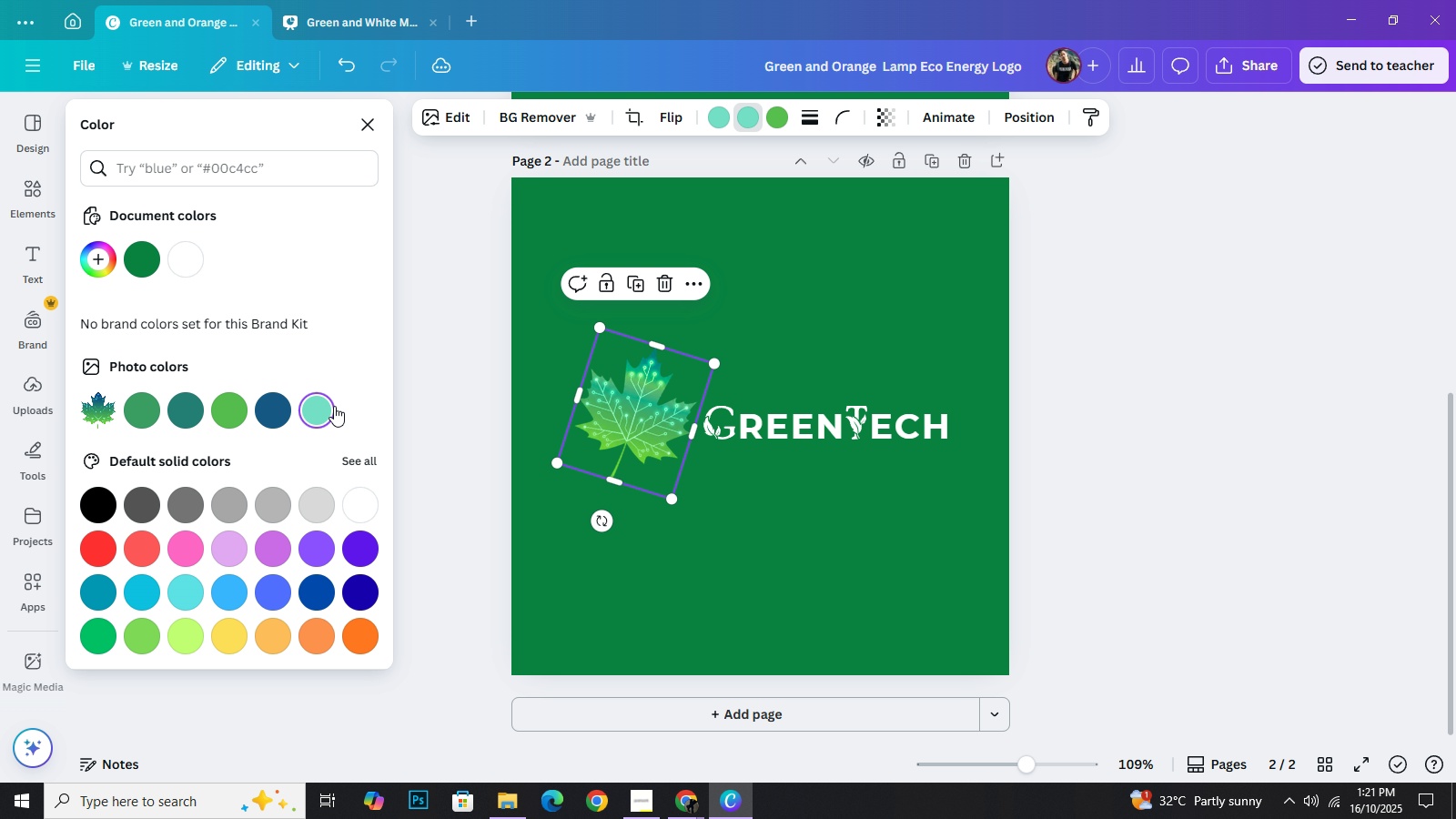 
left_click([728, 123])
 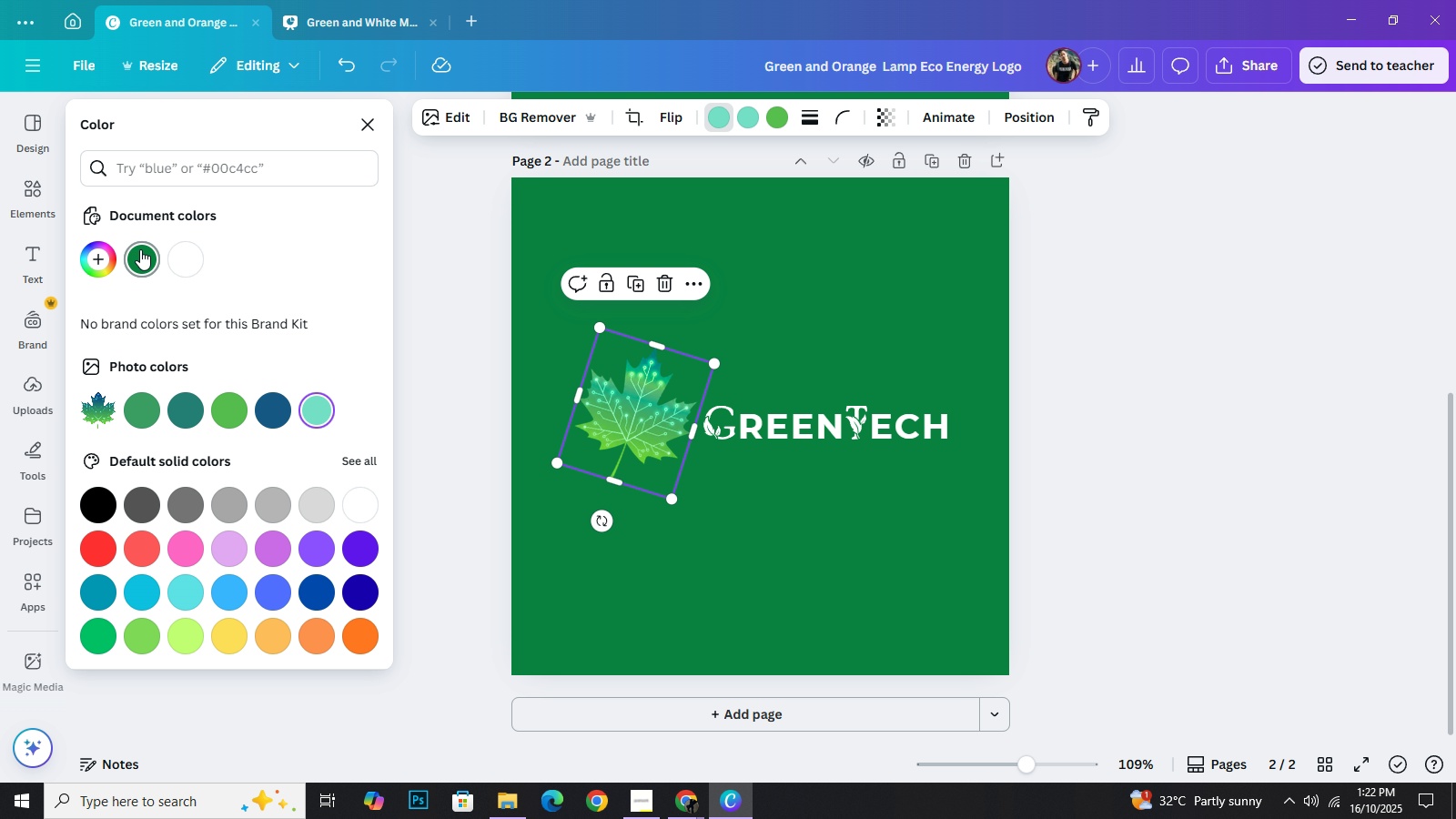 
left_click([140, 249])
 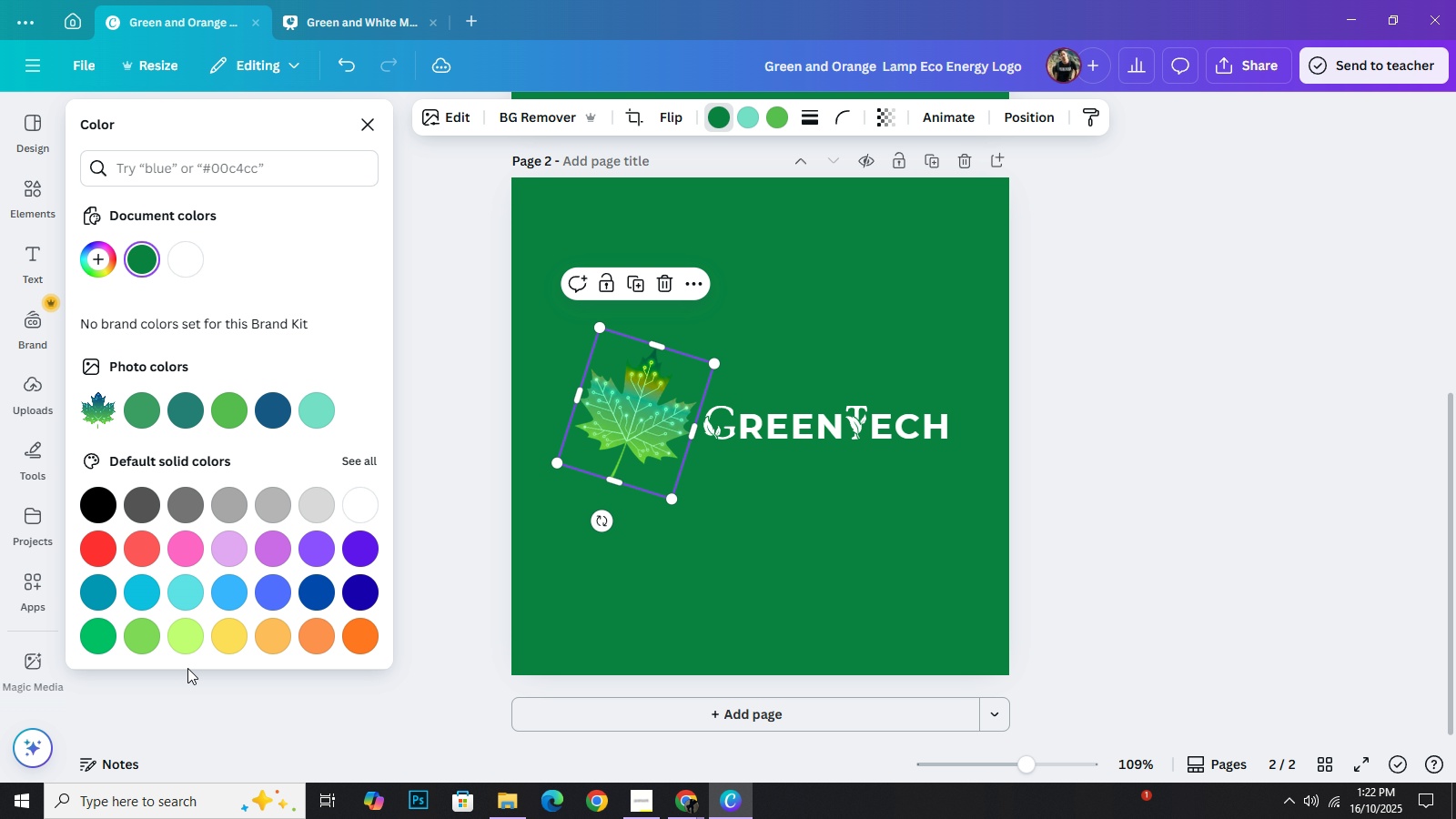 
left_click([218, 642])
 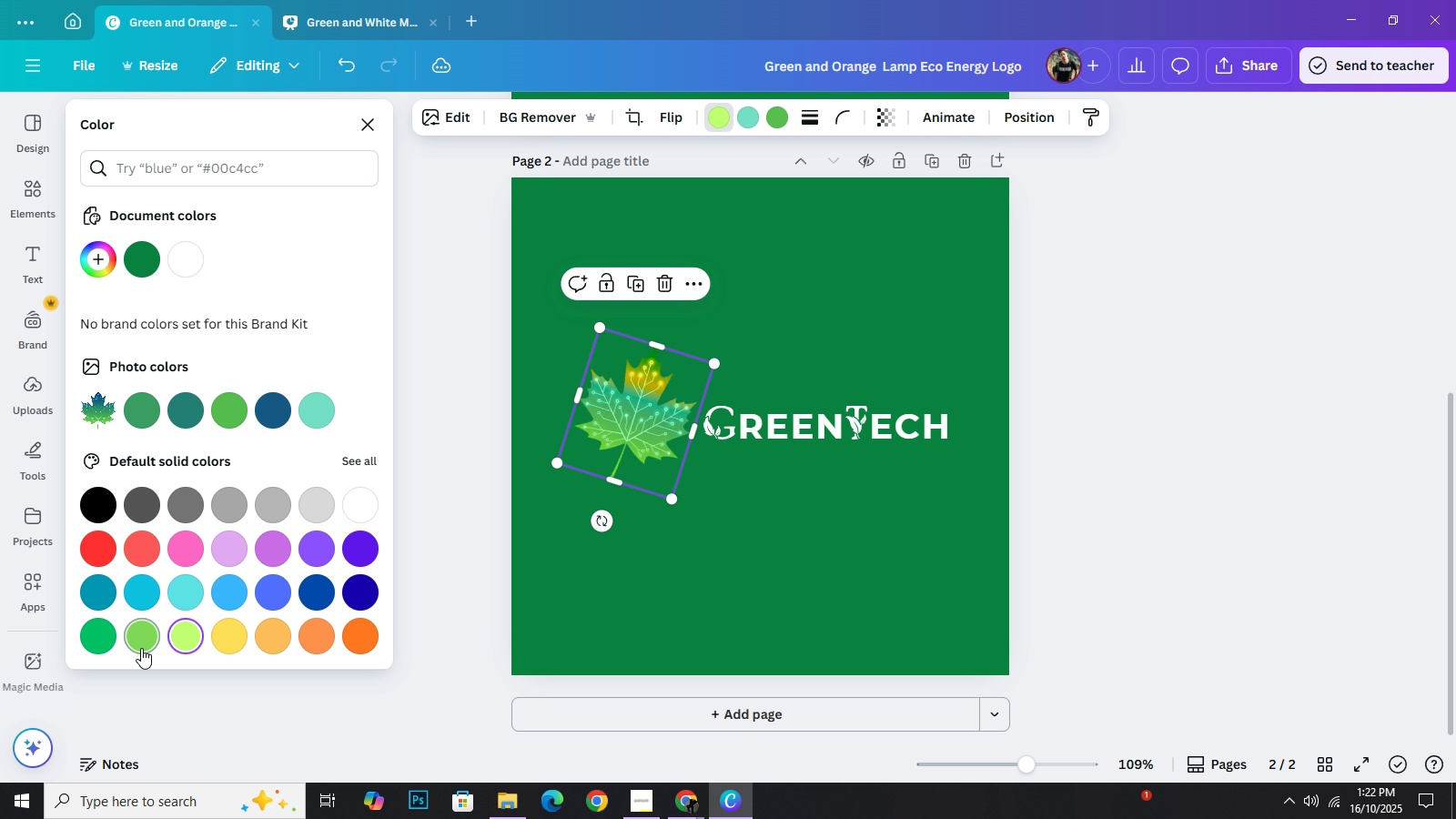 
left_click([141, 648])
 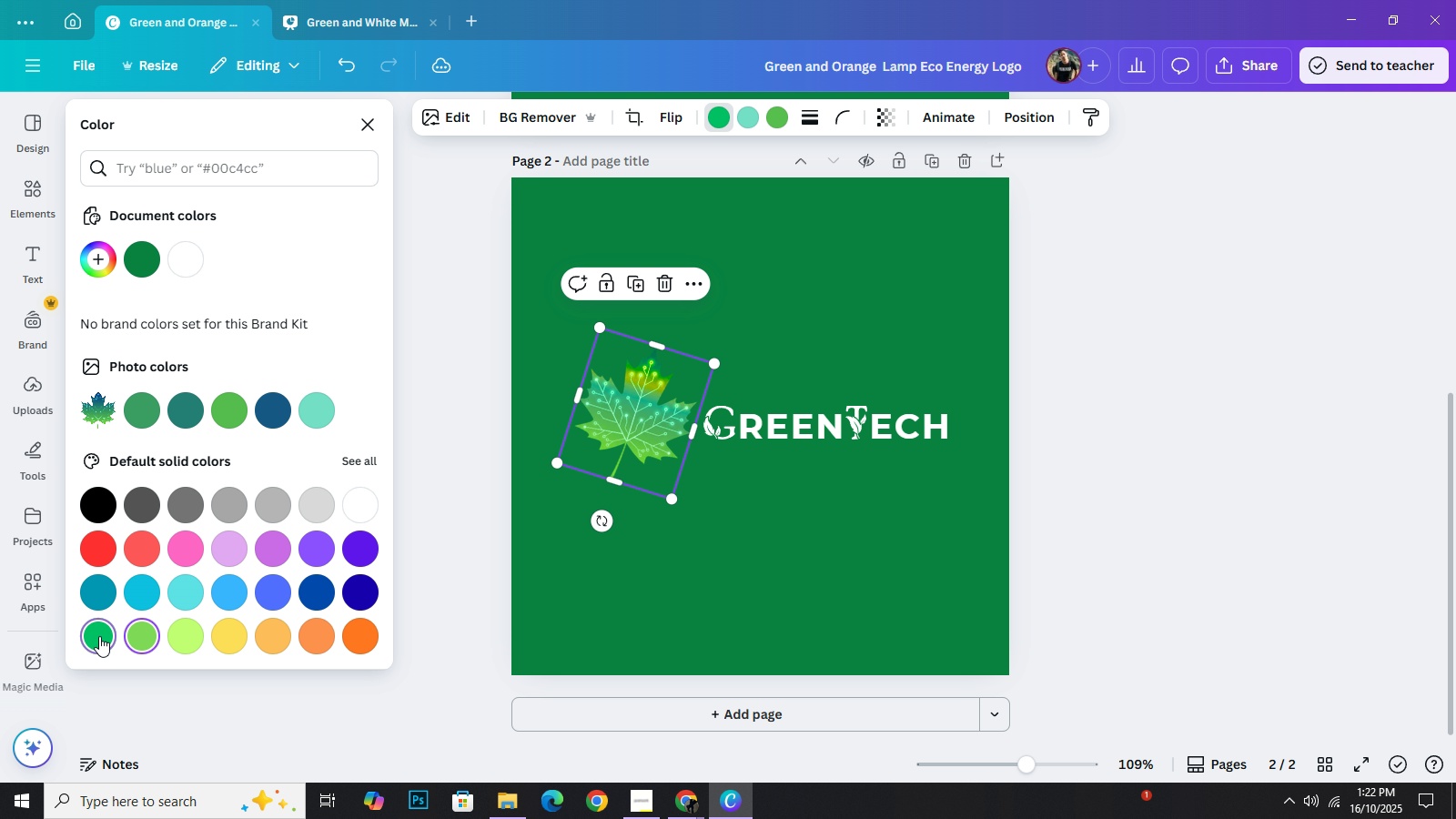 
left_click([96, 636])
 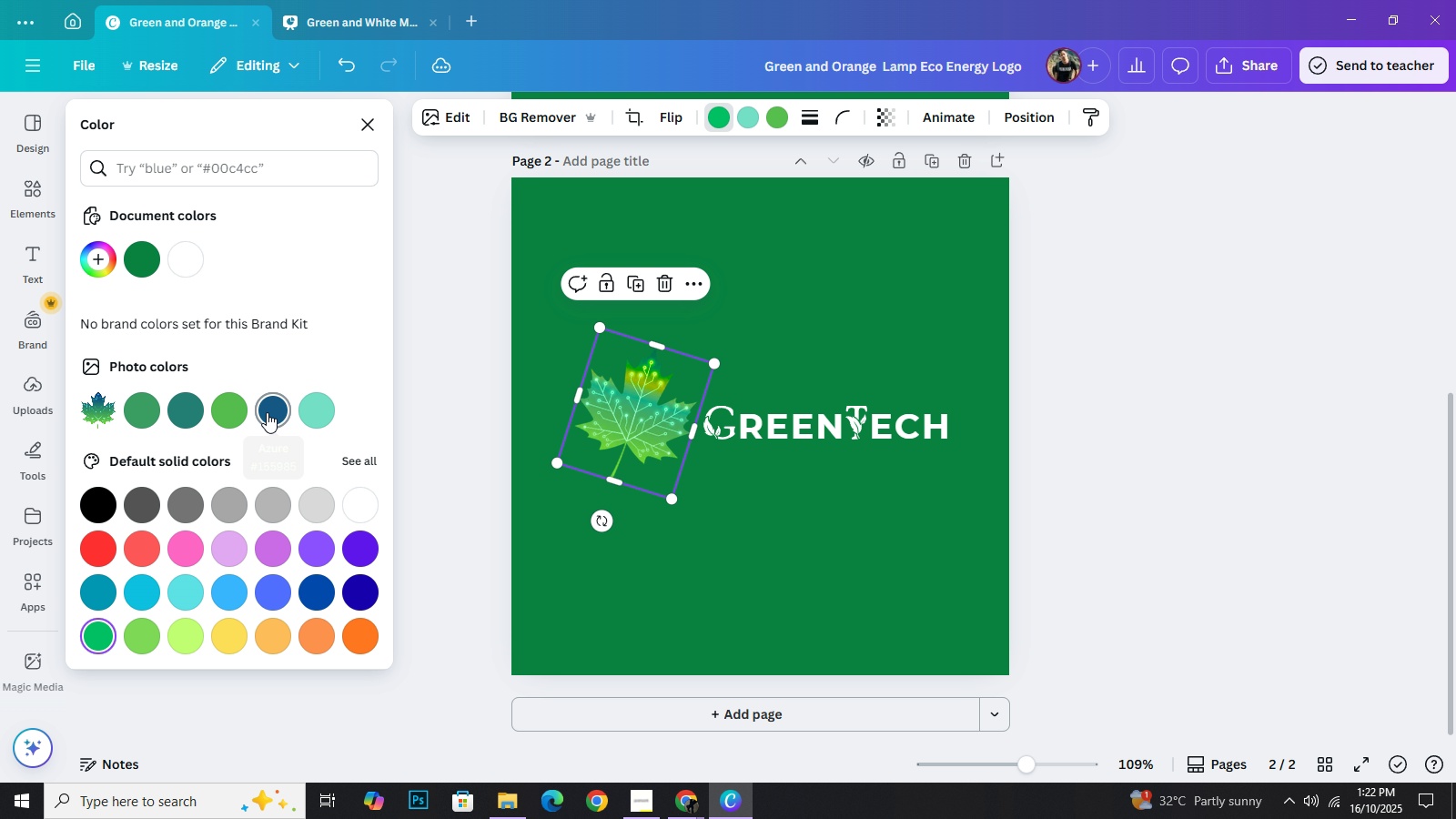 
left_click([267, 412])
 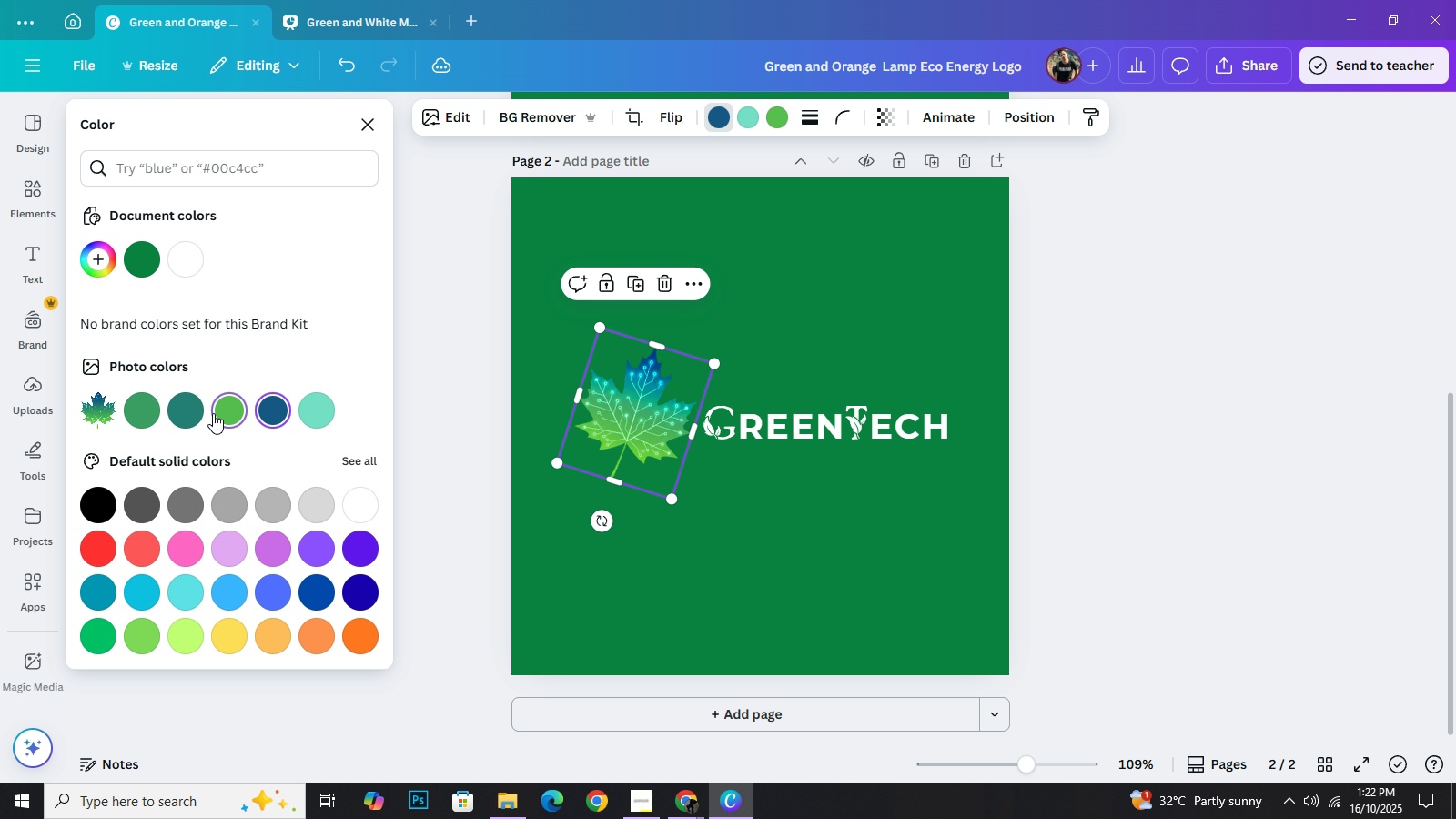 
left_click([213, 414])
 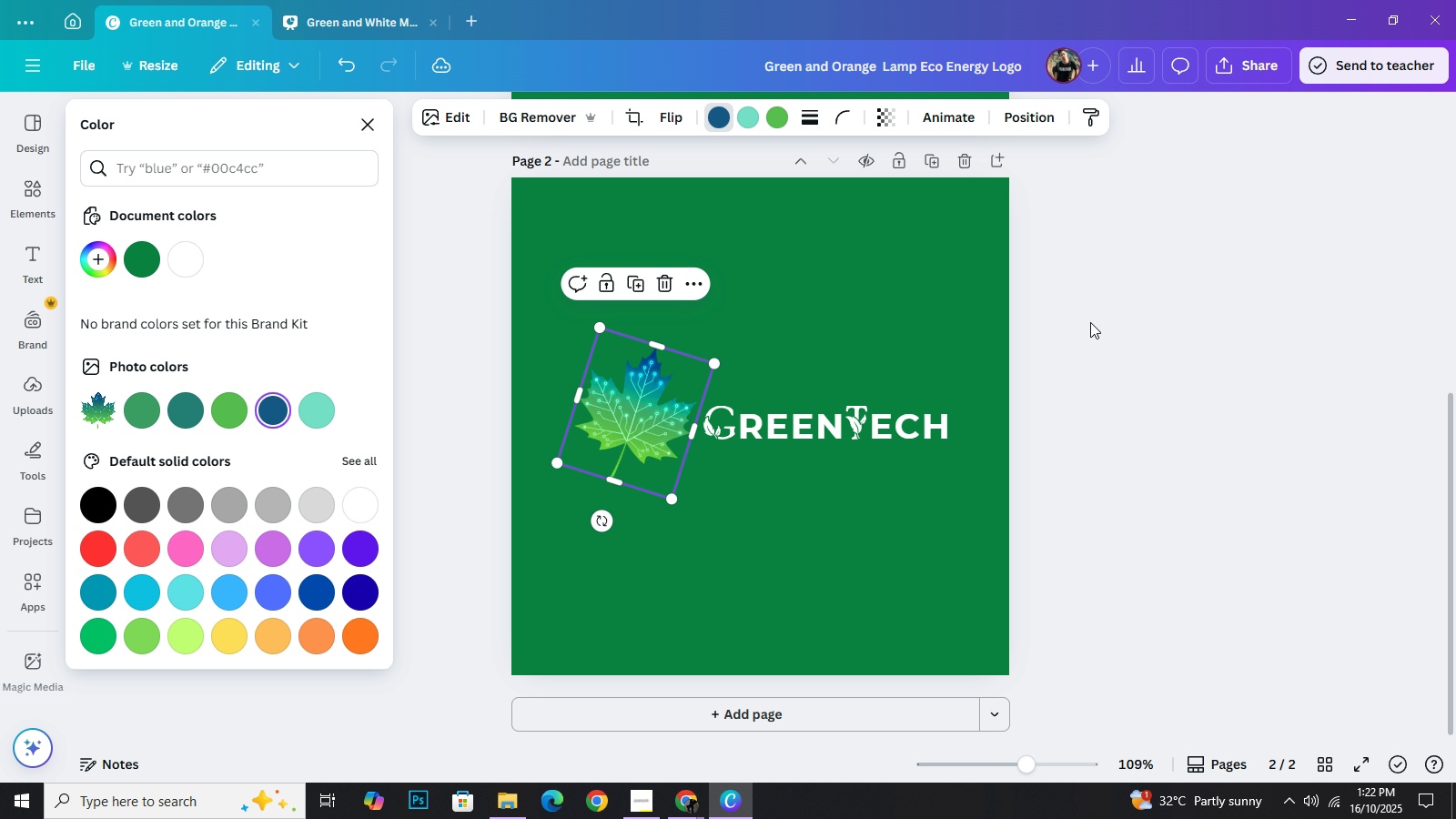 
left_click([1104, 324])
 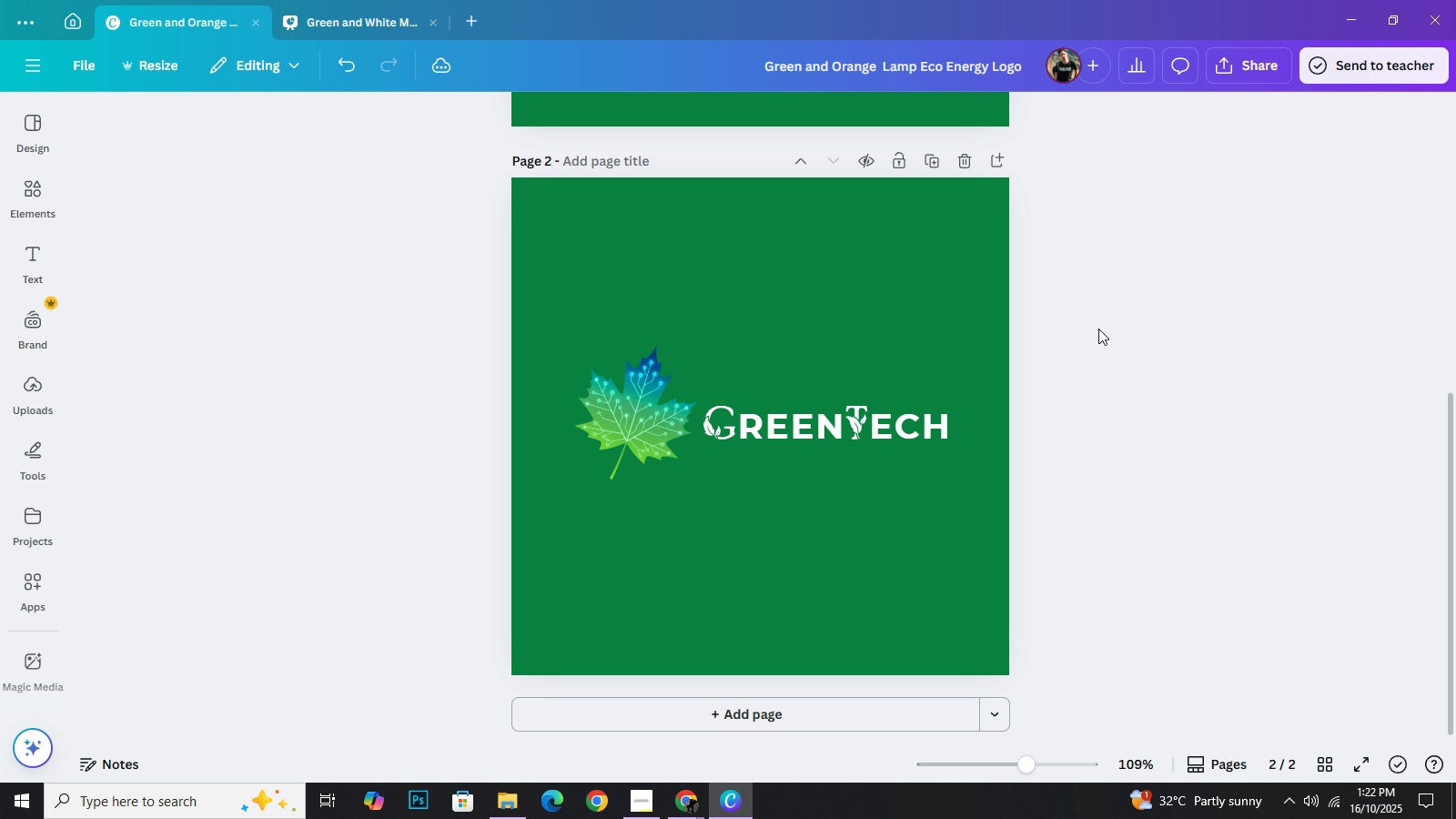 
scroll: coordinate [1098, 329], scroll_direction: up, amount: 4.0
 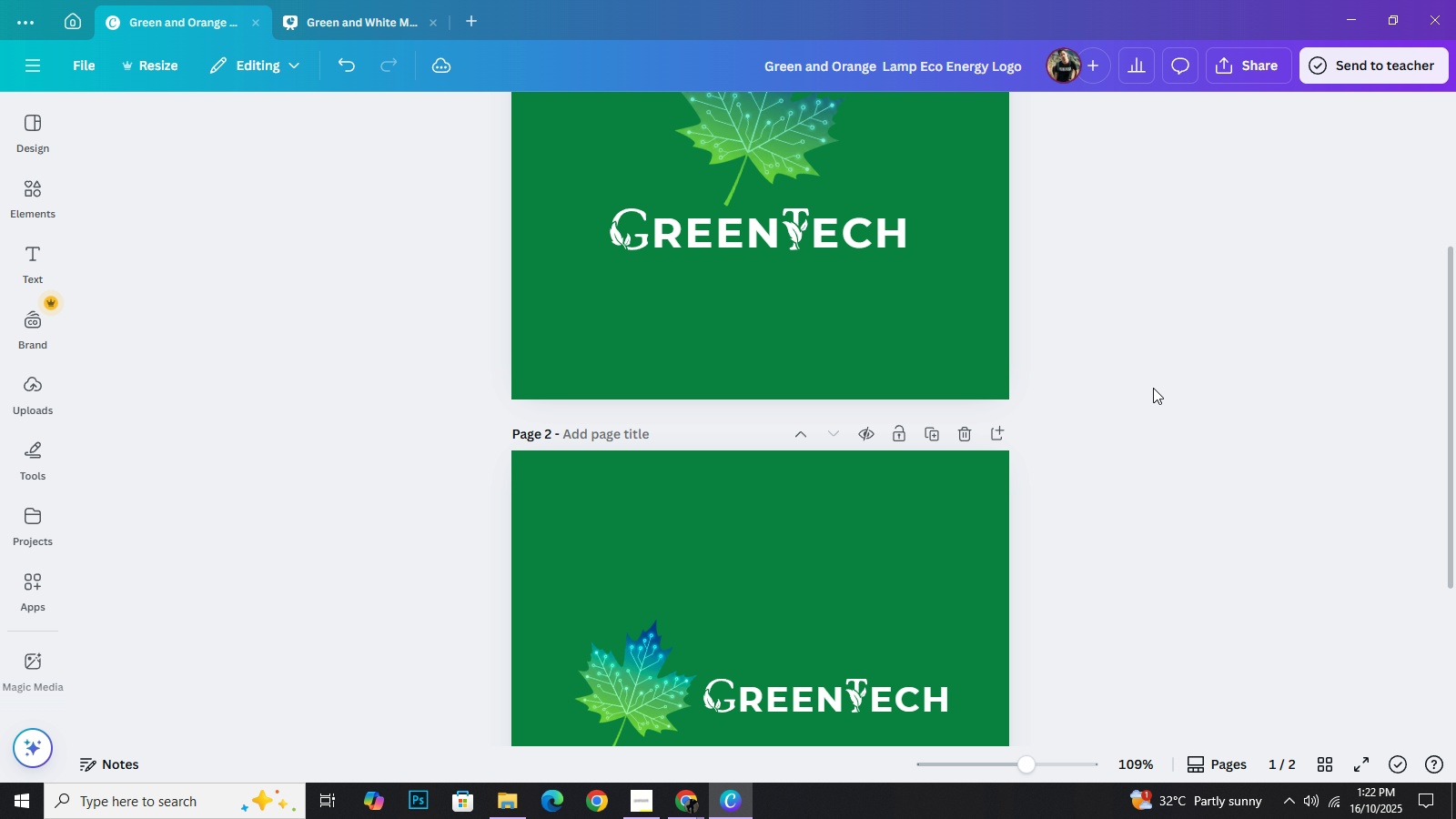 
scroll: coordinate [1153, 388], scroll_direction: down, amount: 4.0
 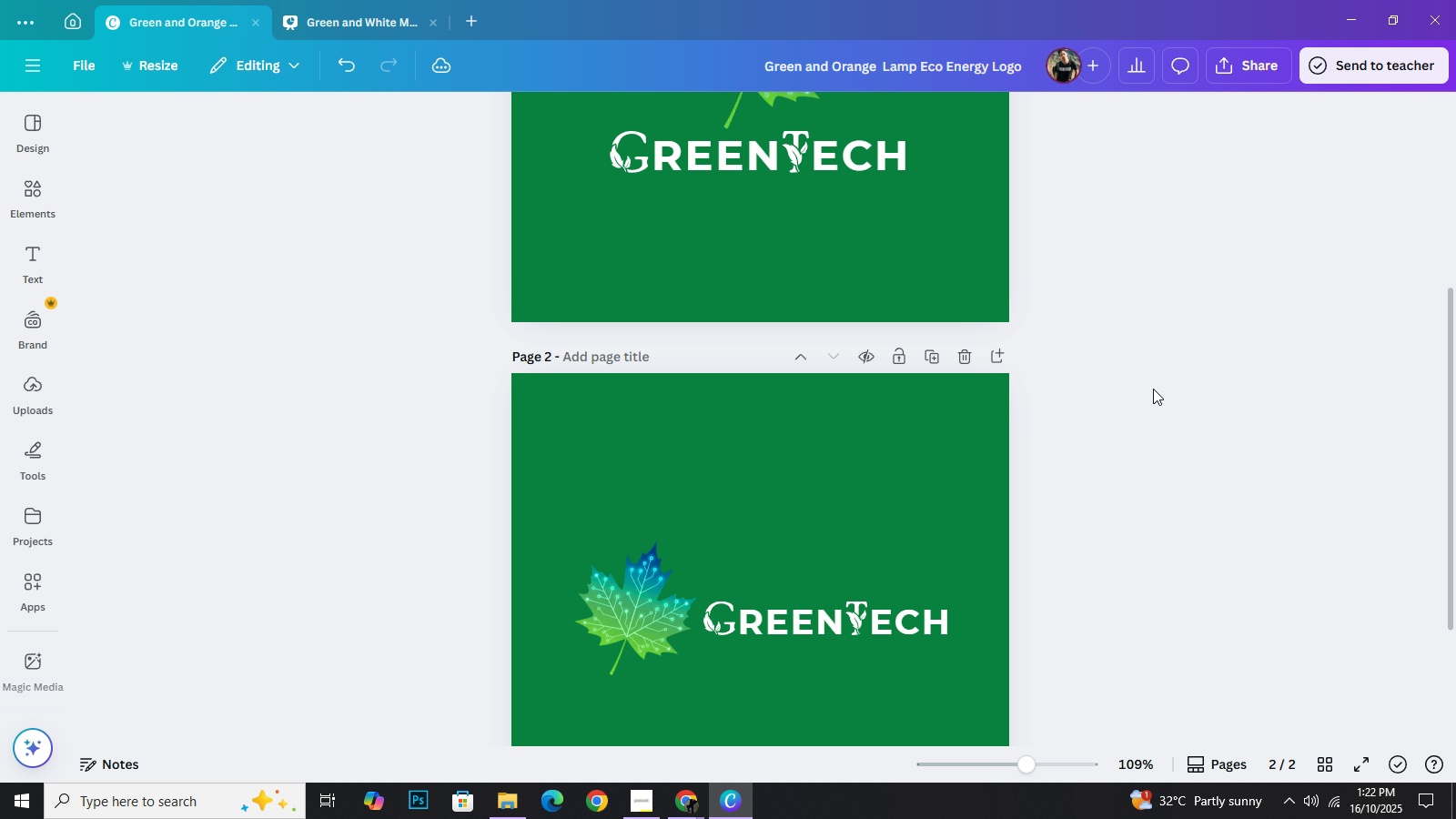 
scroll: coordinate [1153, 389], scroll_direction: up, amount: 4.0
 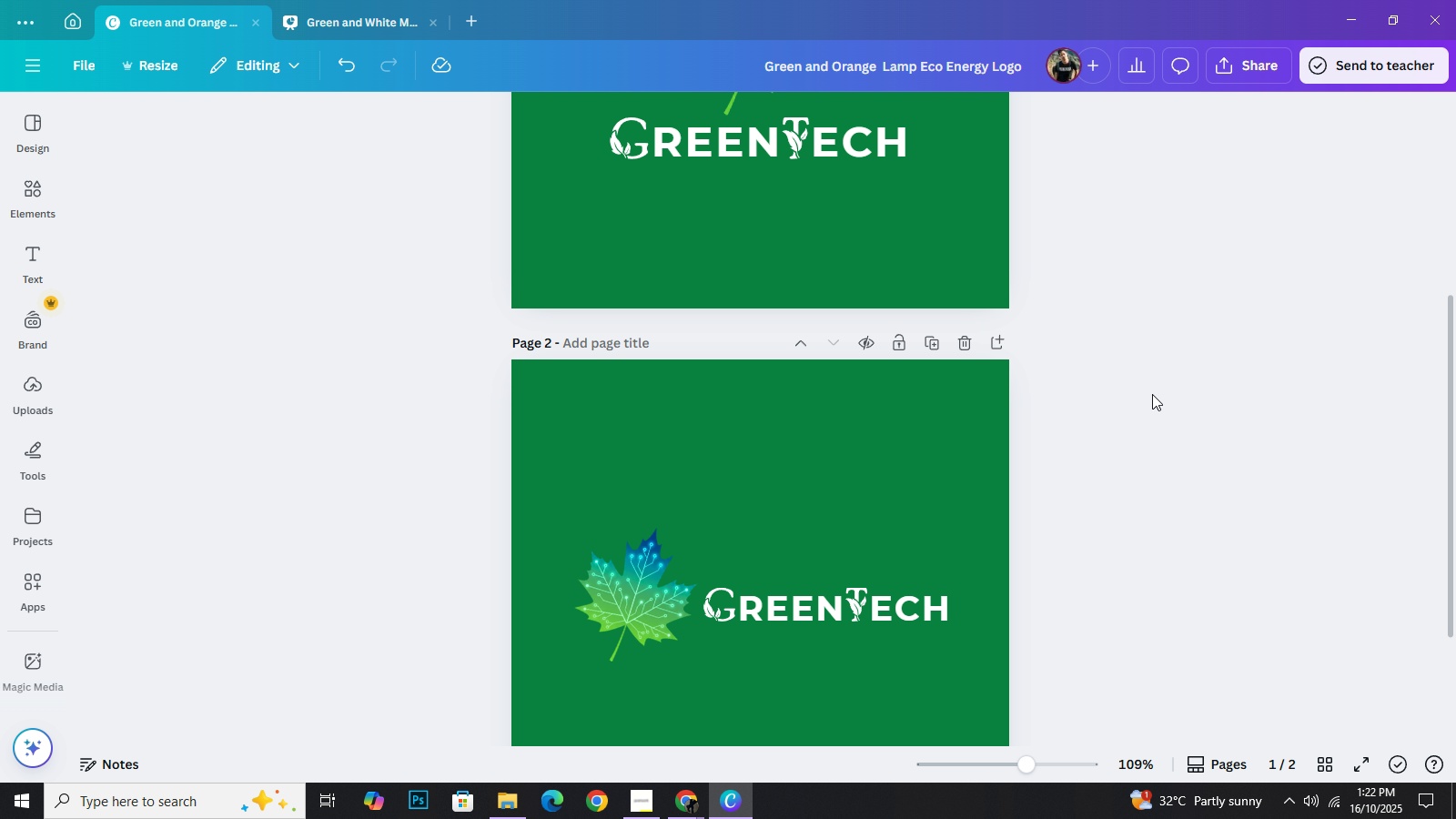 
scroll: coordinate [1153, 393], scroll_direction: down, amount: 2.0
 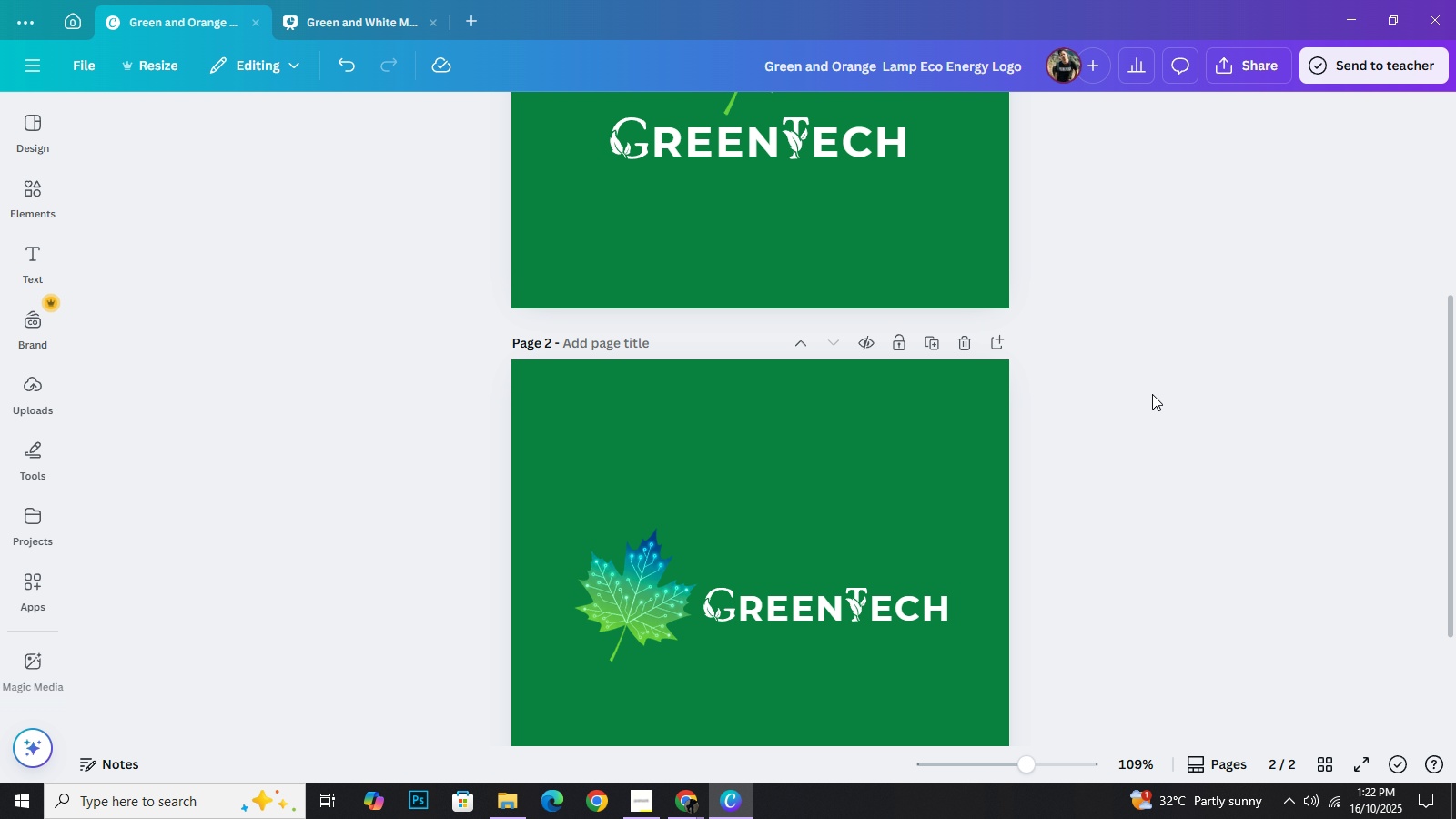 
scroll: coordinate [1152, 396], scroll_direction: up, amount: 5.0
 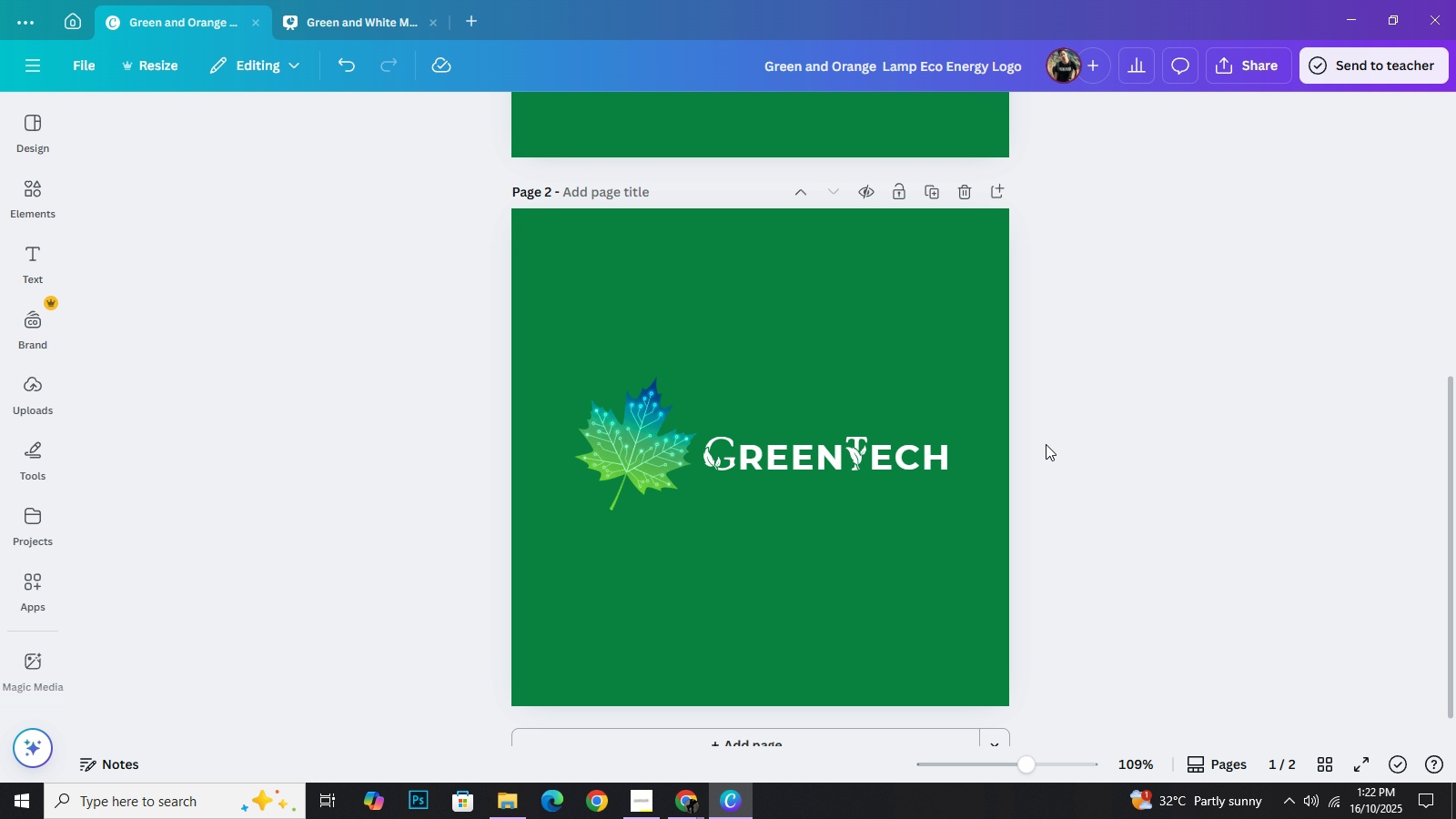 
scroll: coordinate [1049, 437], scroll_direction: down, amount: 6.0
 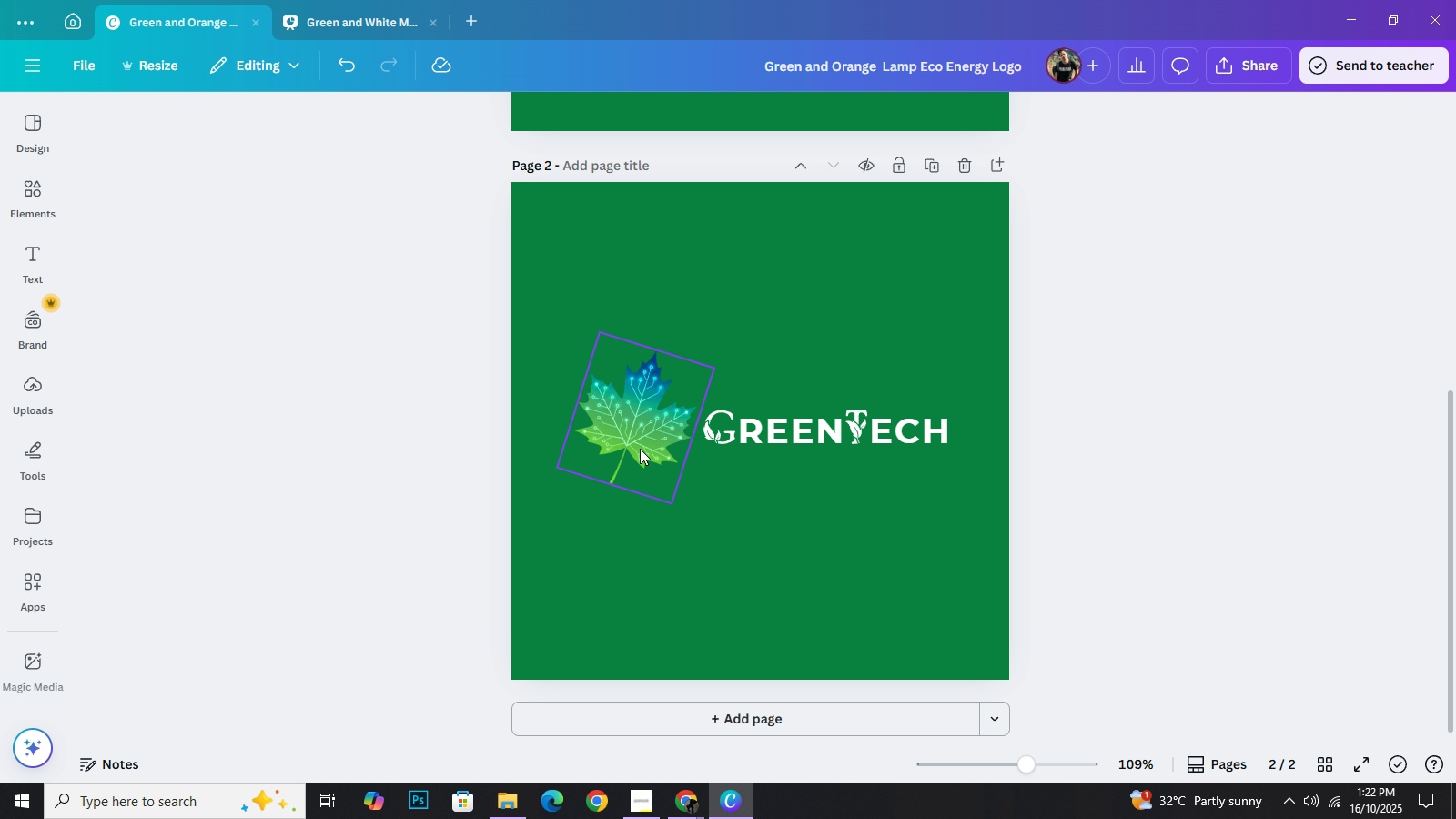 
left_click([640, 449])
 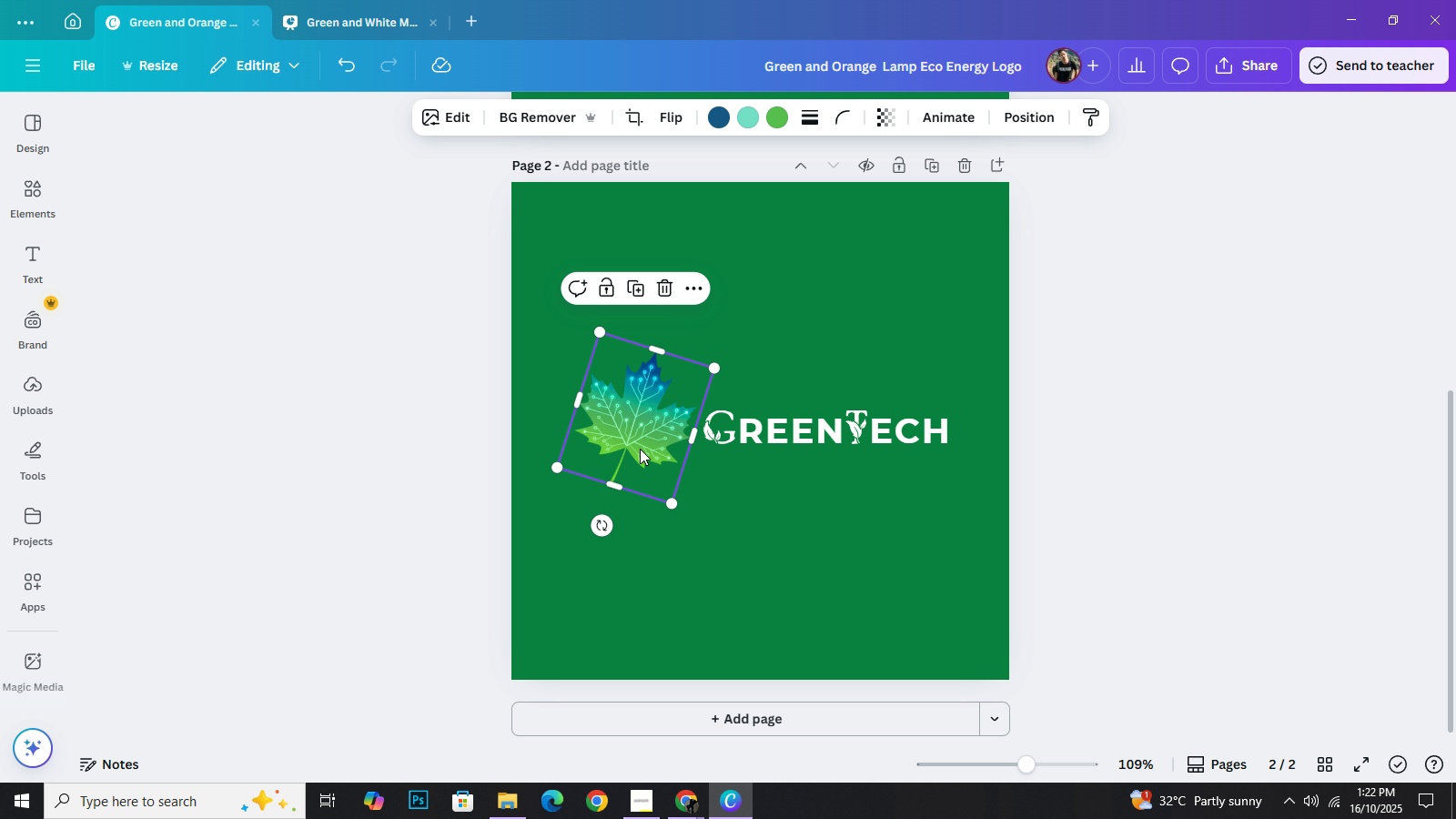 
key(Control+C)
 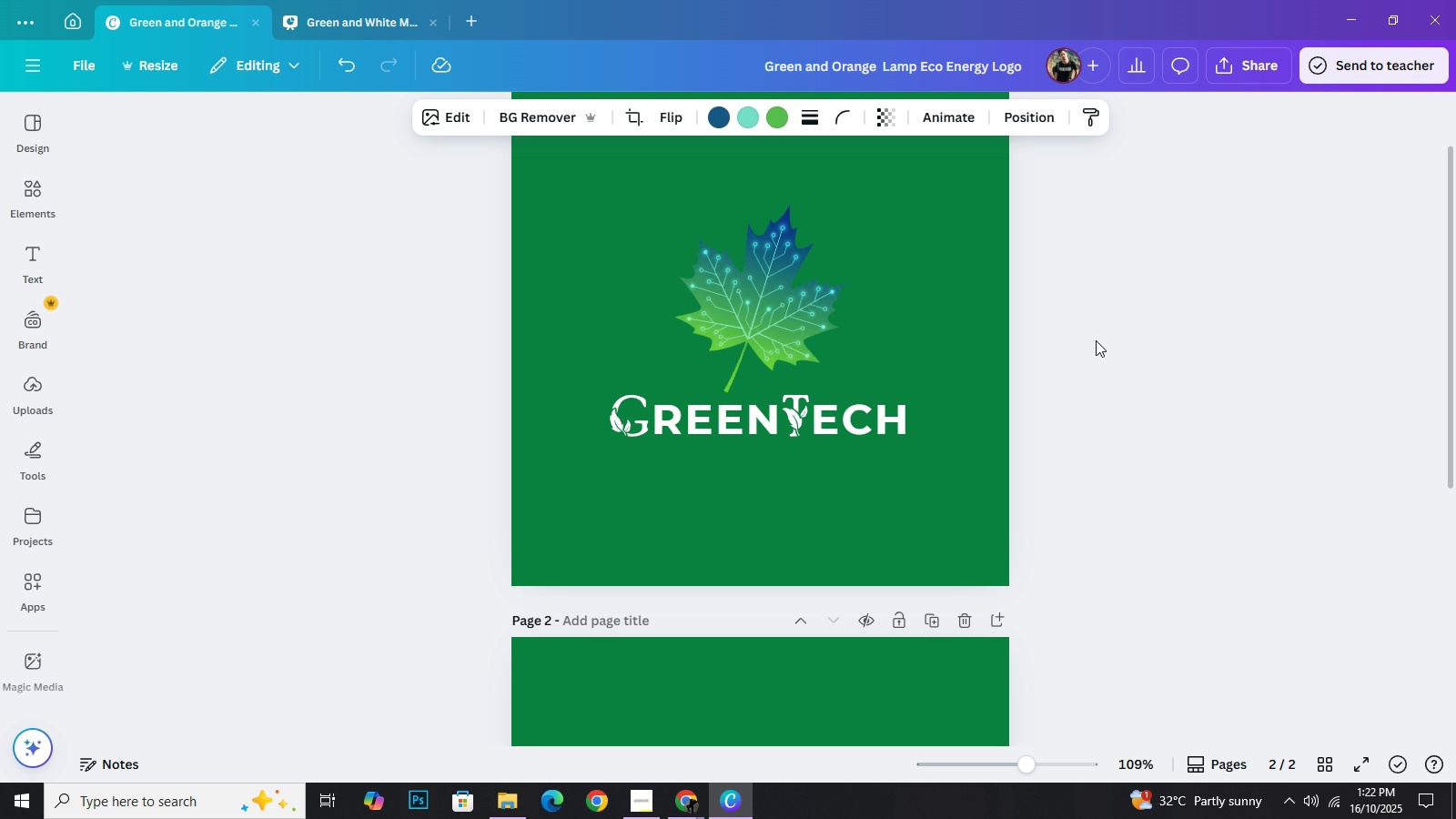 
scroll: coordinate [1076, 359], scroll_direction: up, amount: 5.0
 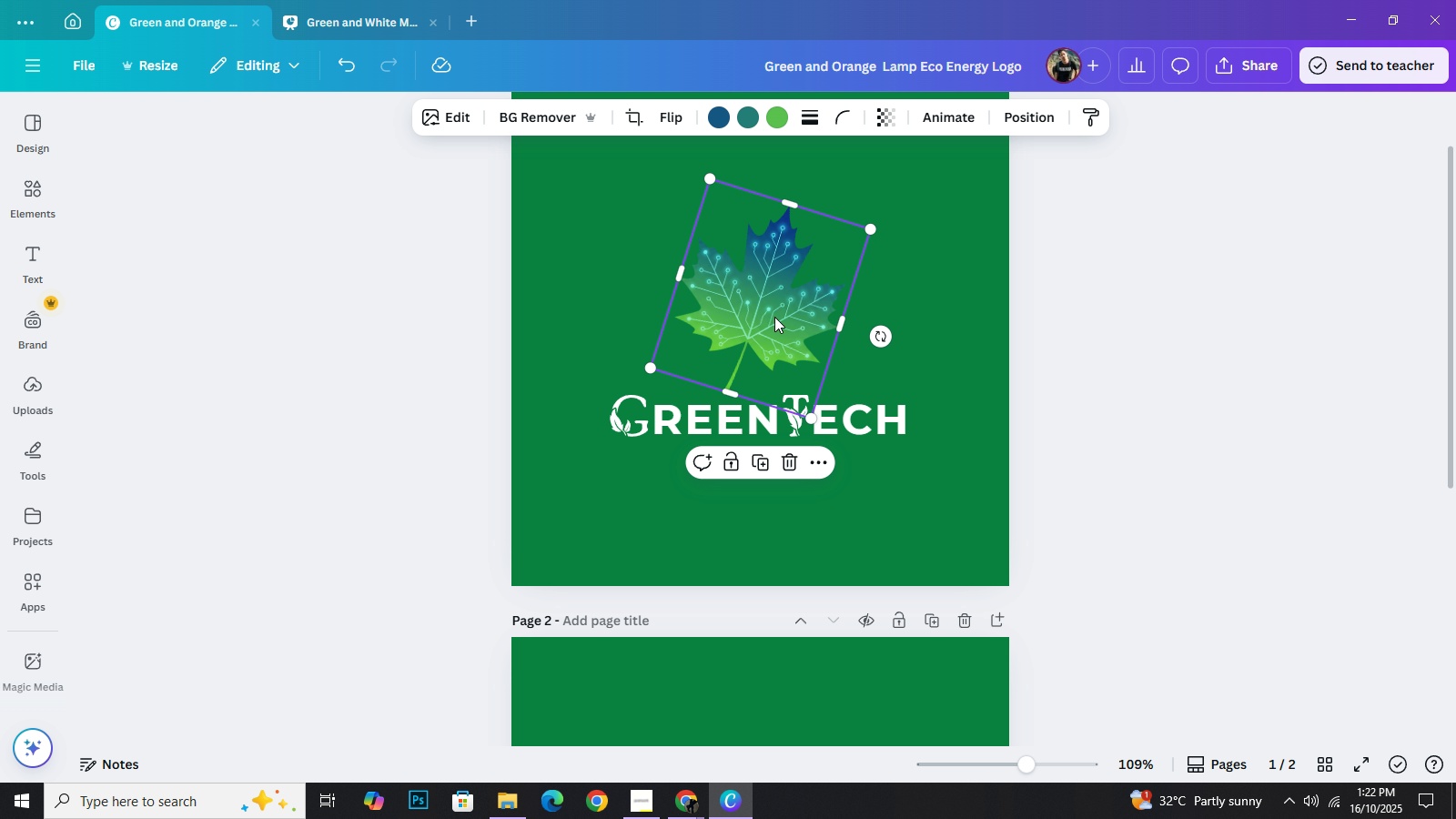 
left_click([774, 319])
 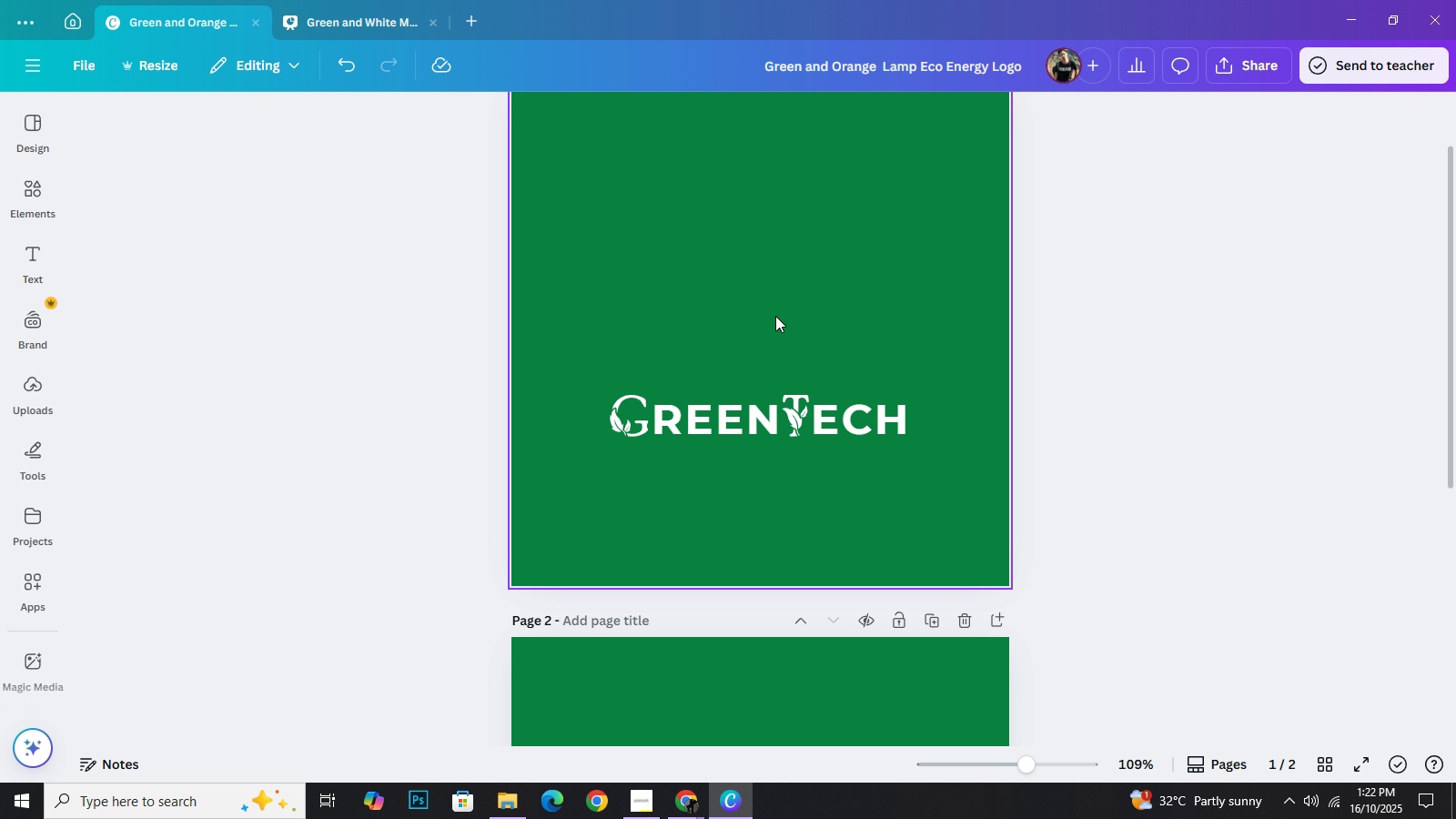 
key(Backspace)
 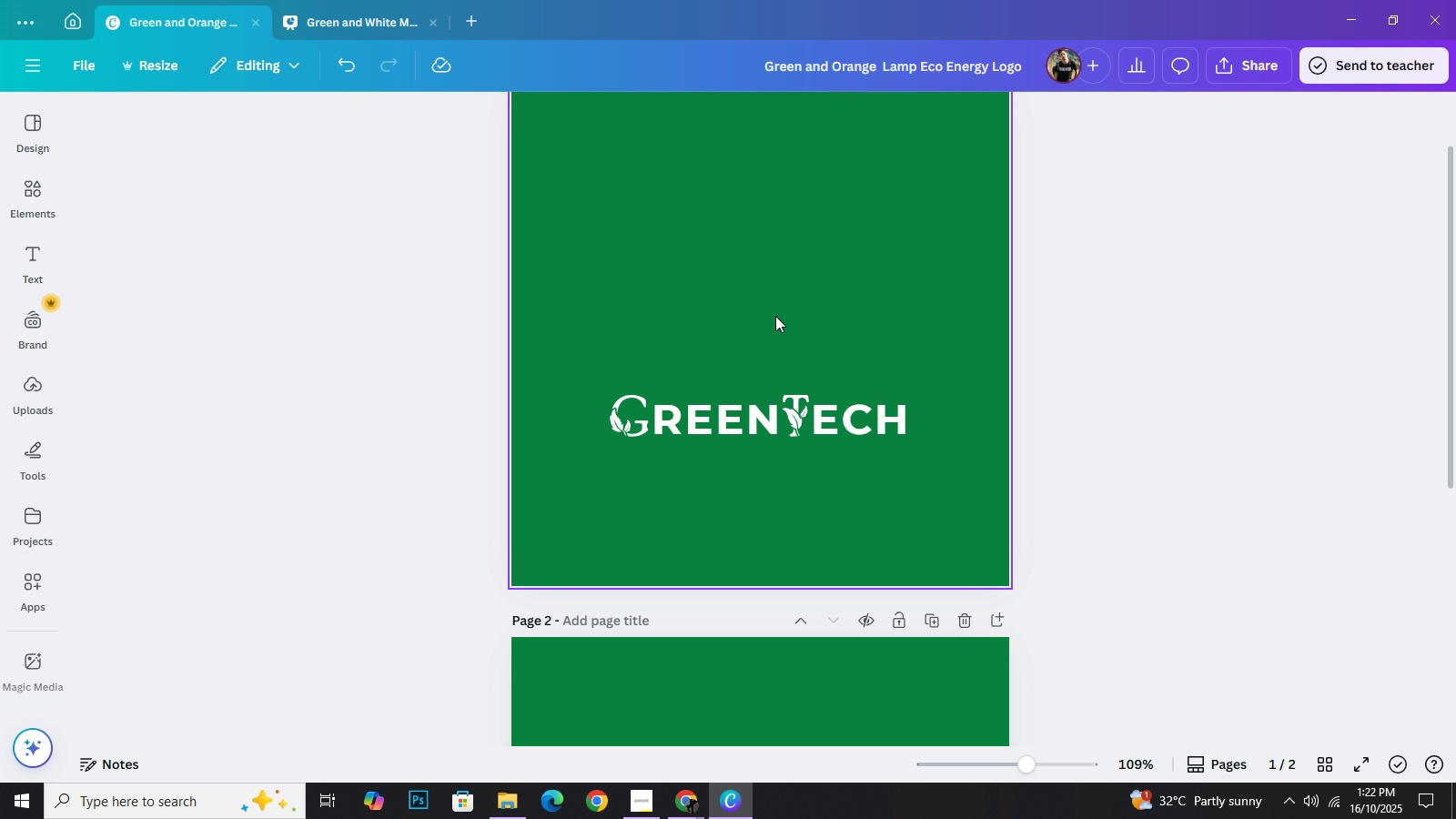 
key(Control+V)
 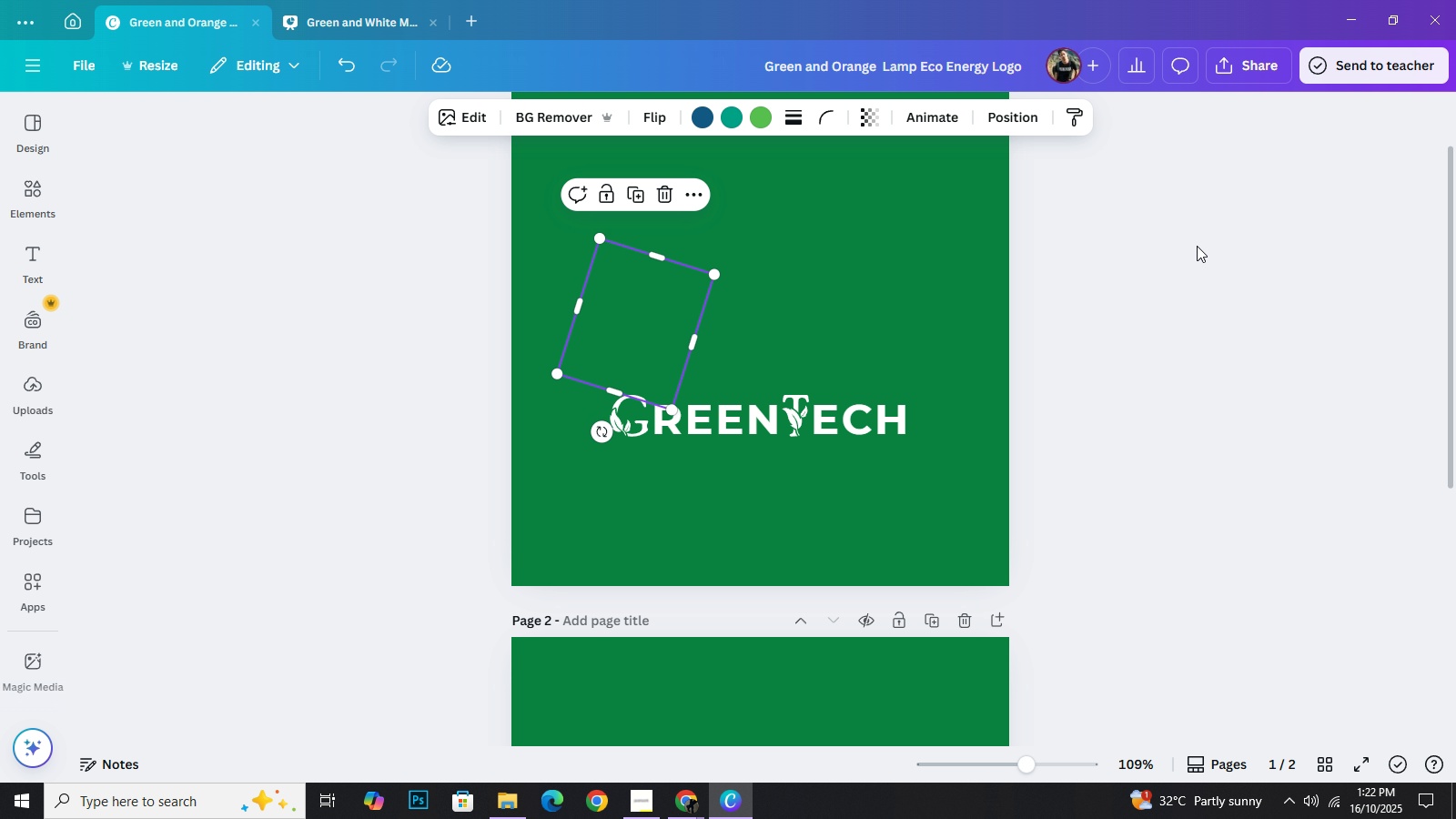 
left_click([1187, 262])
 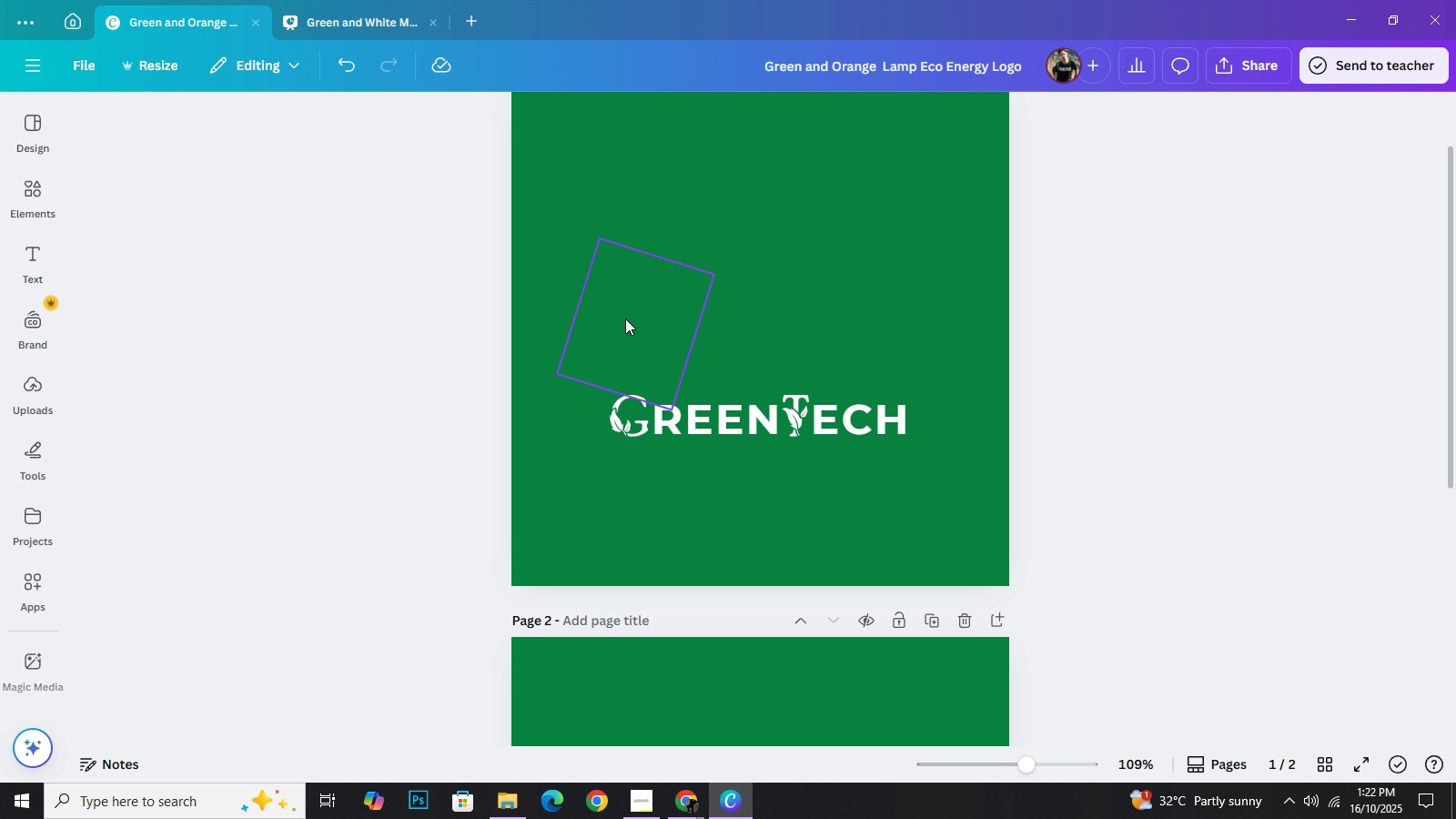 
left_click([625, 318])
 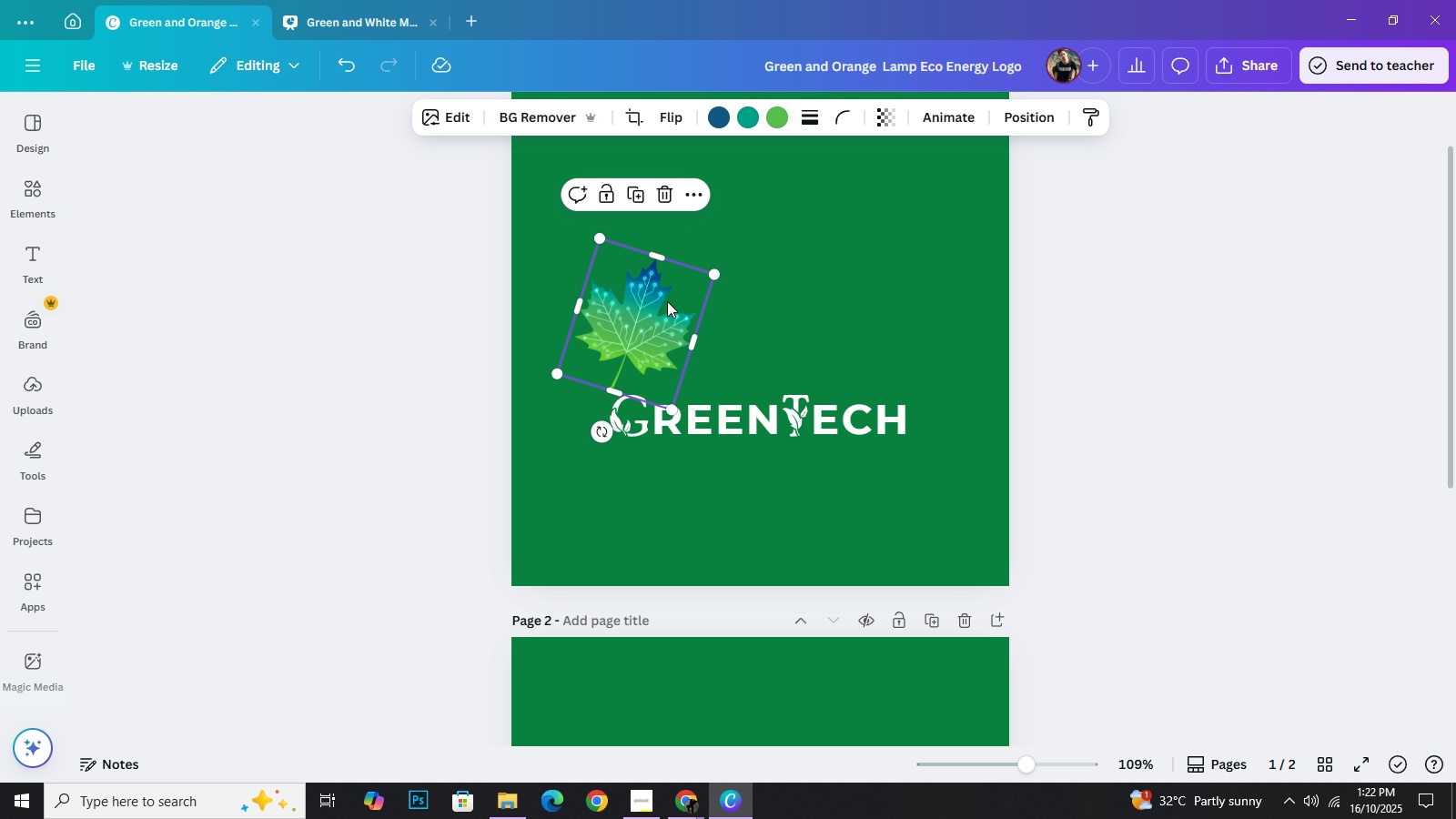 
left_click_drag(start_coordinate=[642, 315], to_coordinate=[717, 266])
 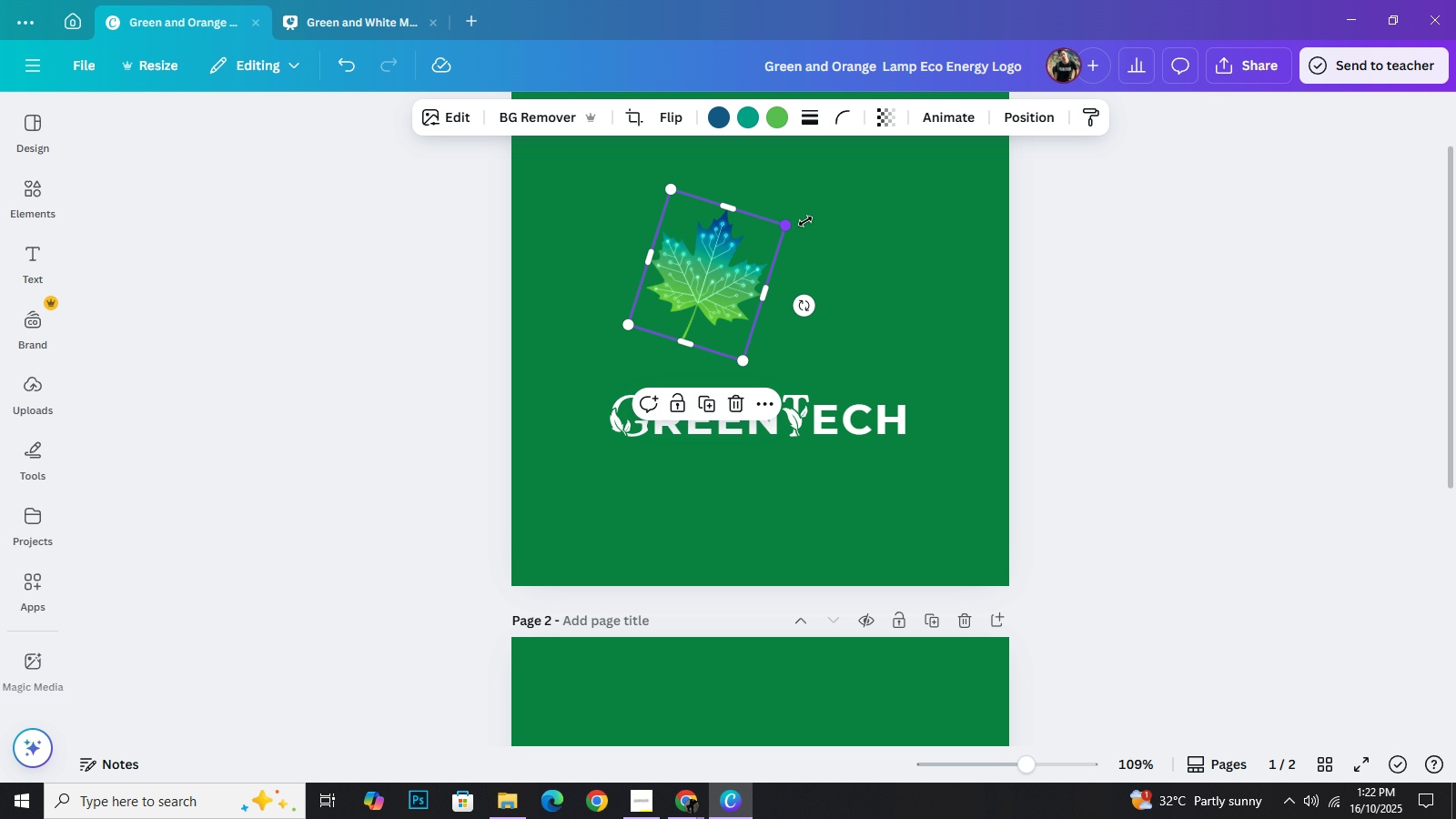 
left_click_drag(start_coordinate=[784, 228], to_coordinate=[890, 192])
 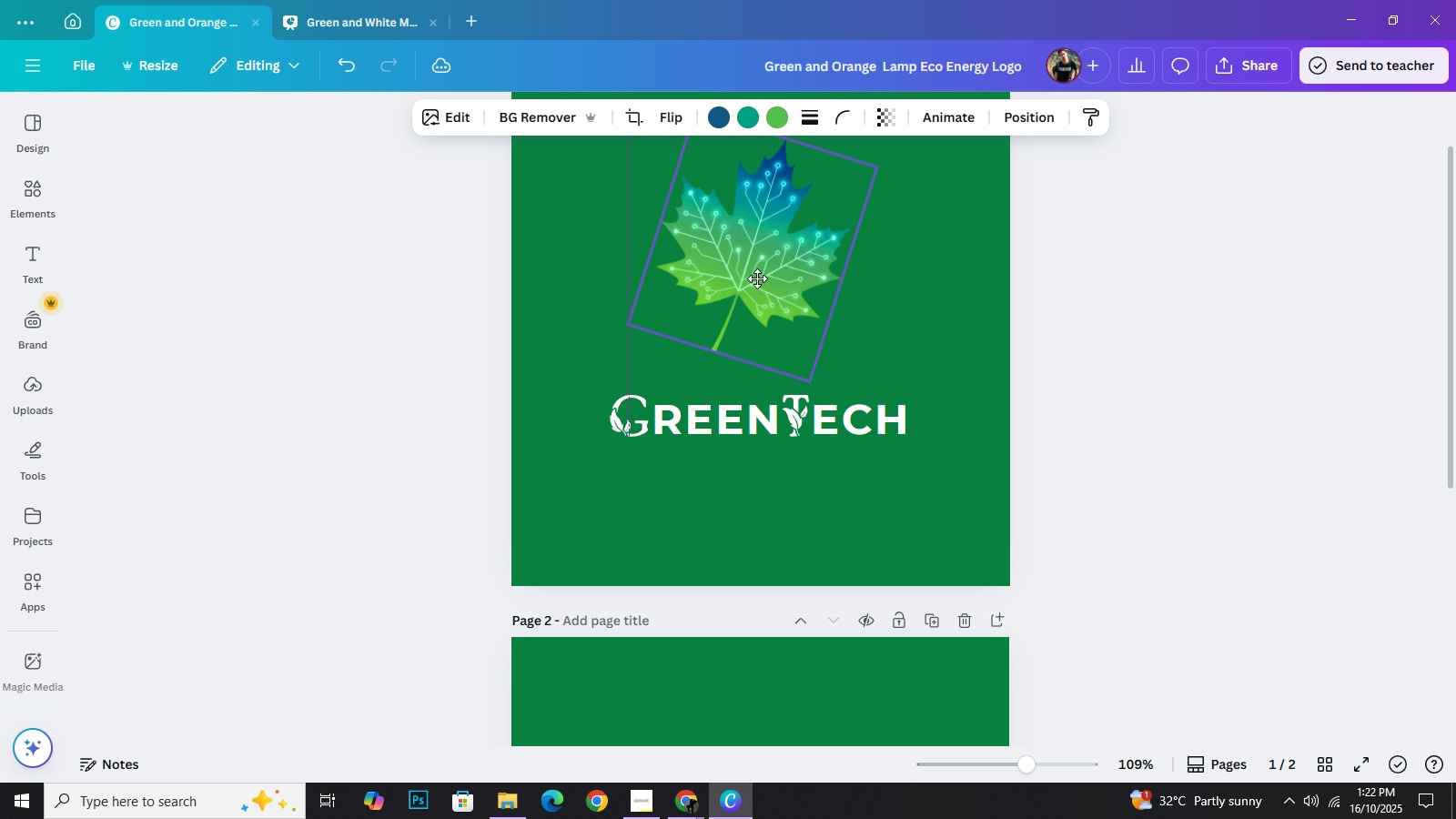 
left_click_drag(start_coordinate=[760, 251], to_coordinate=[771, 288])
 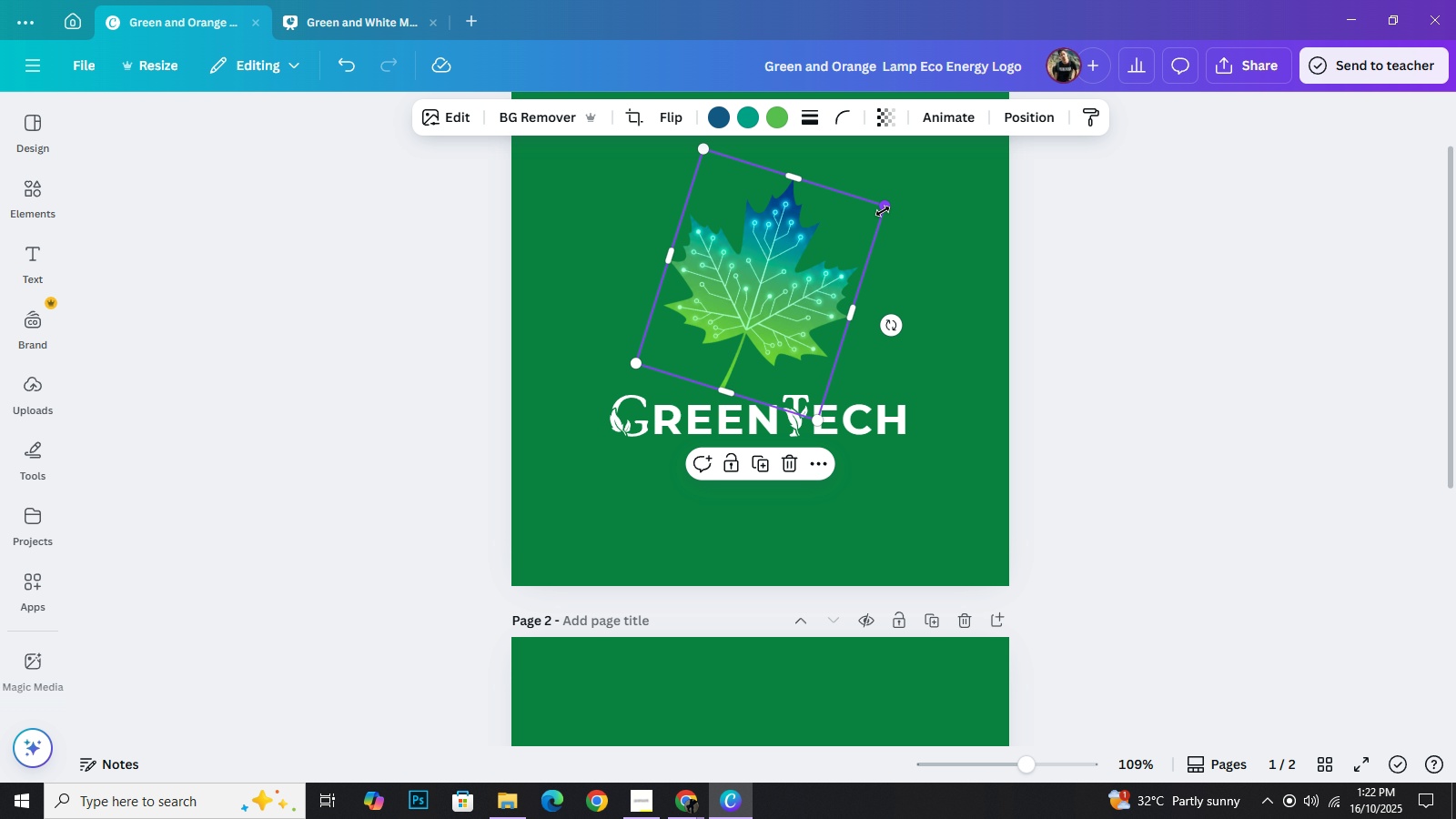 
left_click_drag(start_coordinate=[883, 209], to_coordinate=[862, 232])
 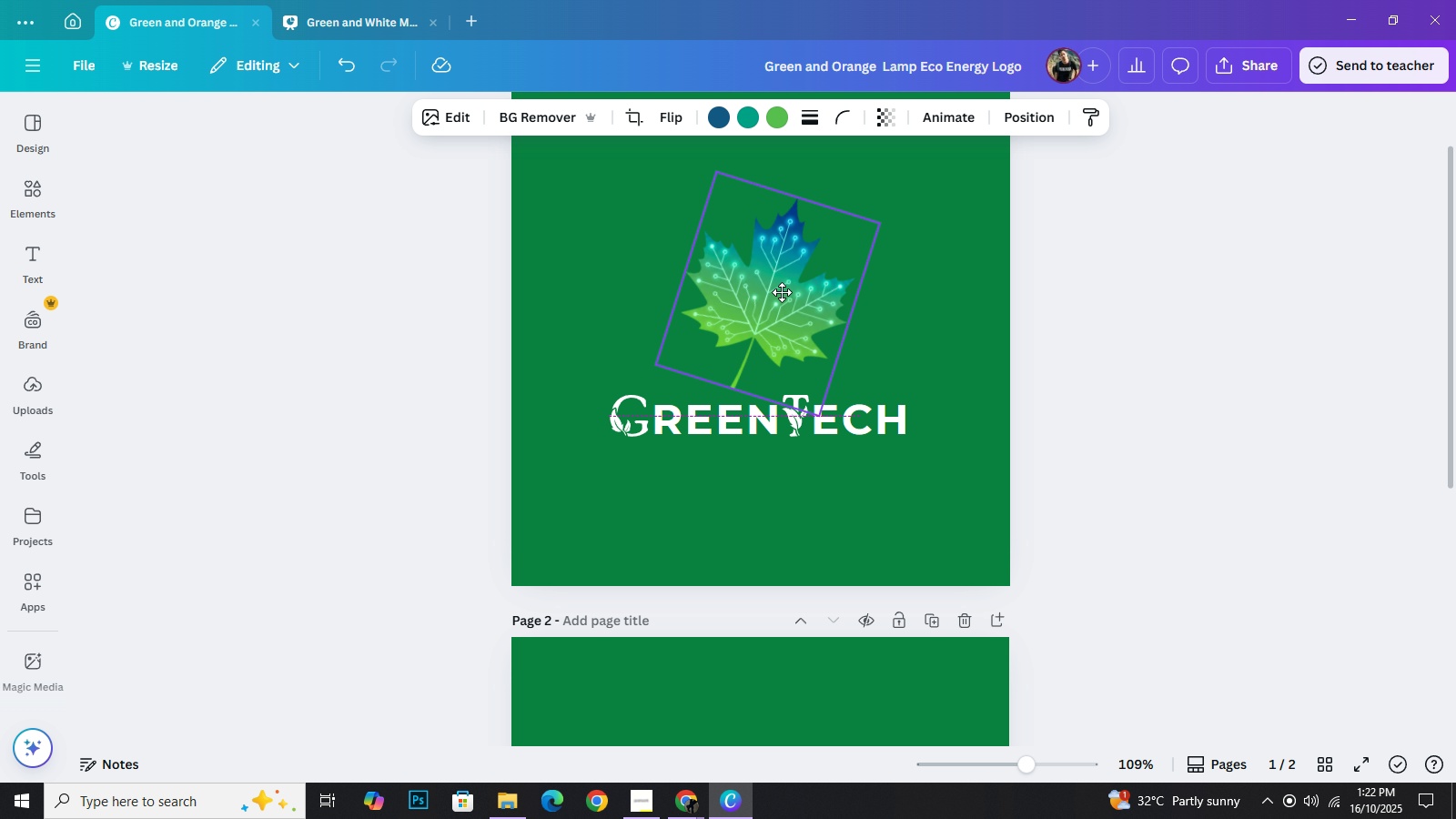 
left_click_drag(start_coordinate=[761, 292], to_coordinate=[775, 291])
 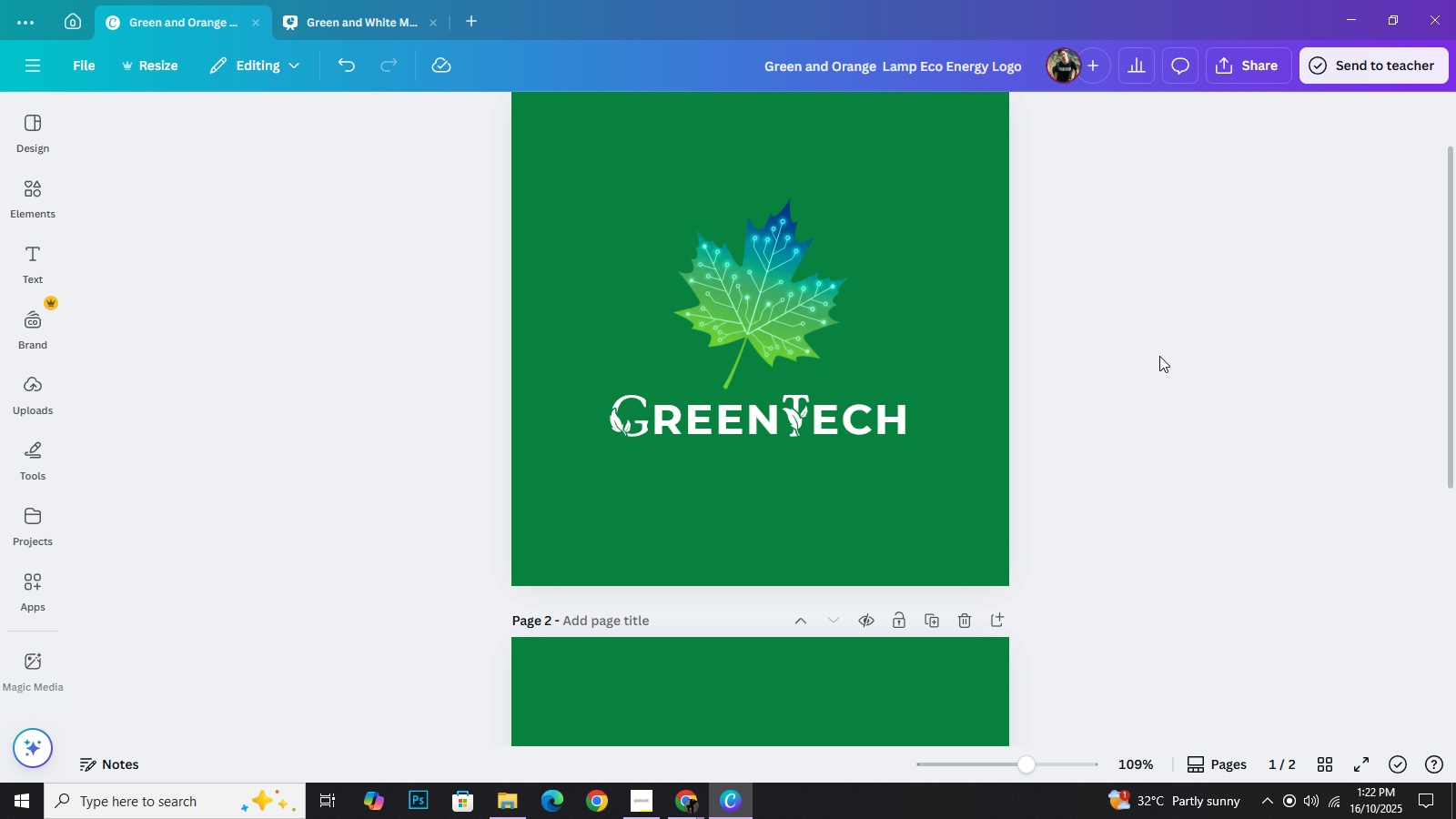 
left_click([1161, 357])
 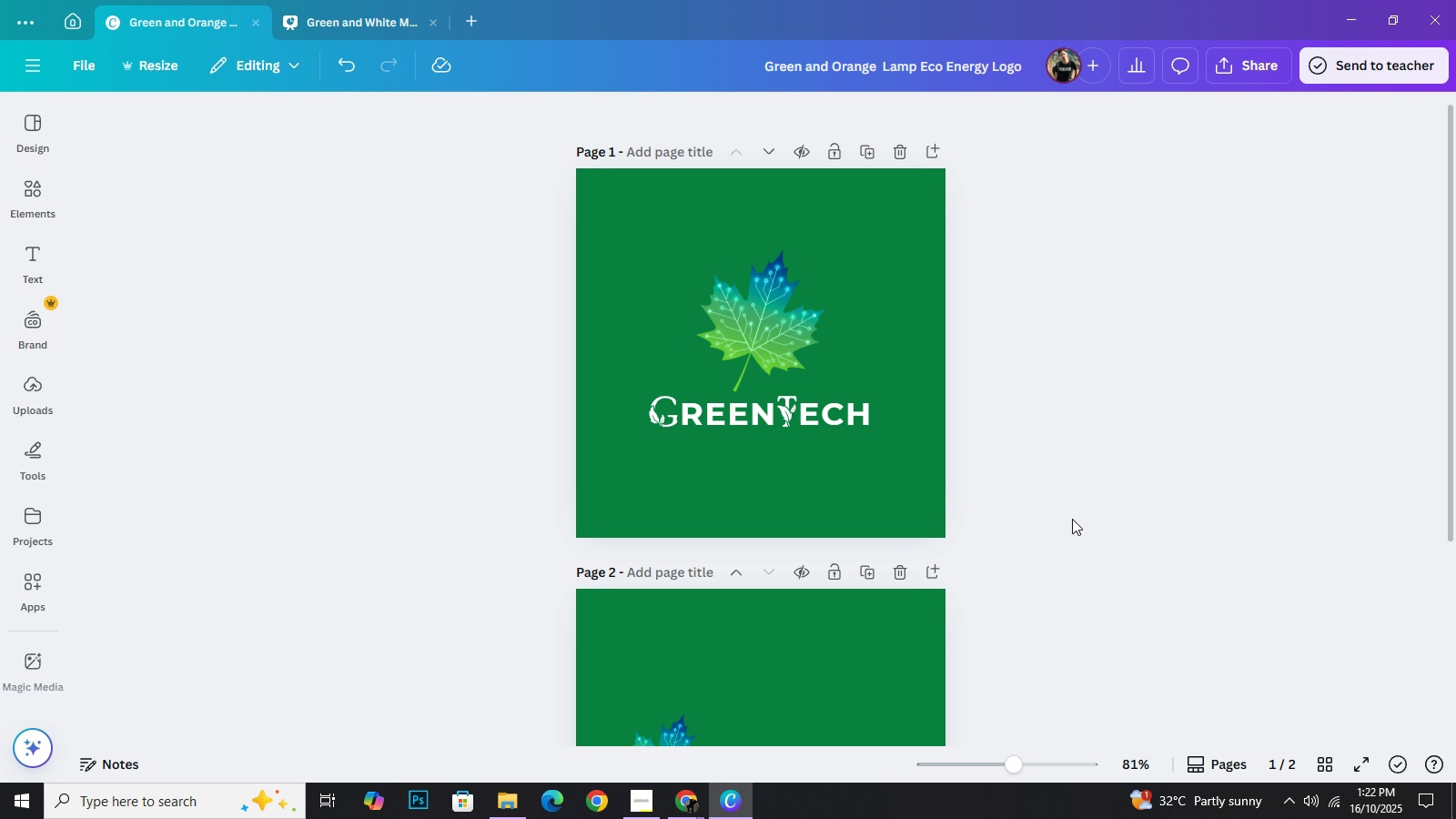 
scroll: coordinate [1075, 515], scroll_direction: down, amount: 3.0
 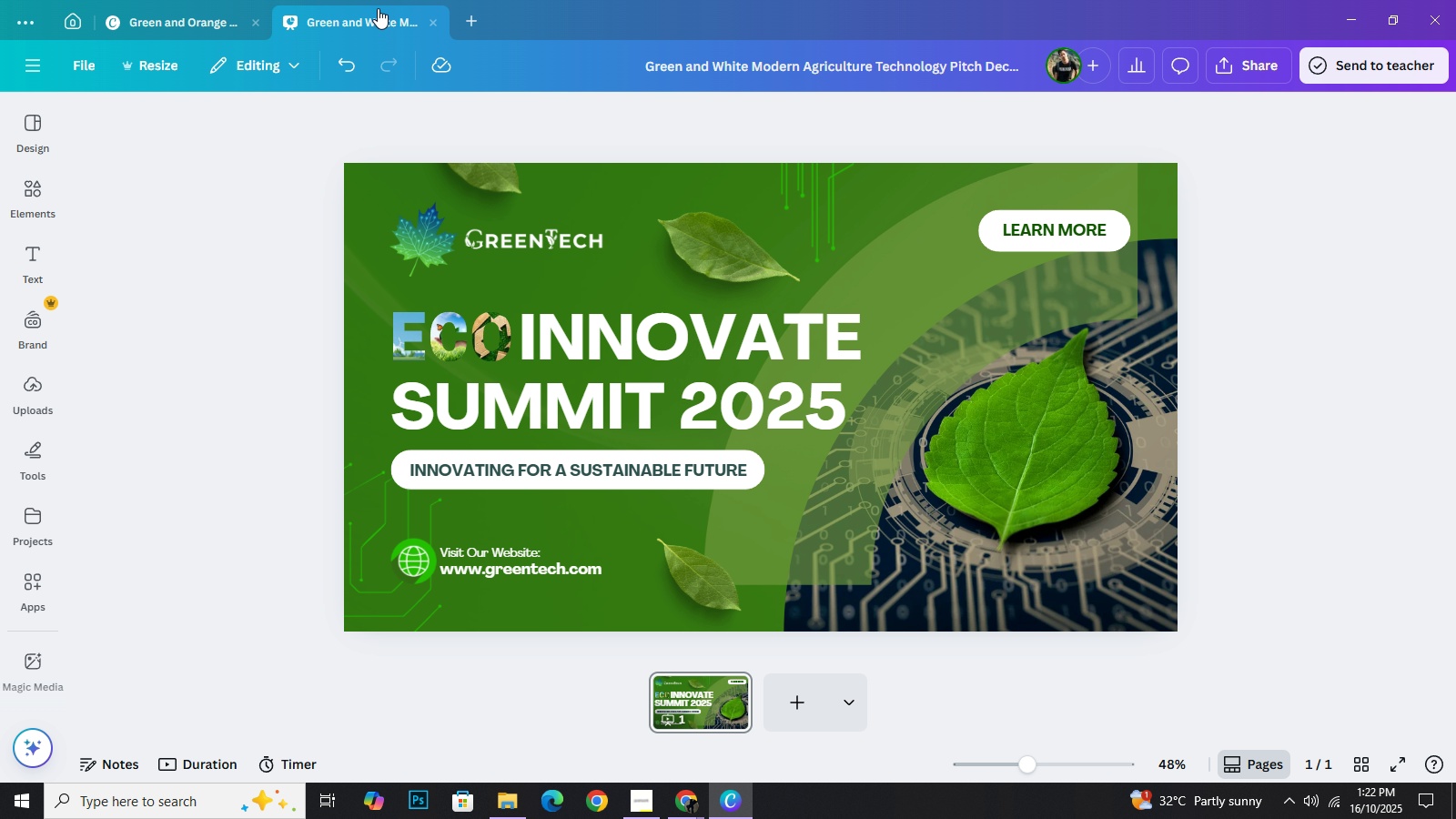 
left_click([378, 8])
 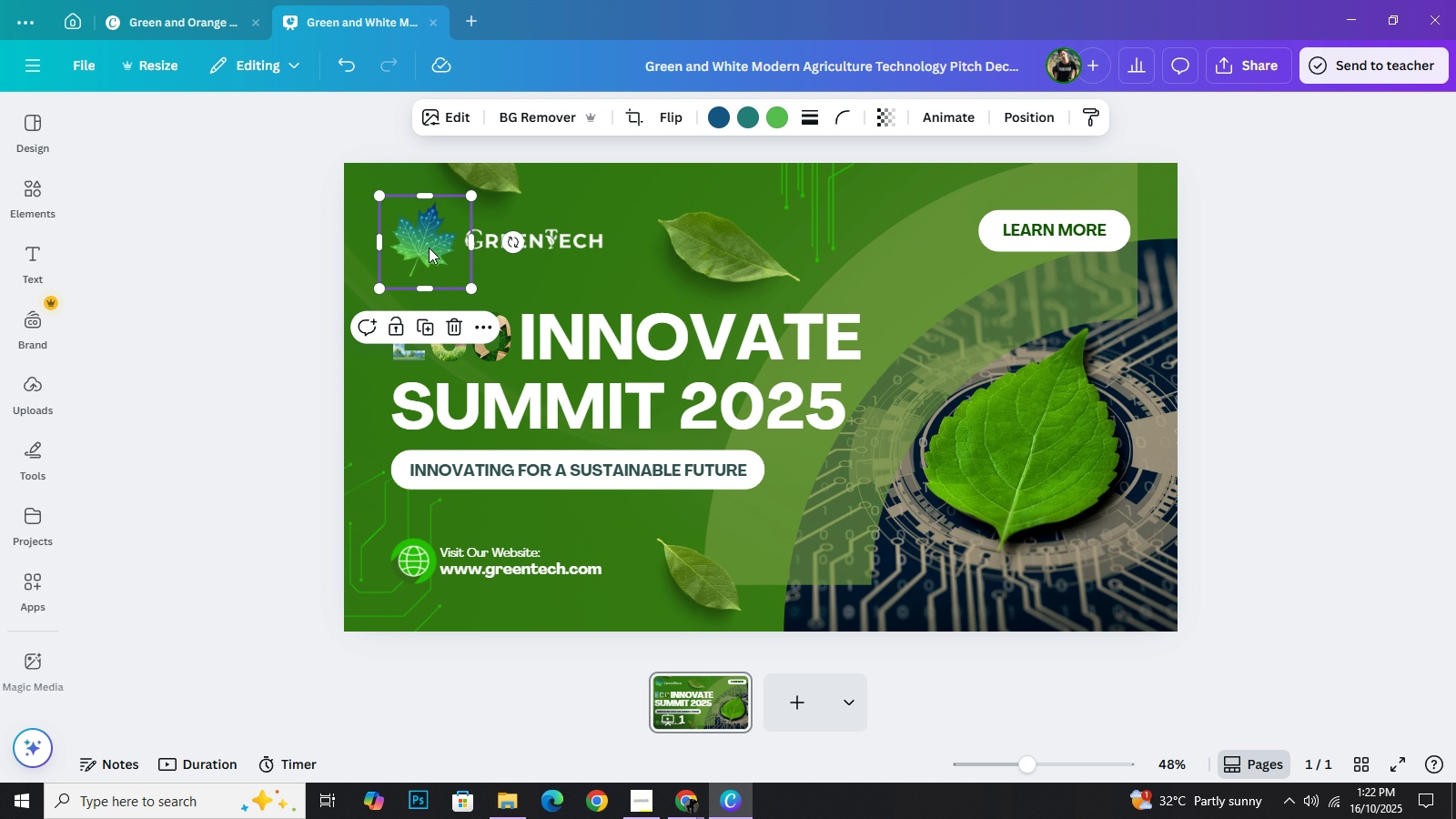 
key(Backspace)
 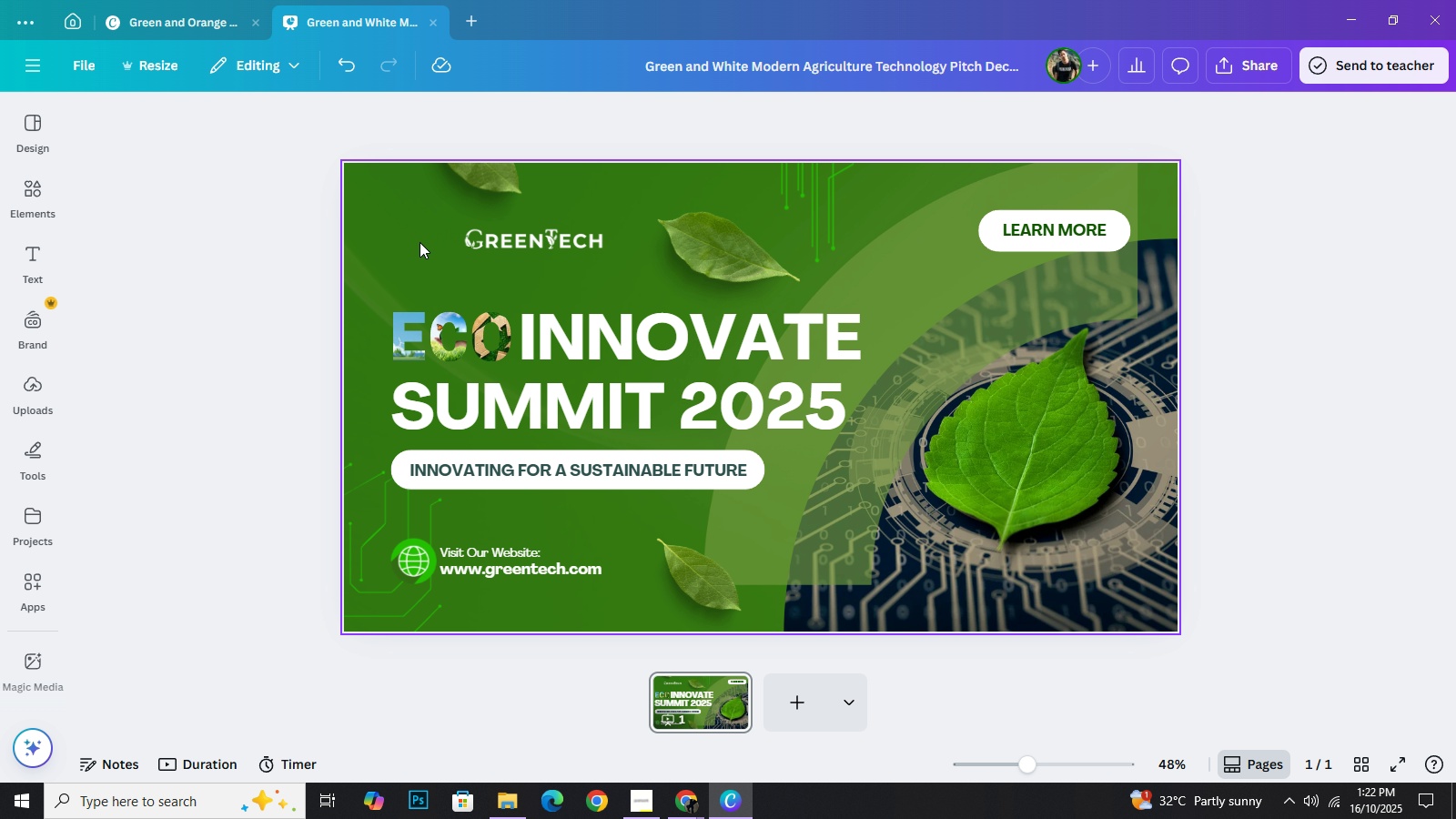 
key(Control+V)
 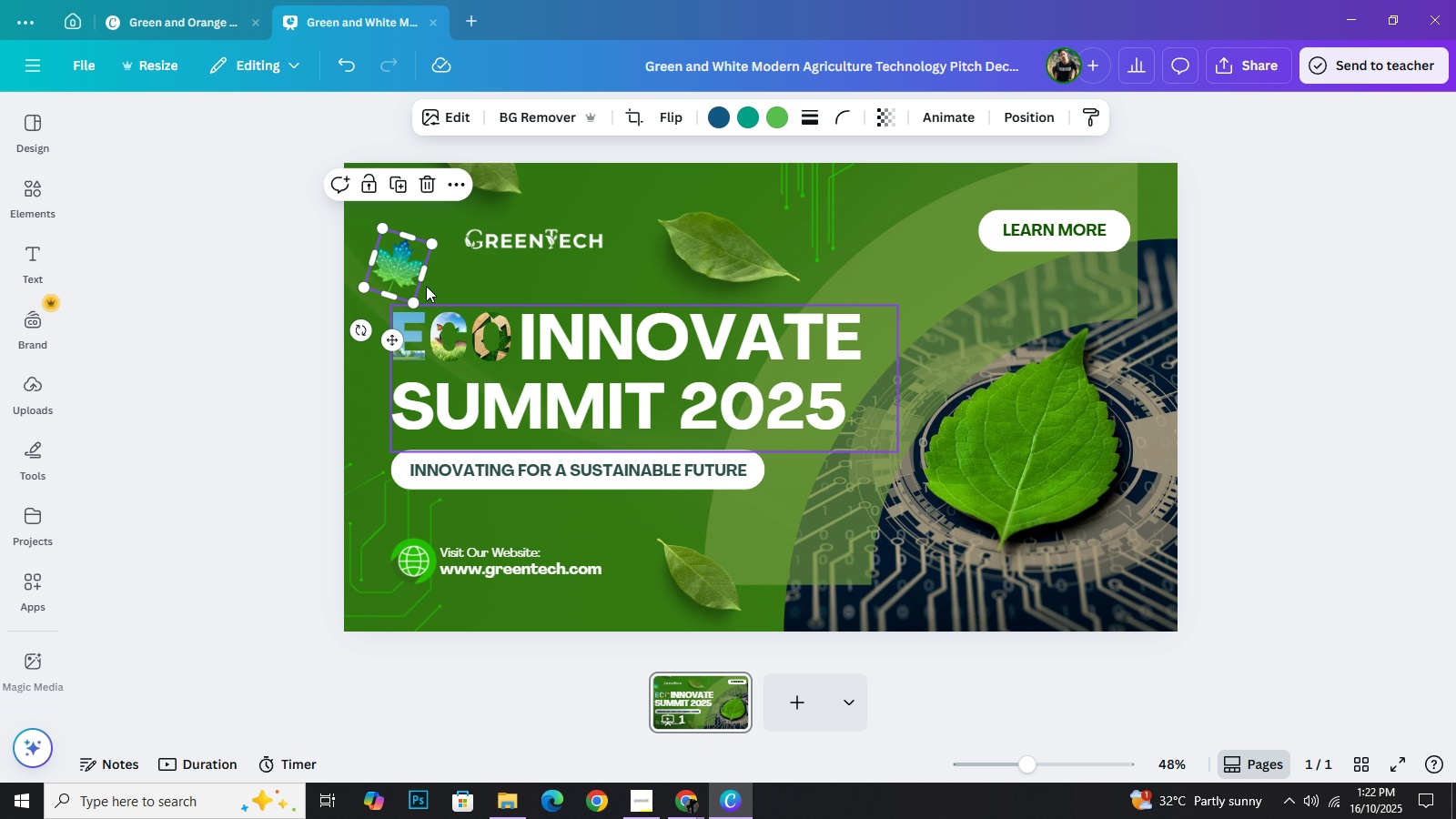 
left_click_drag(start_coordinate=[394, 268], to_coordinate=[420, 242])
 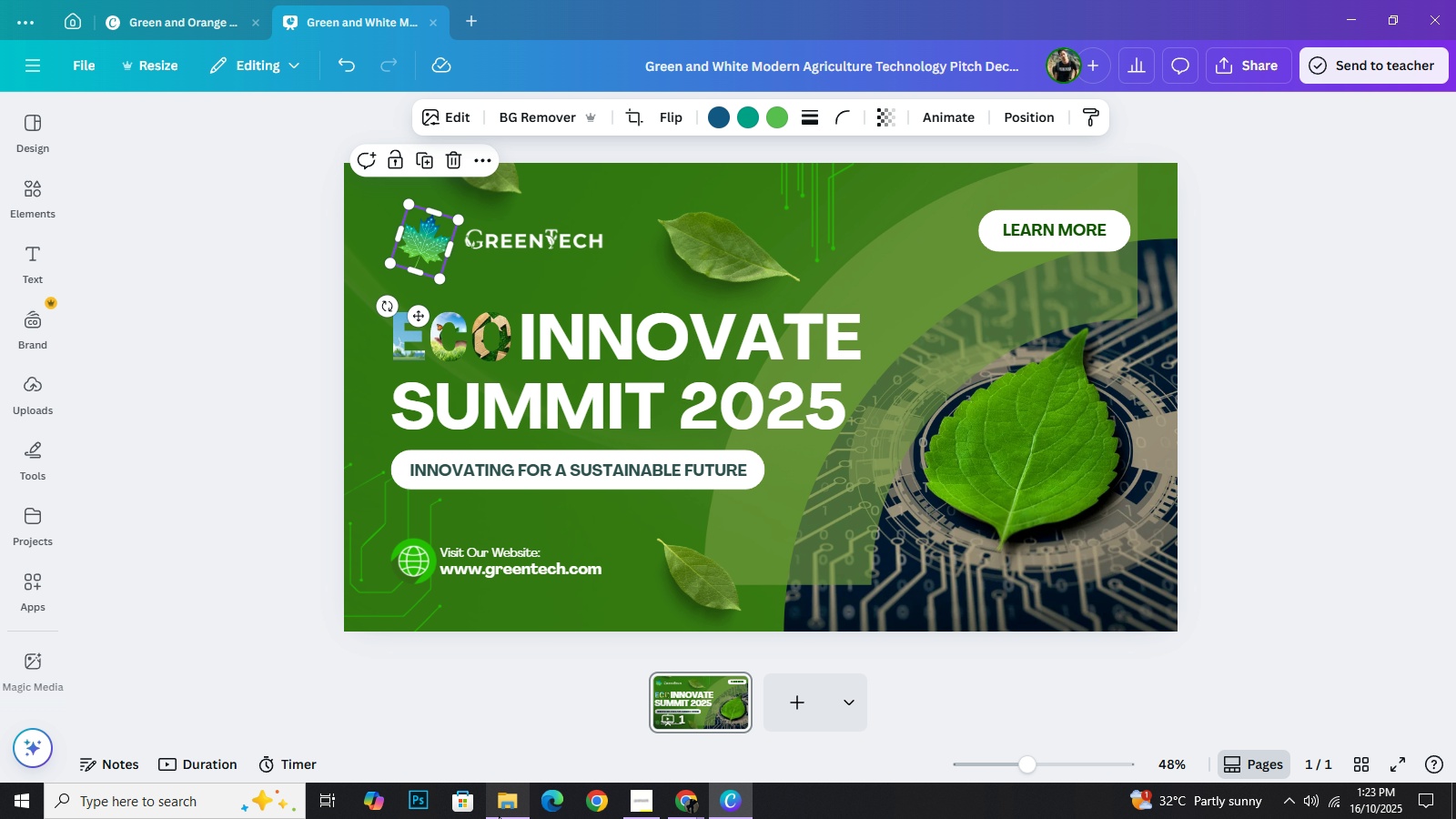 
key(ArrowLeft)
 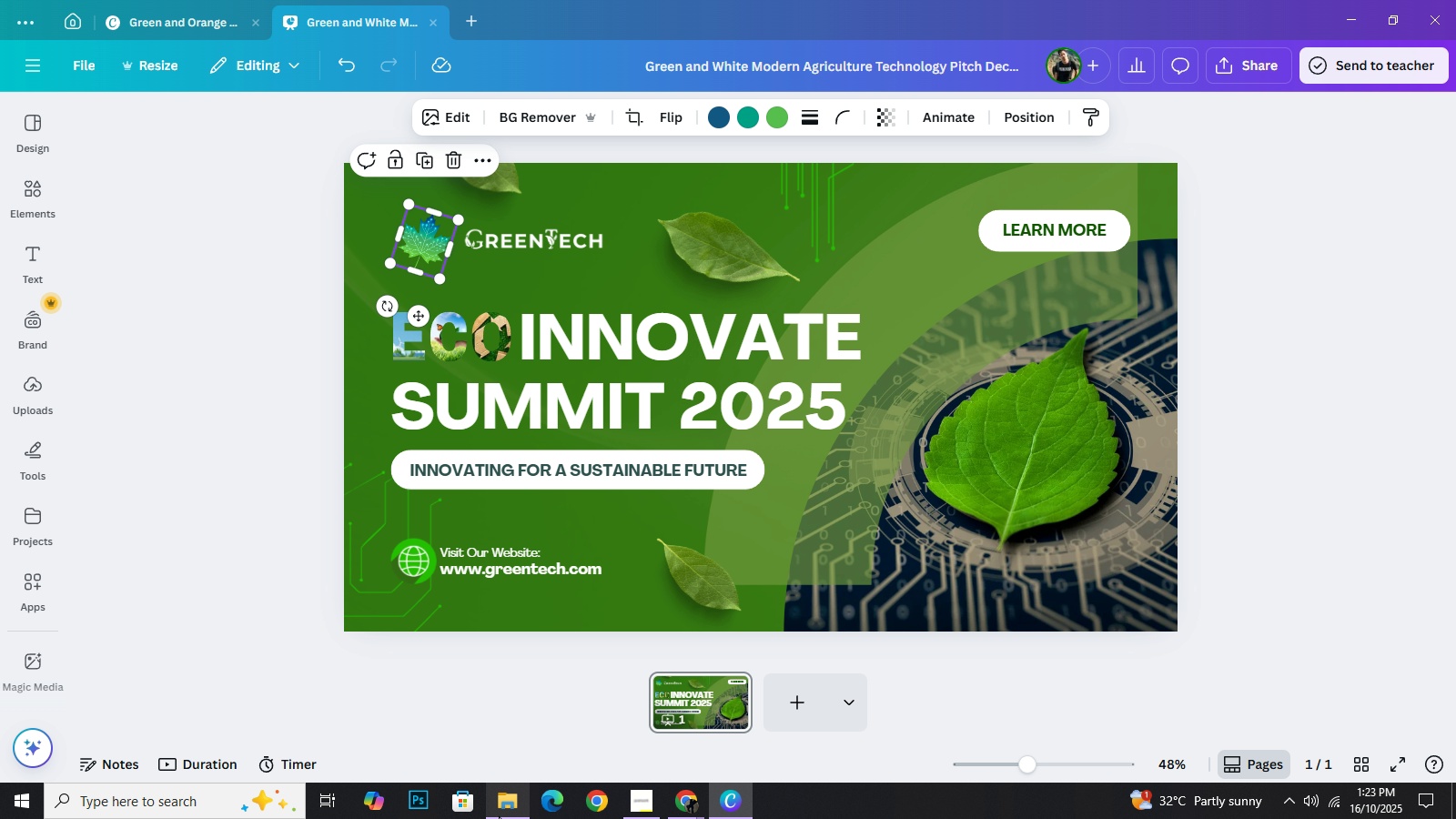 
key(ArrowLeft)
 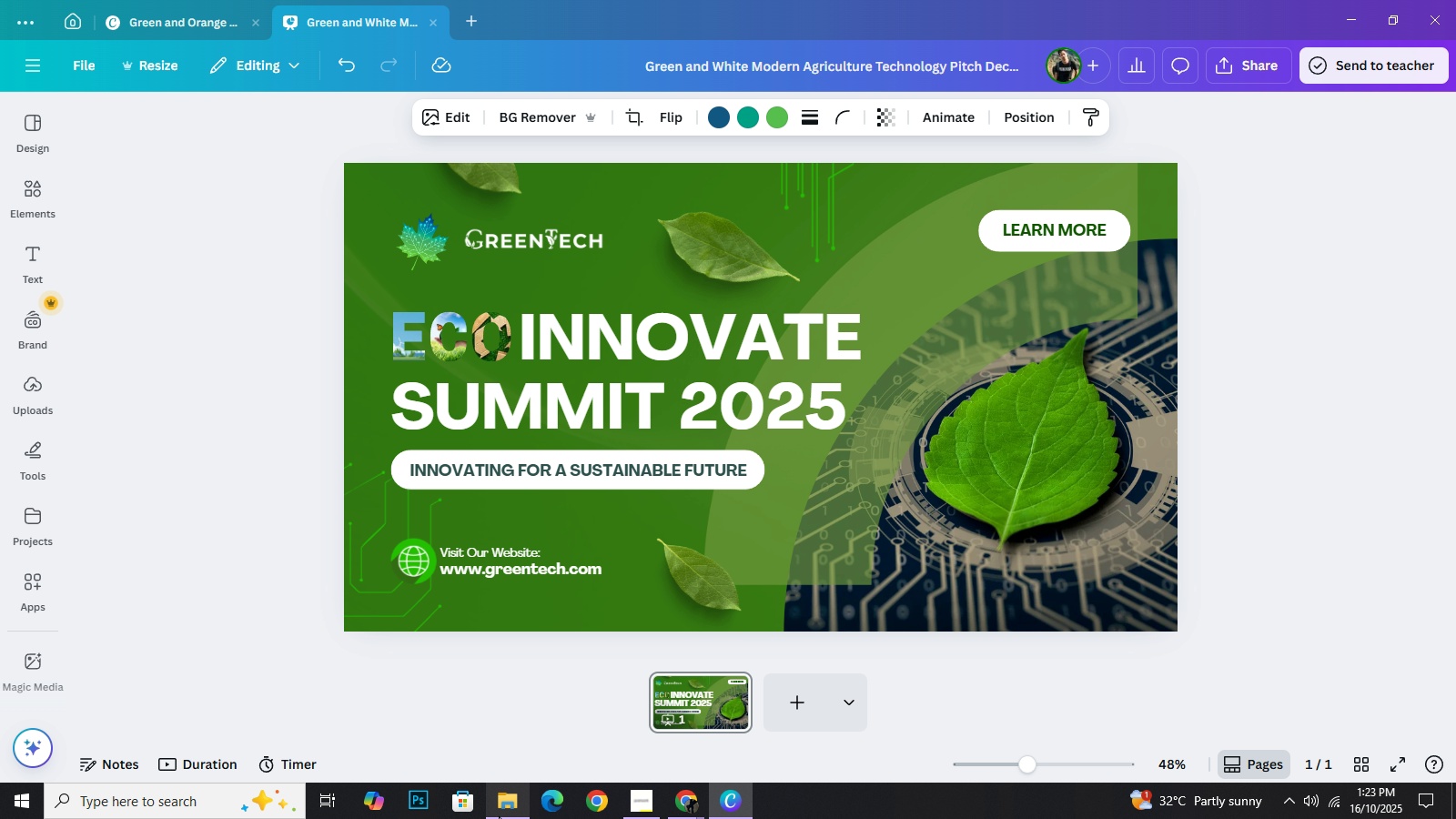 
key(ArrowLeft)
 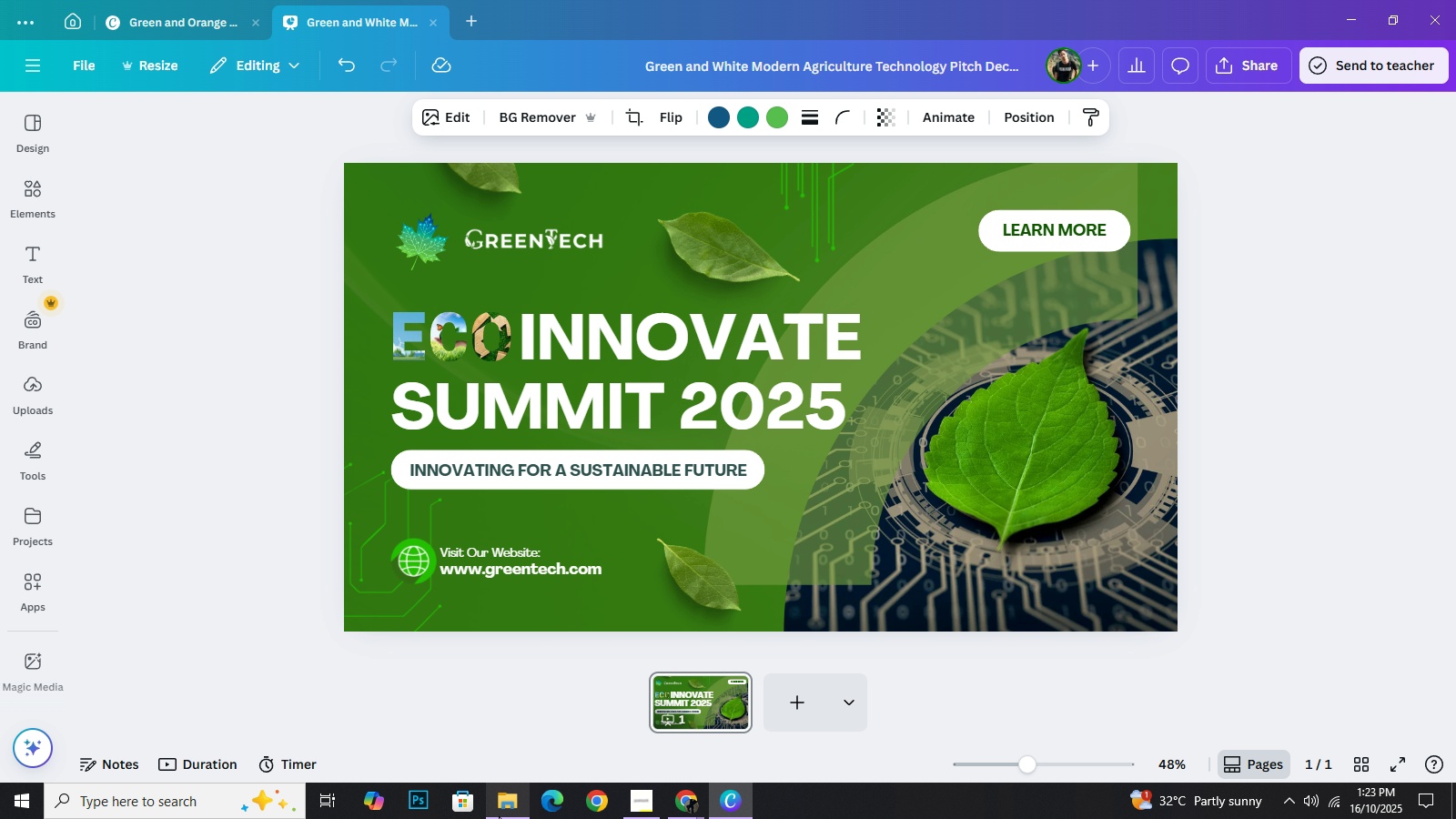 
key(ArrowLeft)
 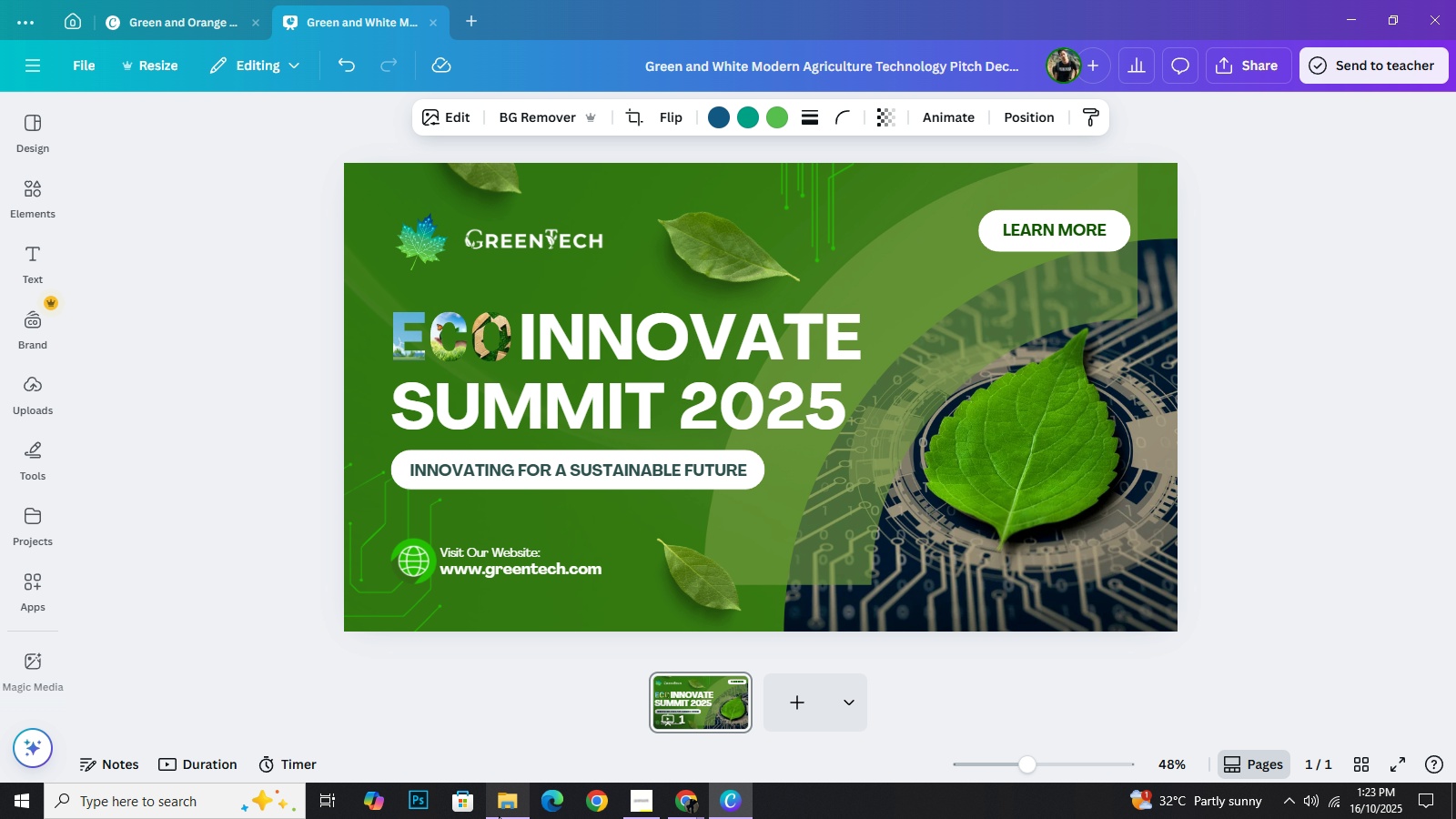 
key(ArrowLeft)
 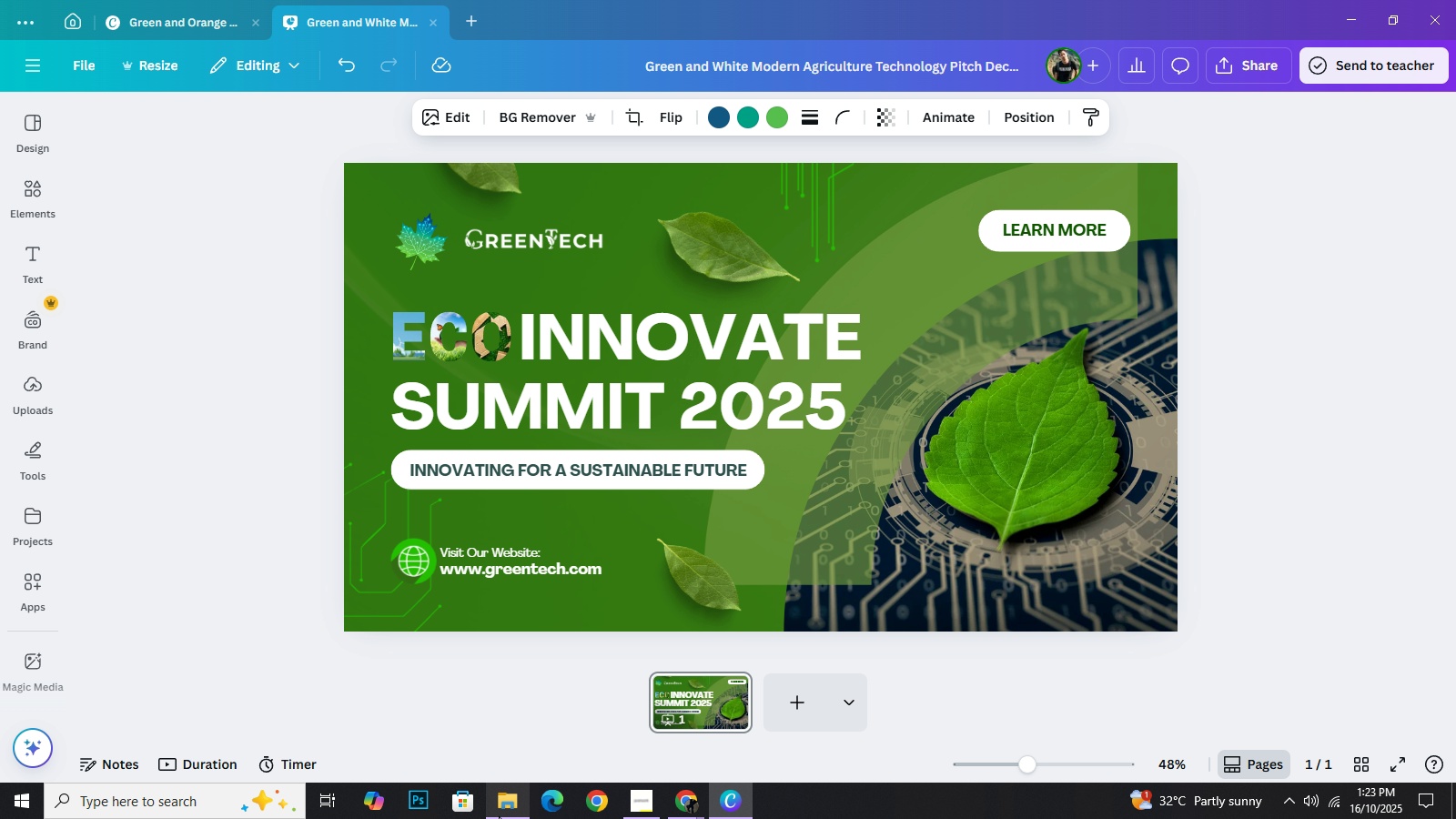 
key(ArrowLeft)
 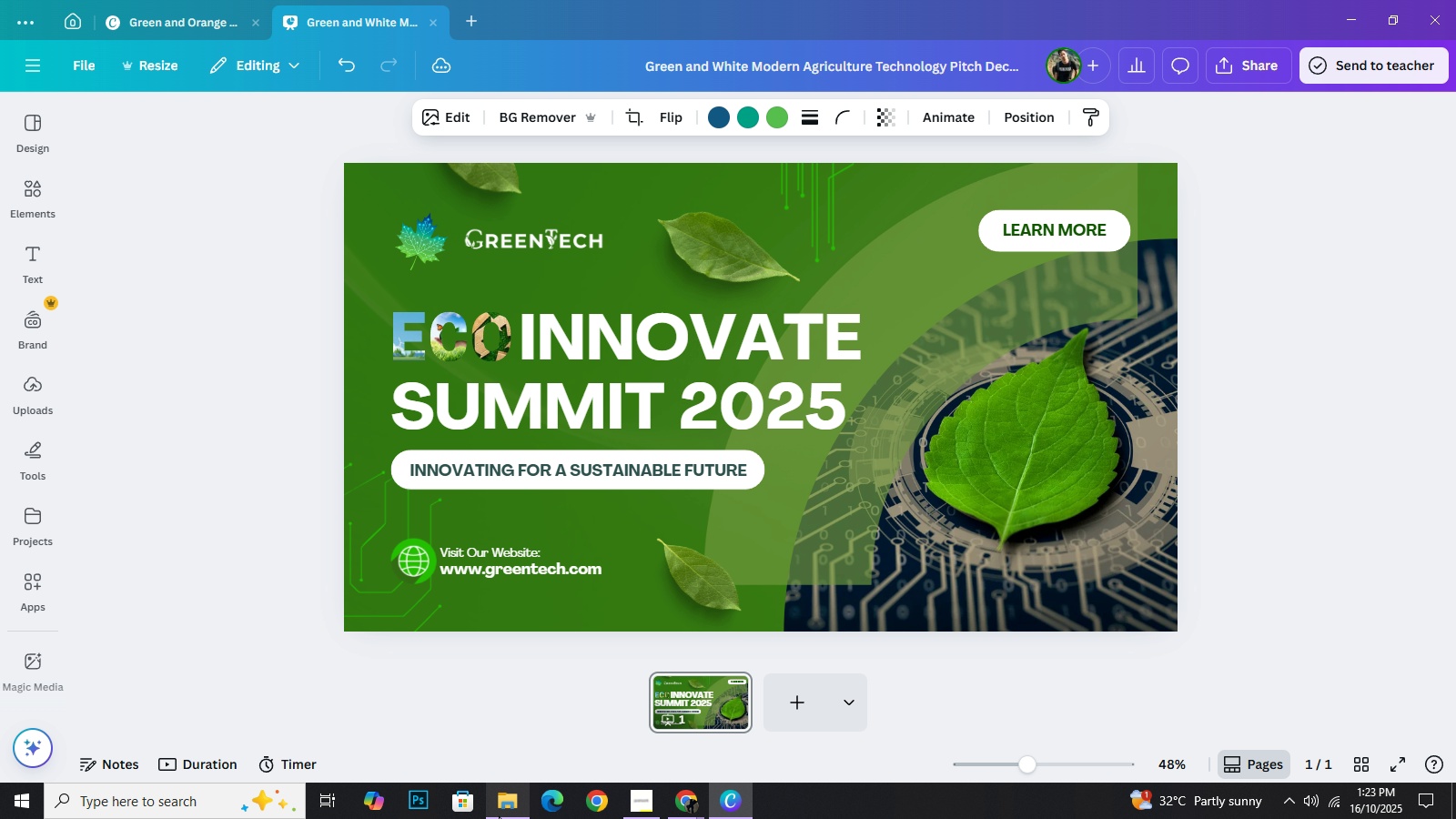 
key(ArrowLeft)
 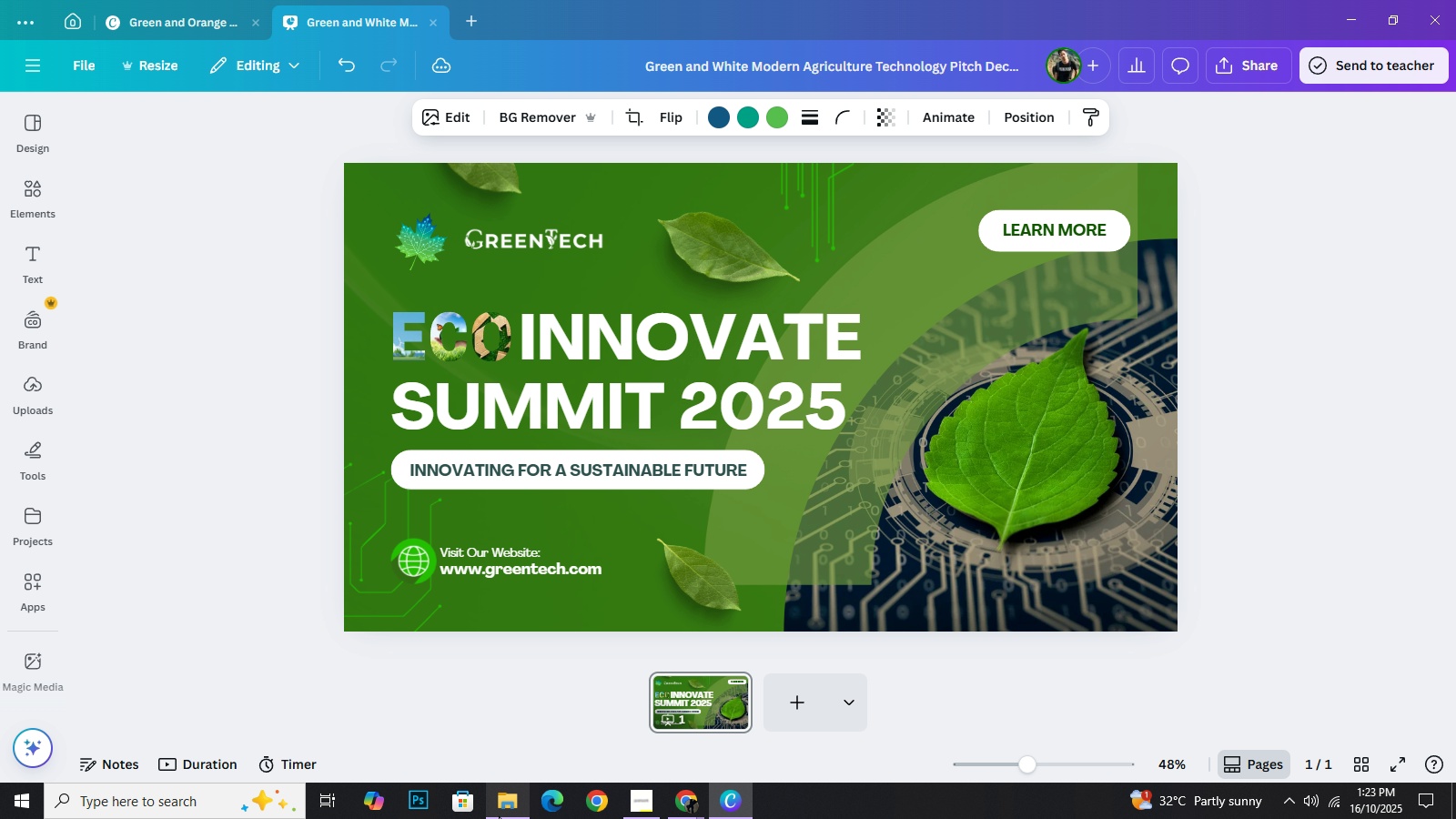 
key(ArrowLeft)
 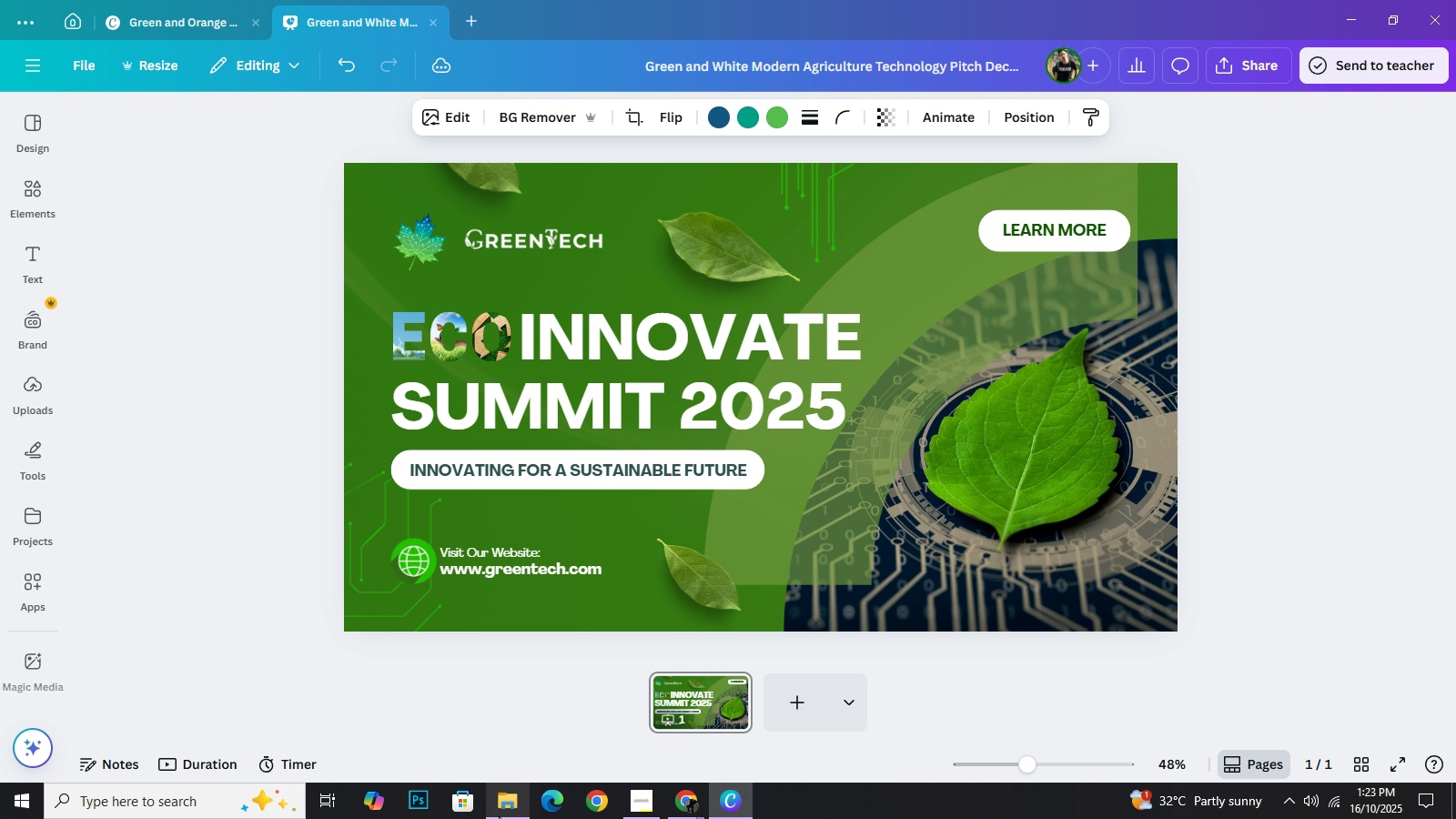 
key(ArrowLeft)
 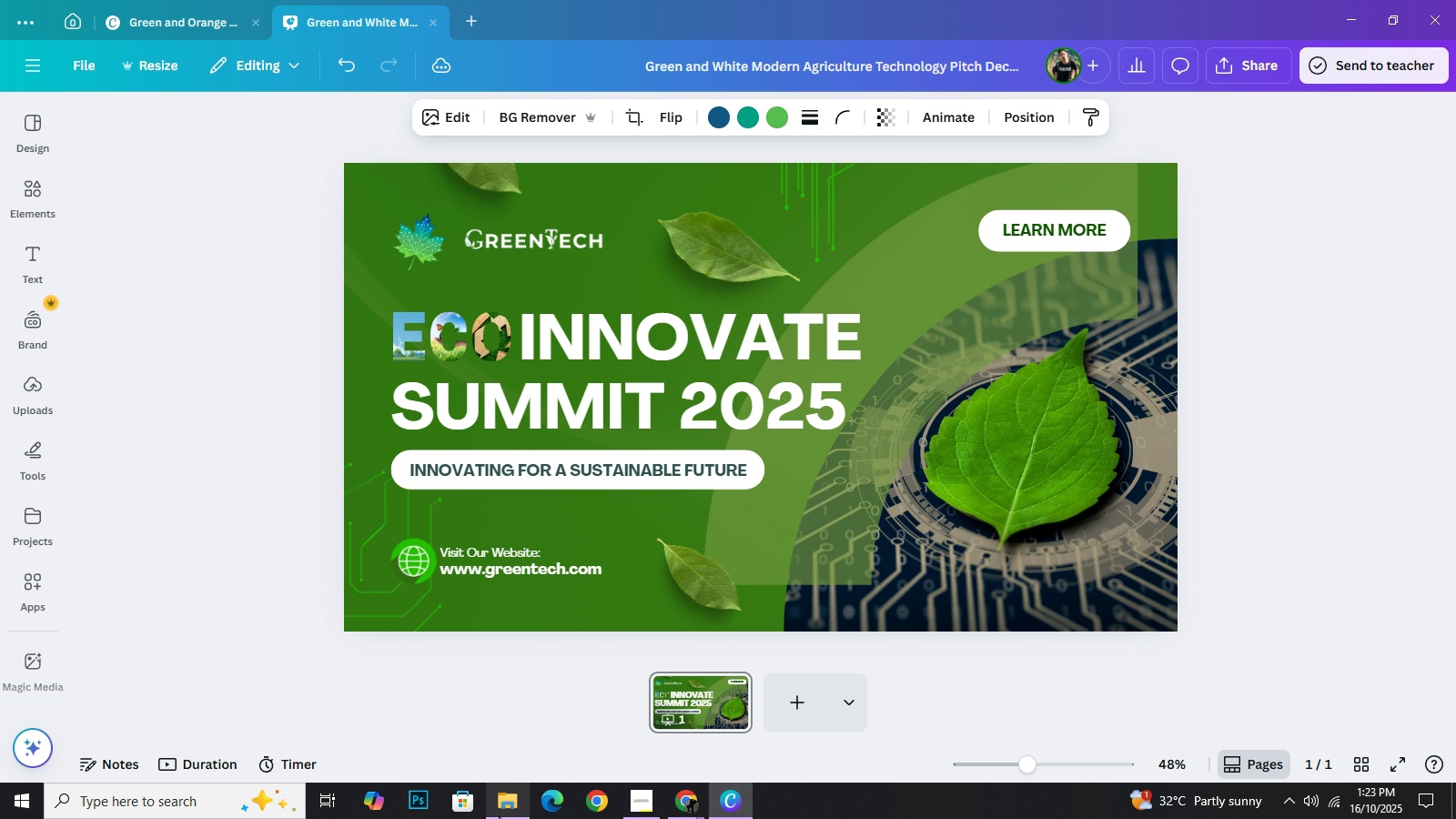 
key(ArrowLeft)
 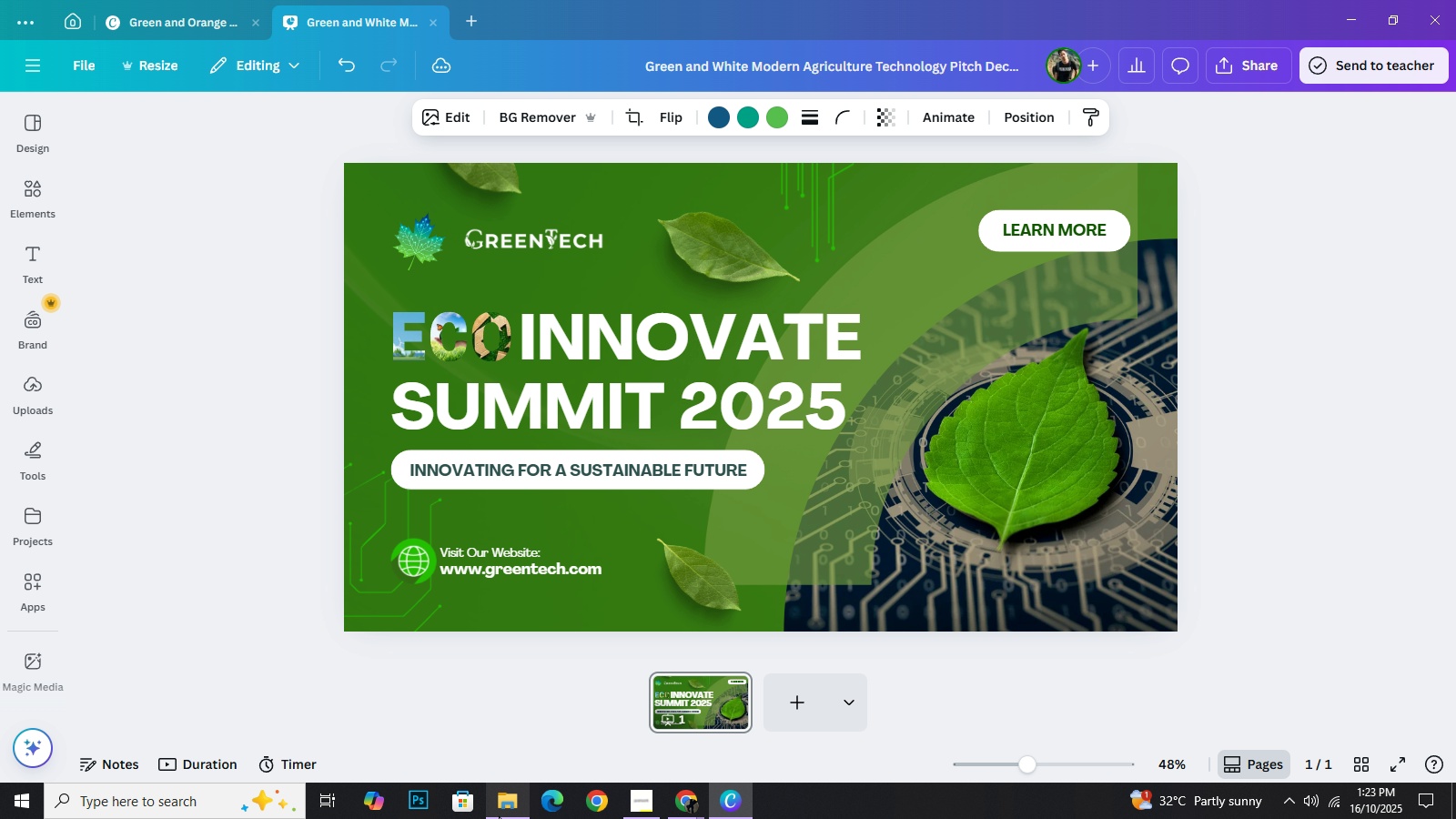 
key(ArrowLeft)
 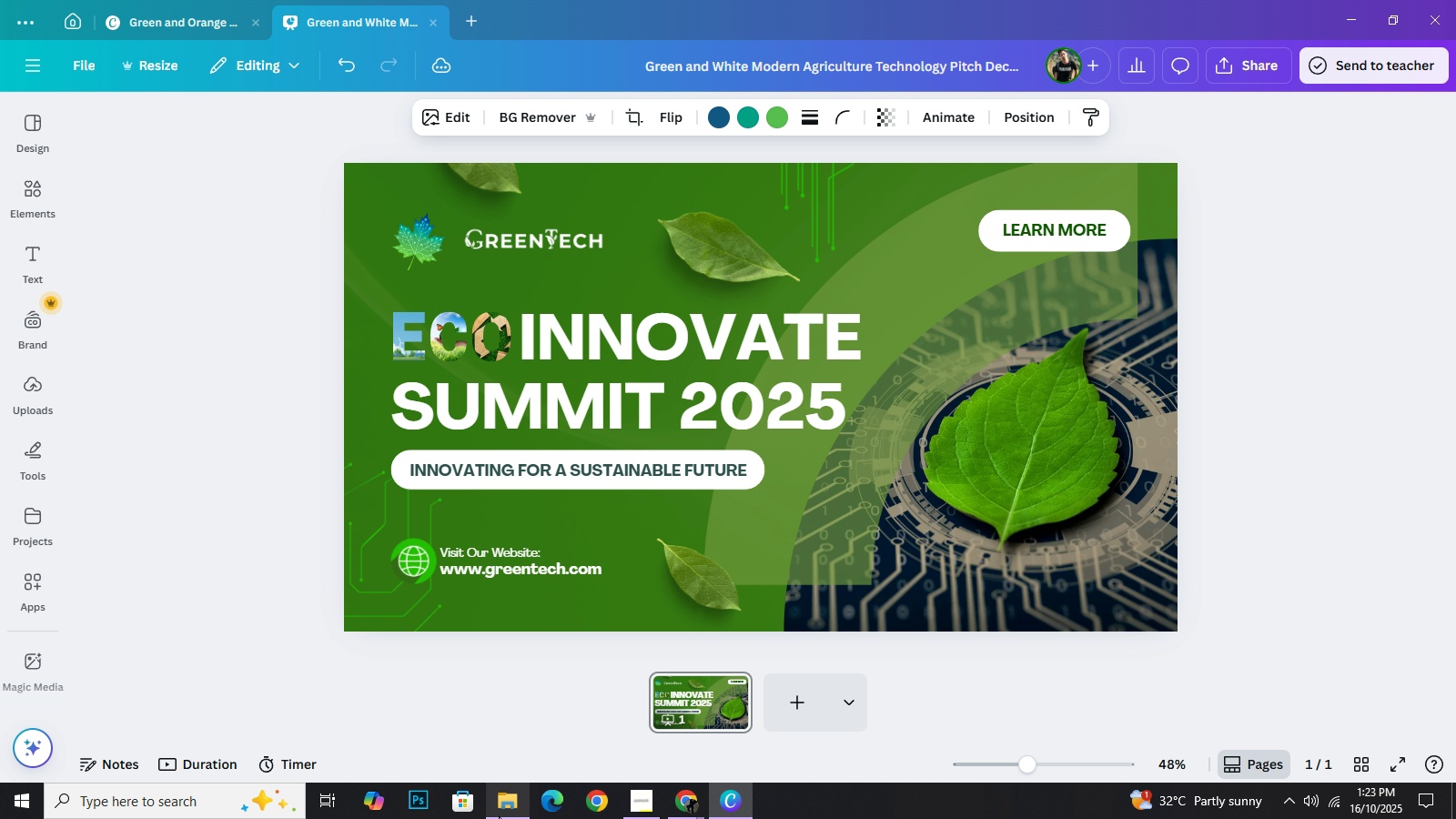 
key(ArrowLeft)
 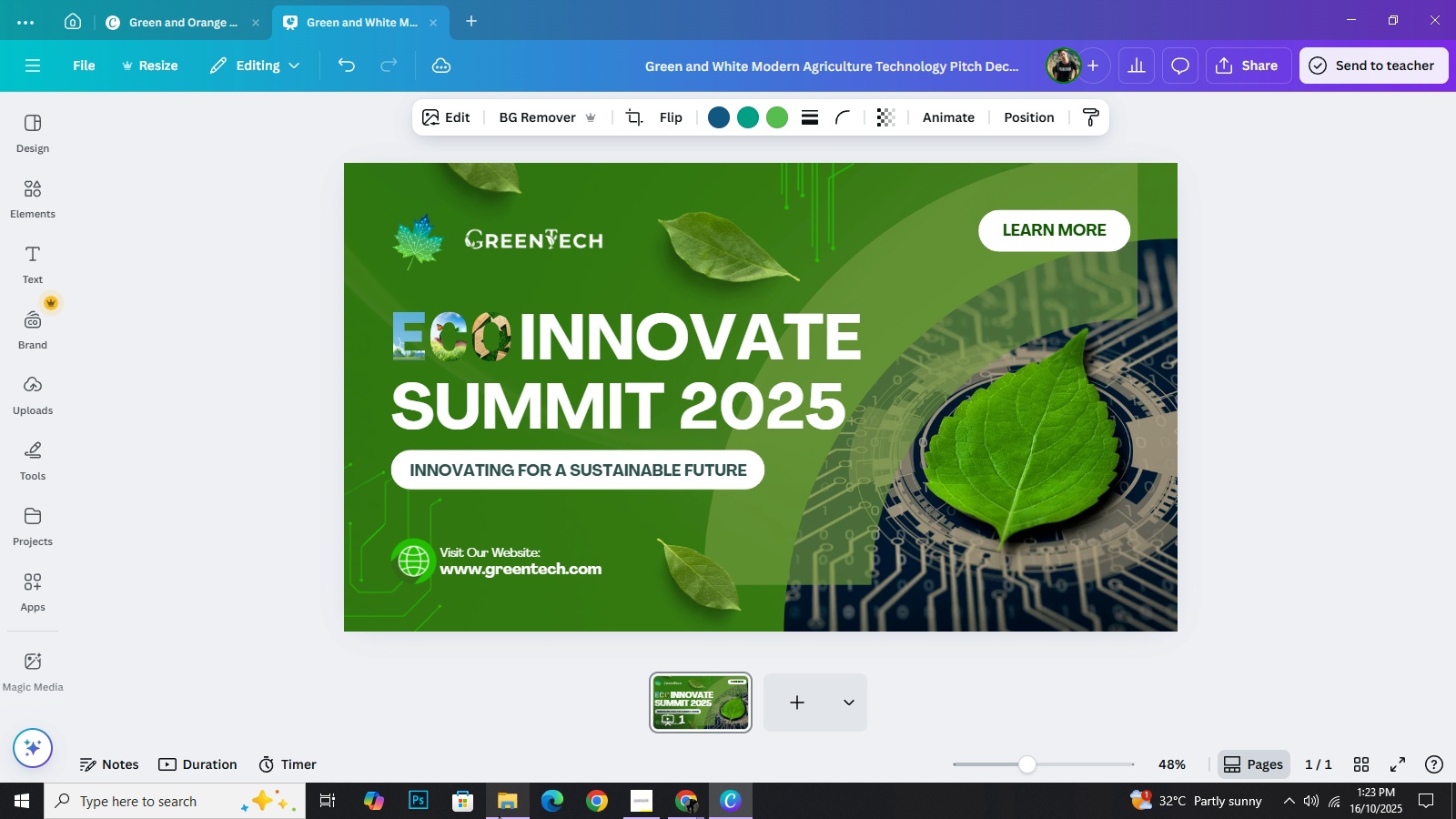 
key(ArrowLeft)
 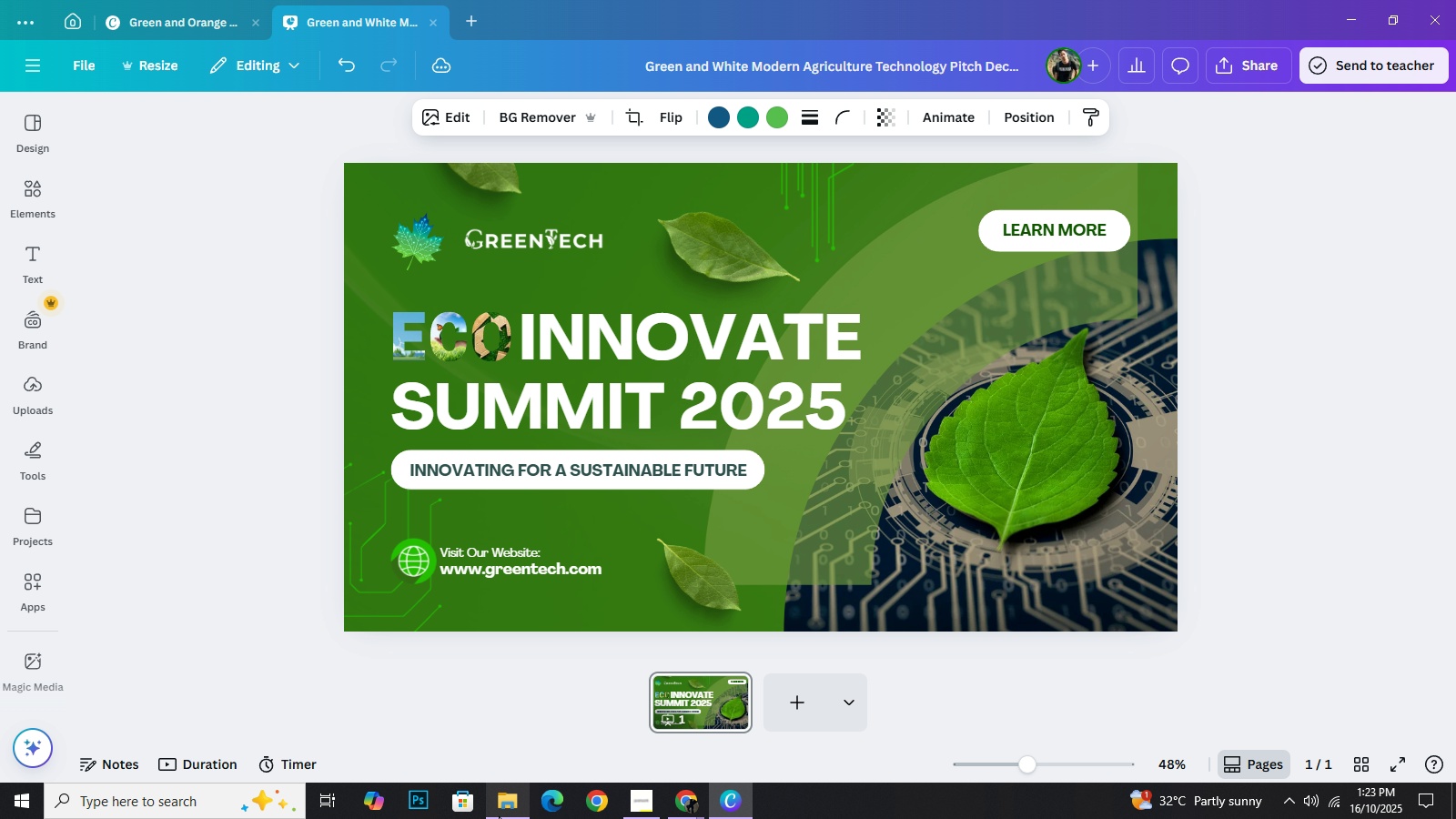 
key(ArrowLeft)
 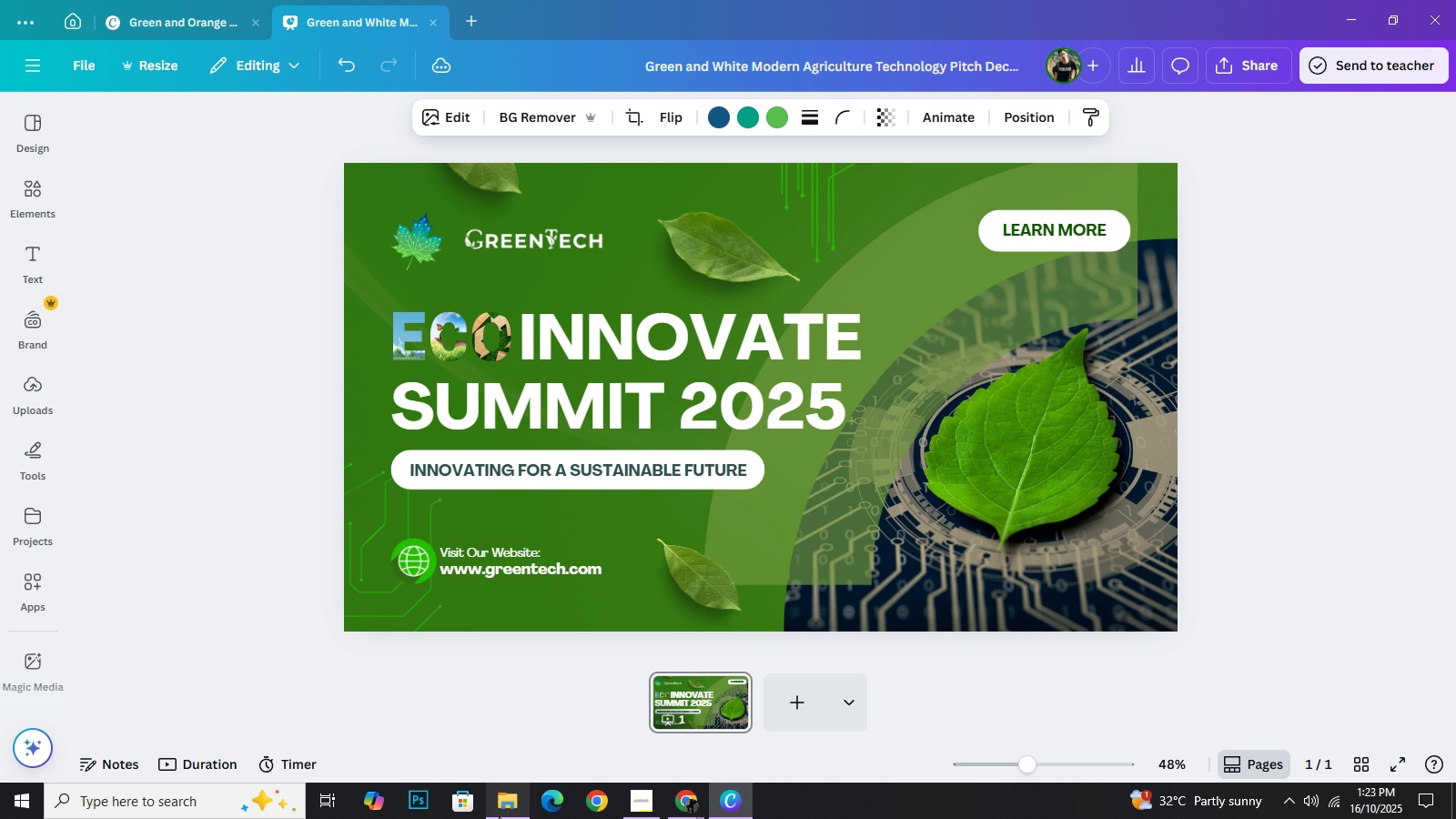 
key(ArrowLeft)
 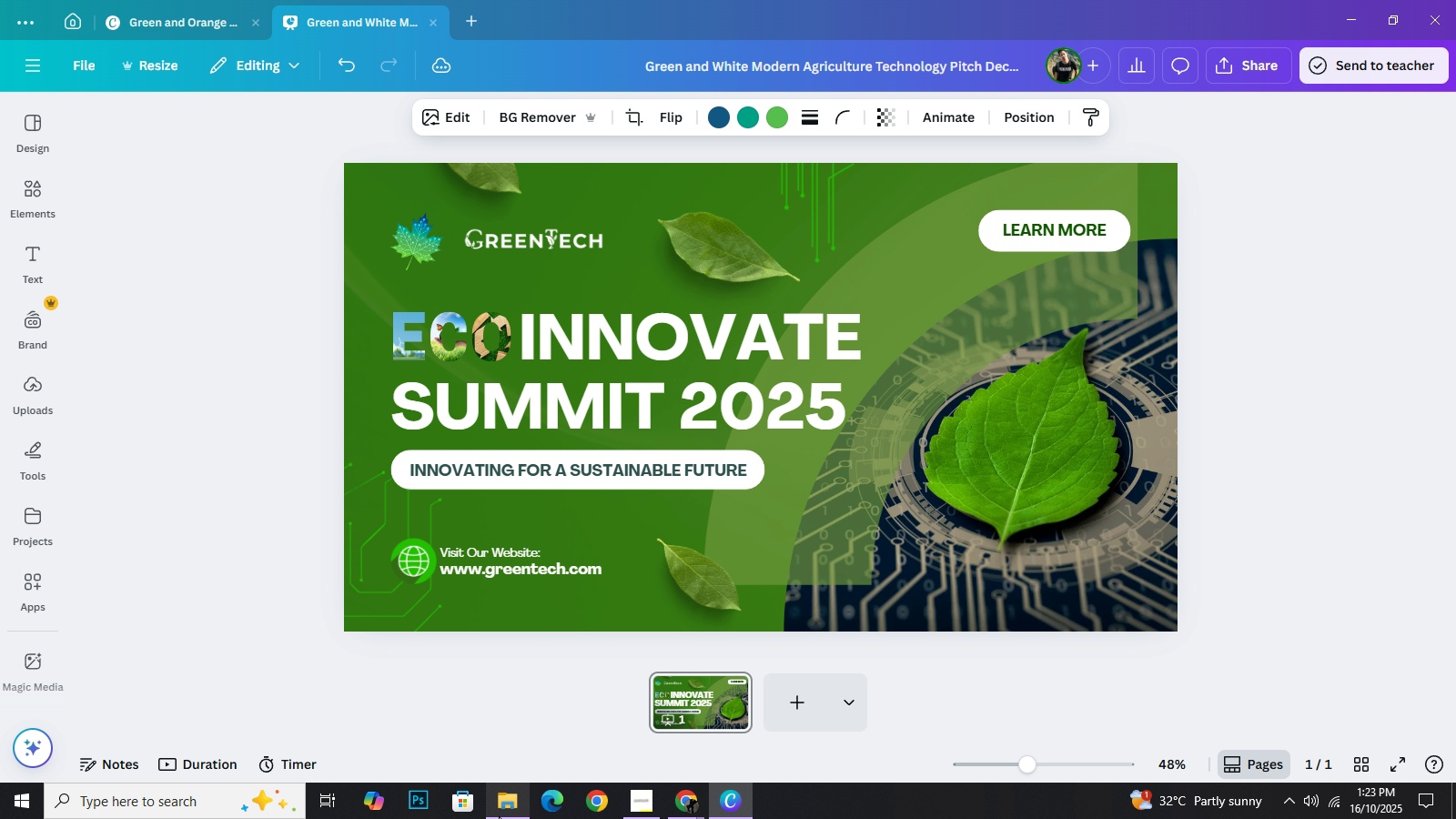 
key(ArrowLeft)
 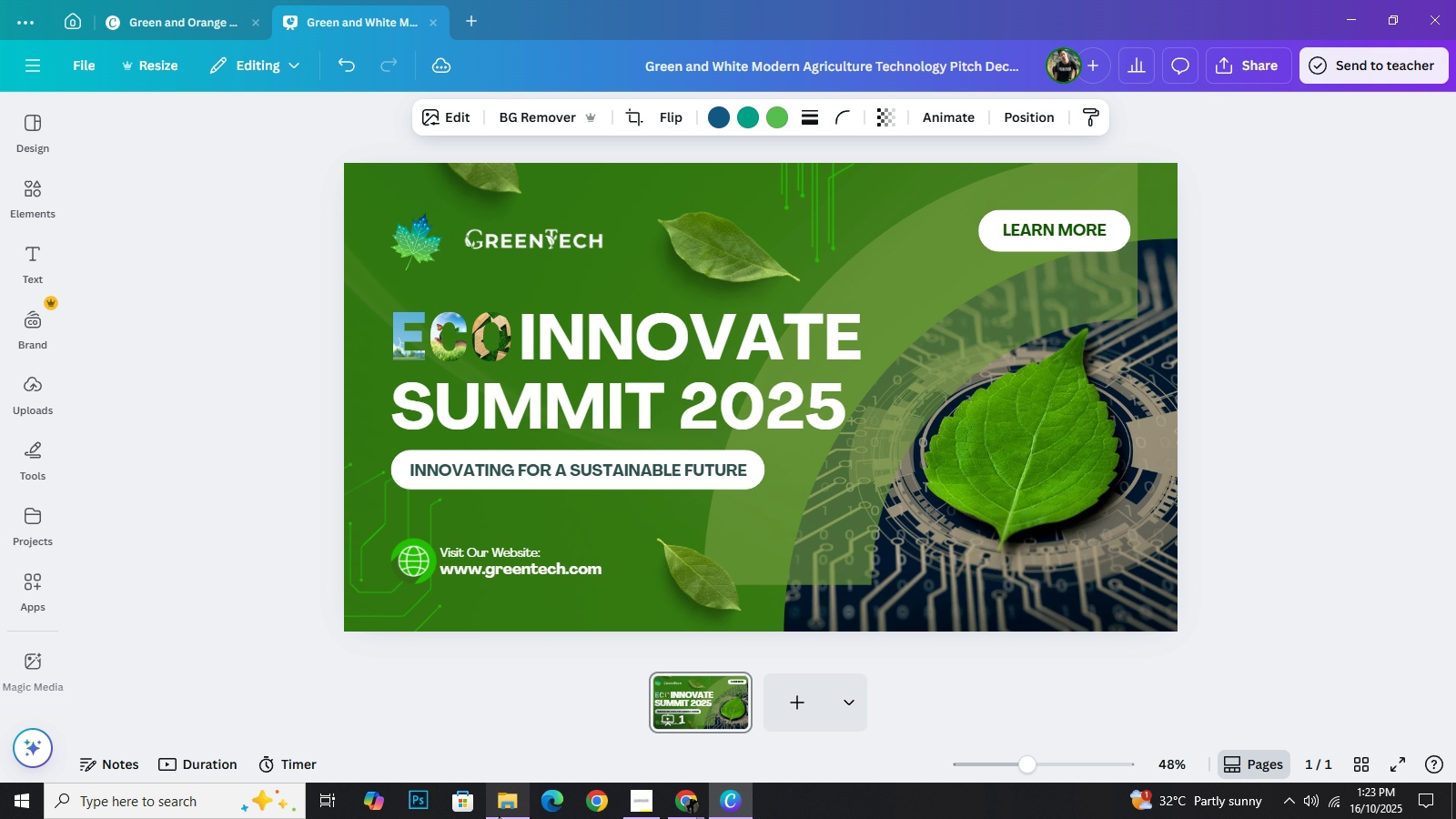 
key(ArrowLeft)
 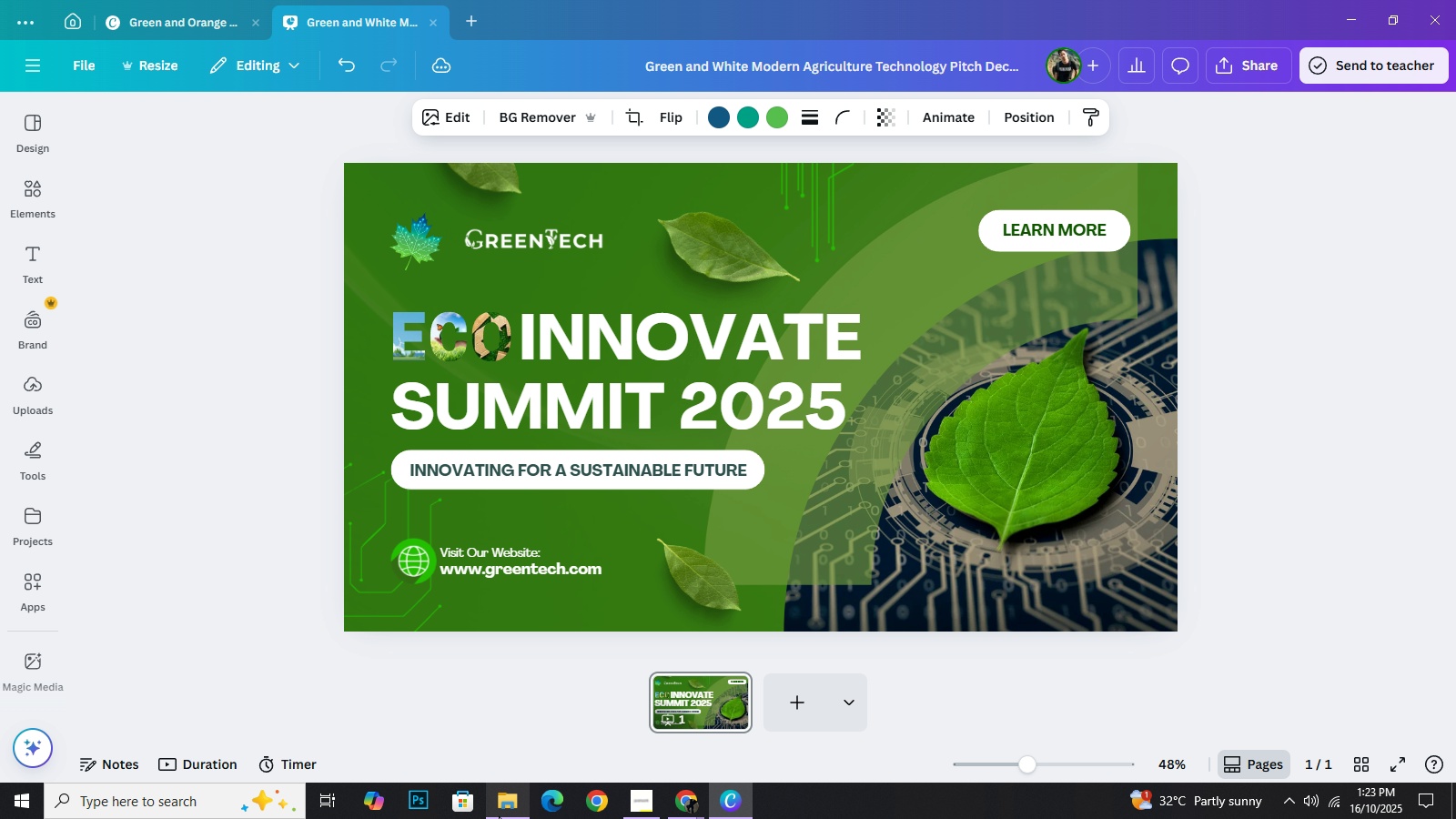 
key(ArrowLeft)
 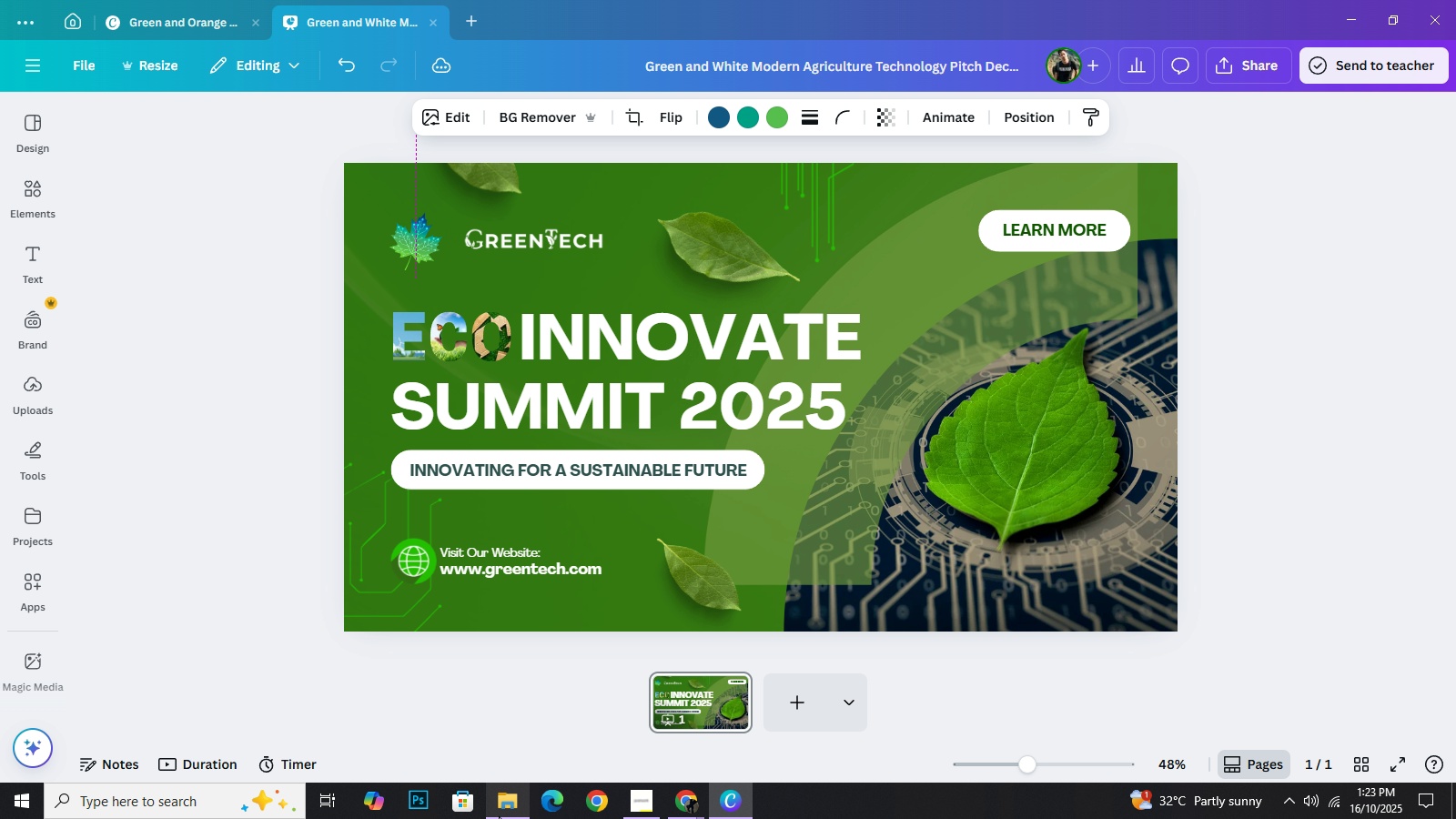 
key(ArrowLeft)
 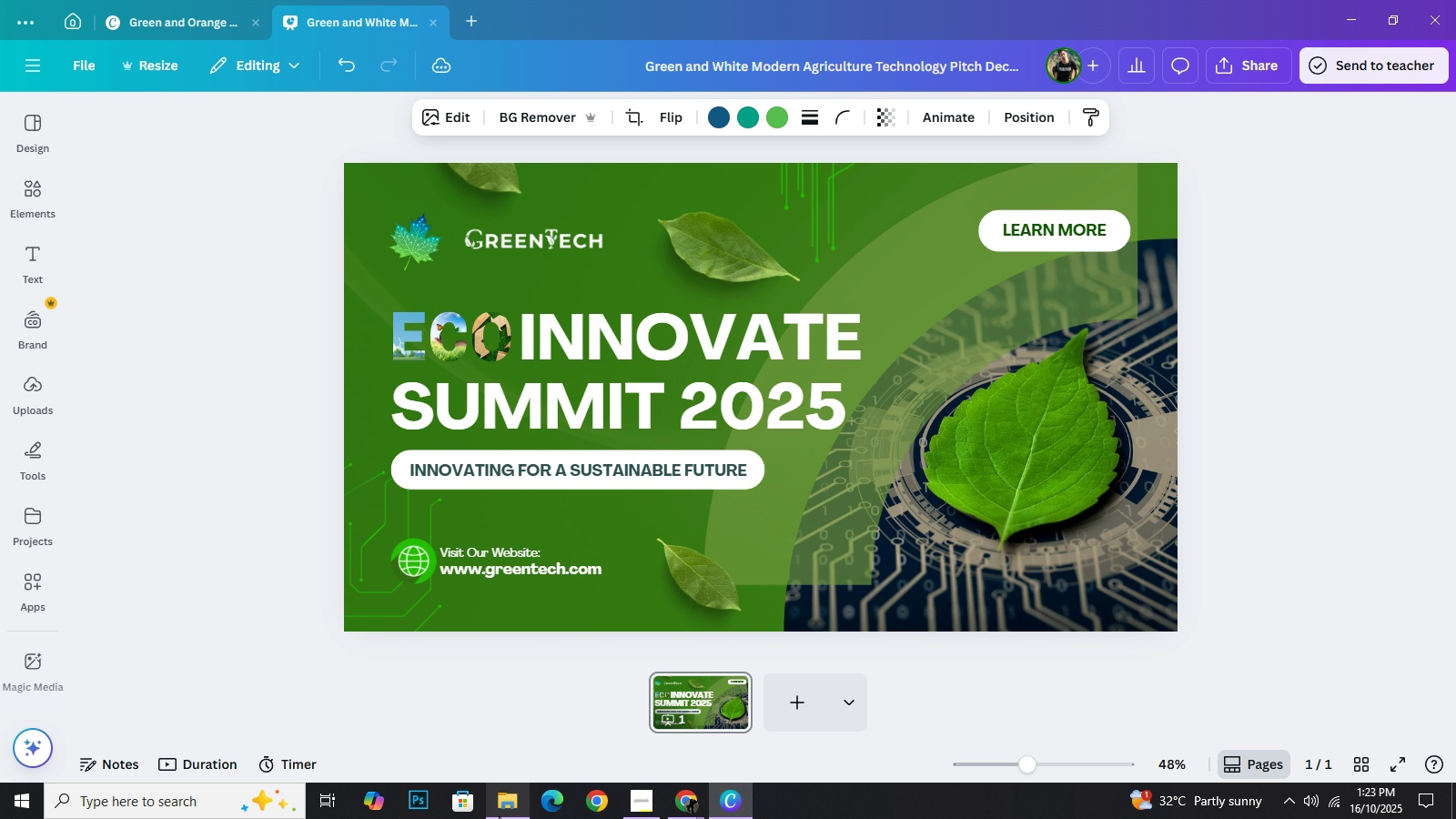 
key(ArrowLeft)
 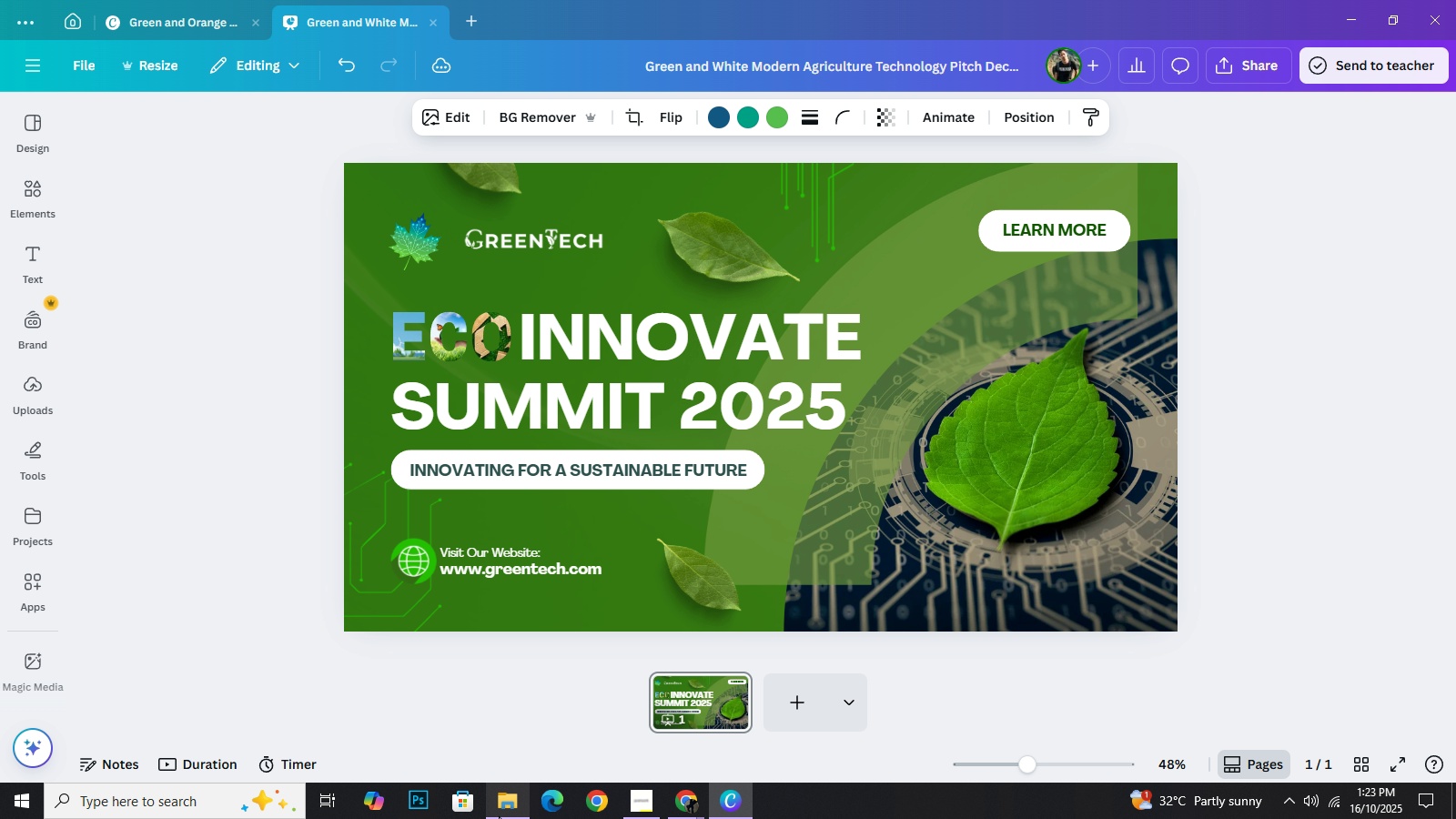 
key(ArrowLeft)
 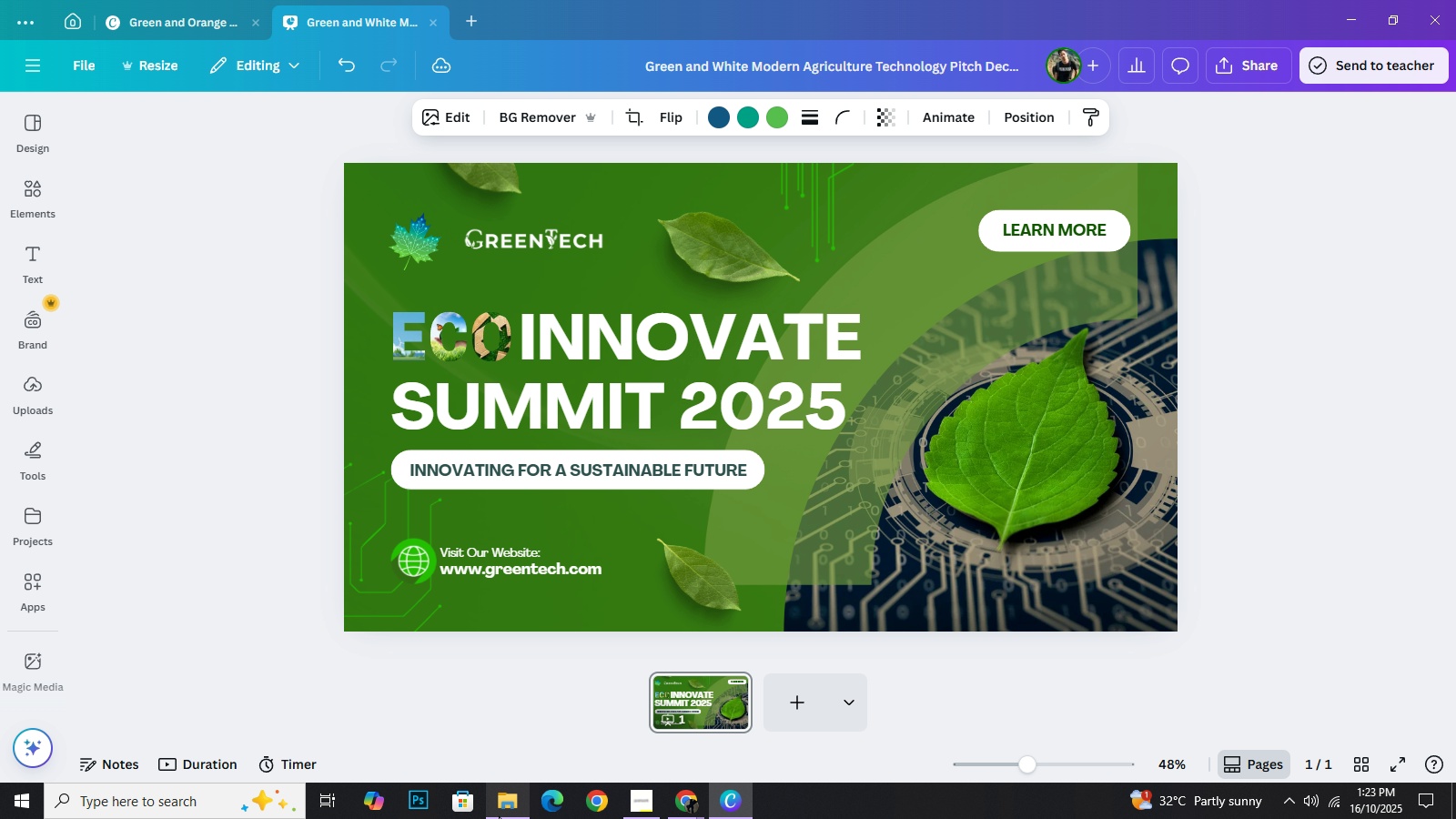 
key(ArrowLeft)
 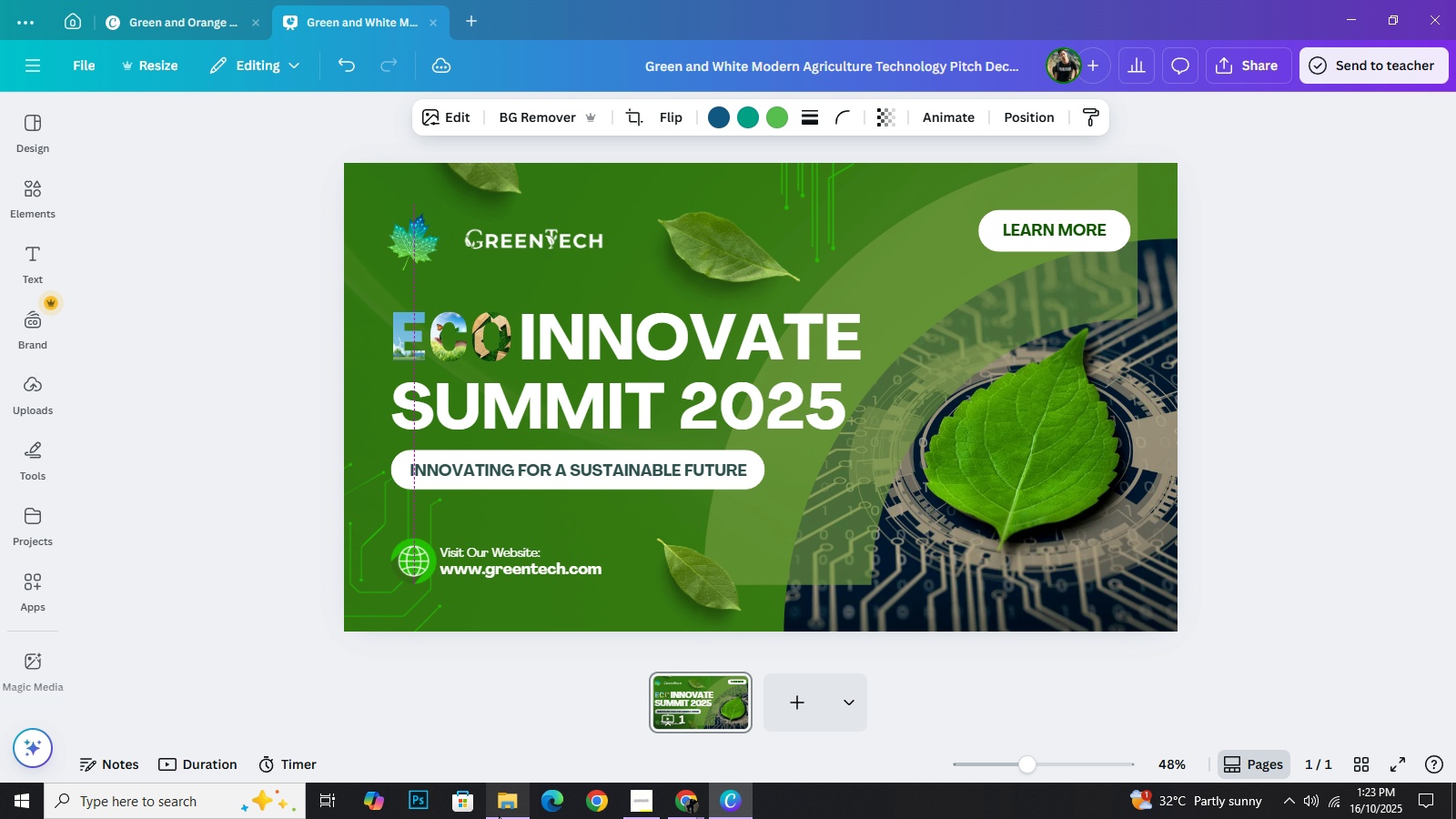 
key(ArrowLeft)
 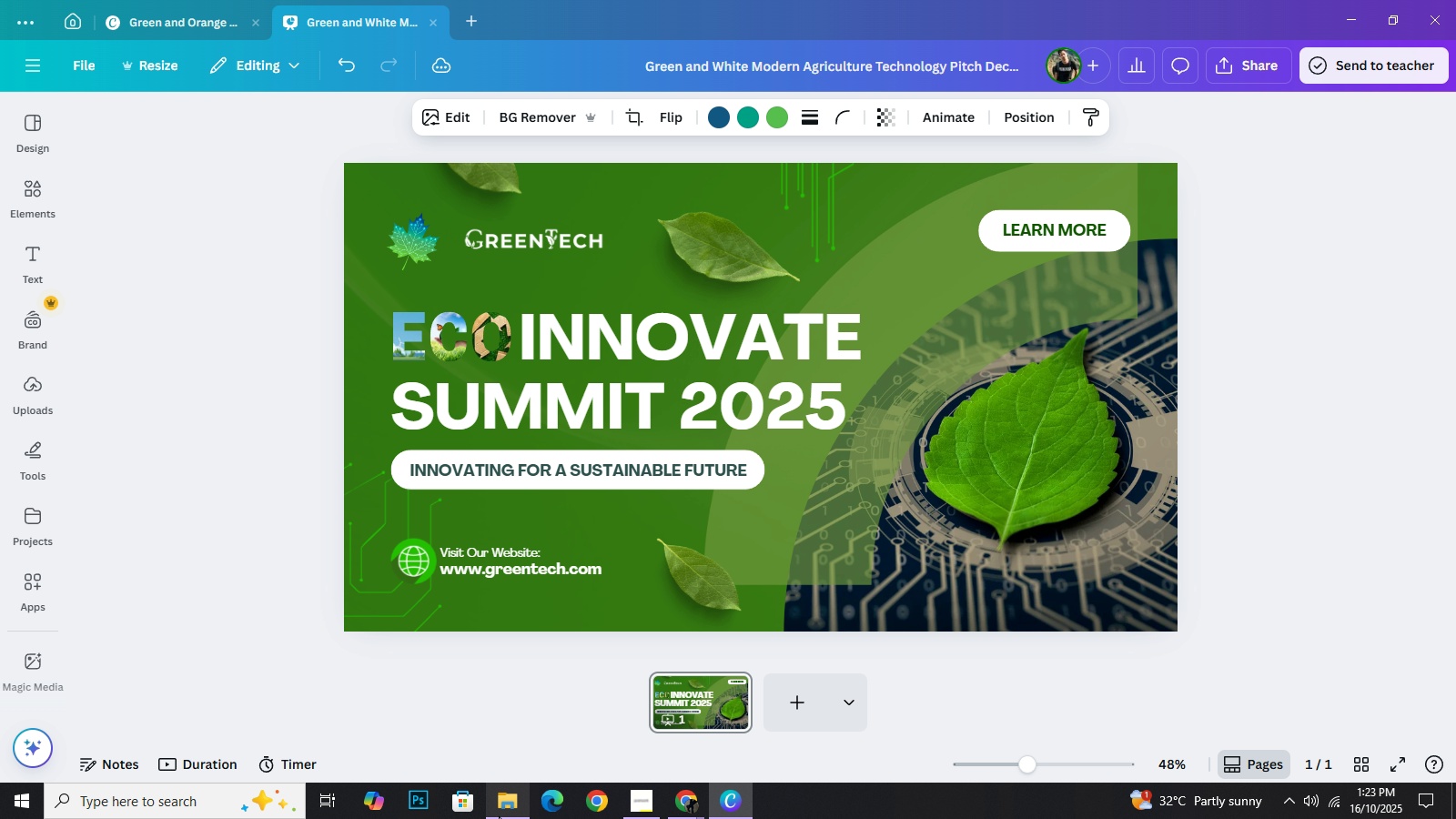 
key(ArrowLeft)
 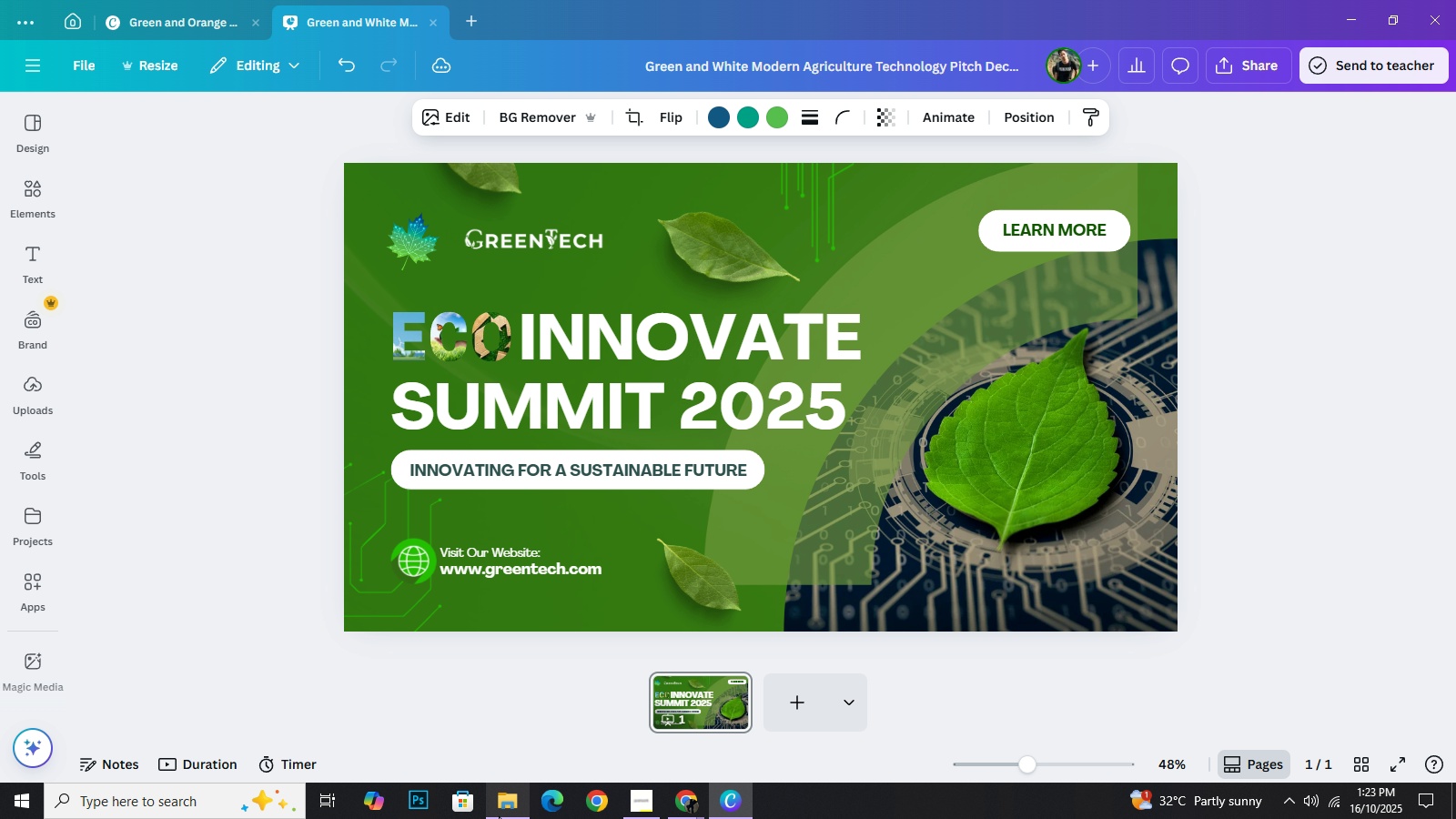 
key(ArrowLeft)
 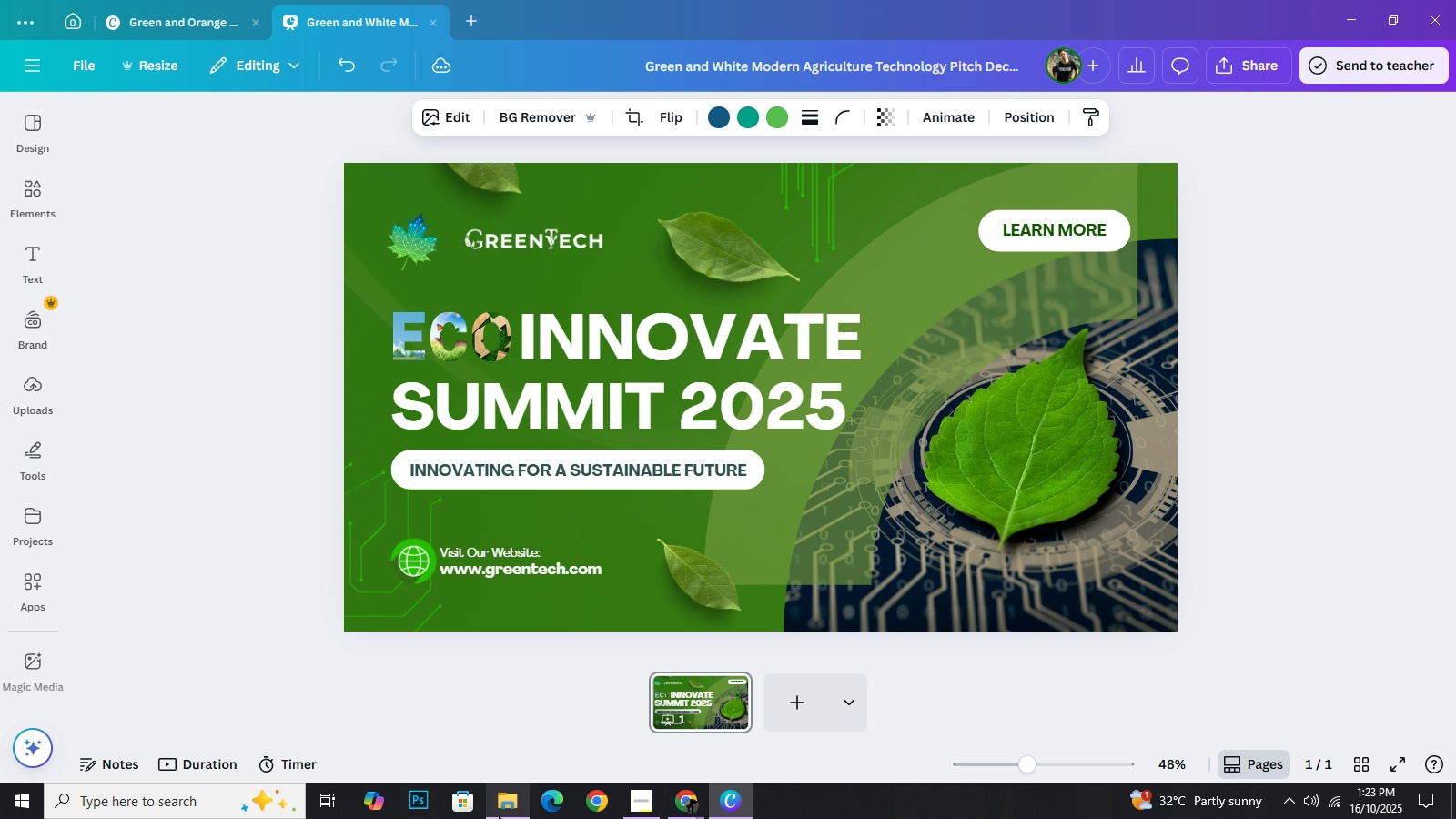 
key(ArrowLeft)
 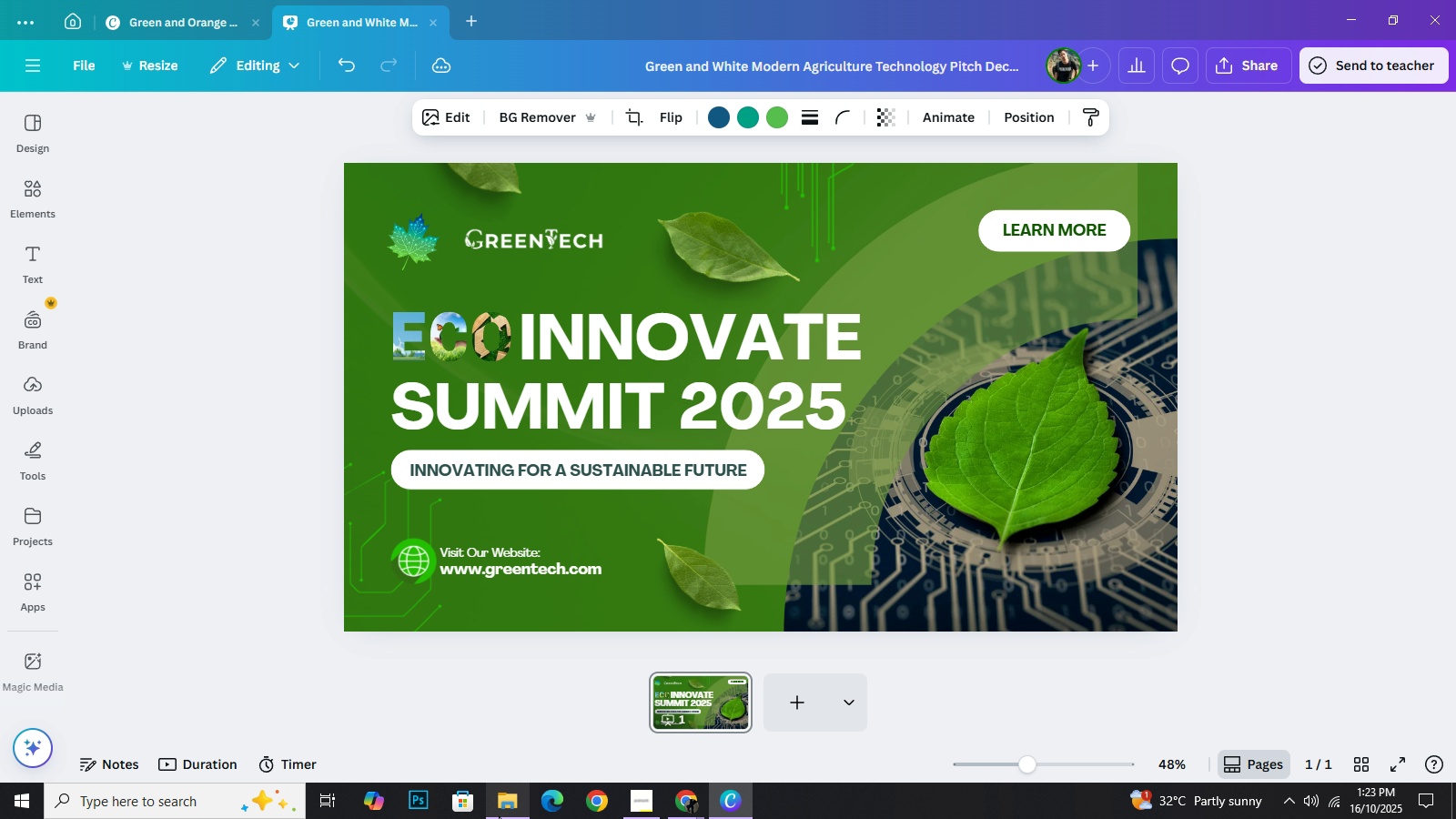 
key(ArrowRight)
 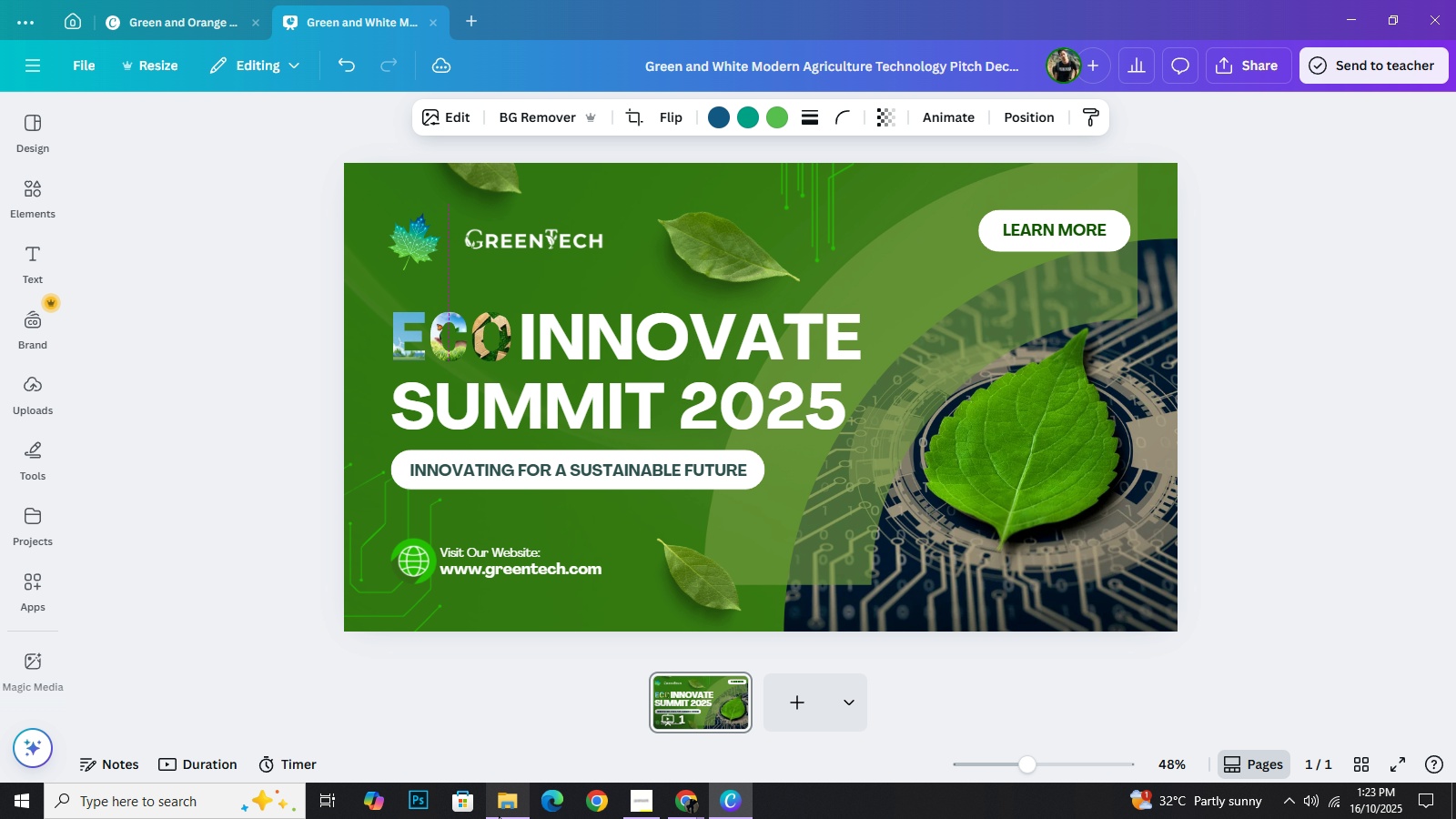 
key(ArrowRight)
 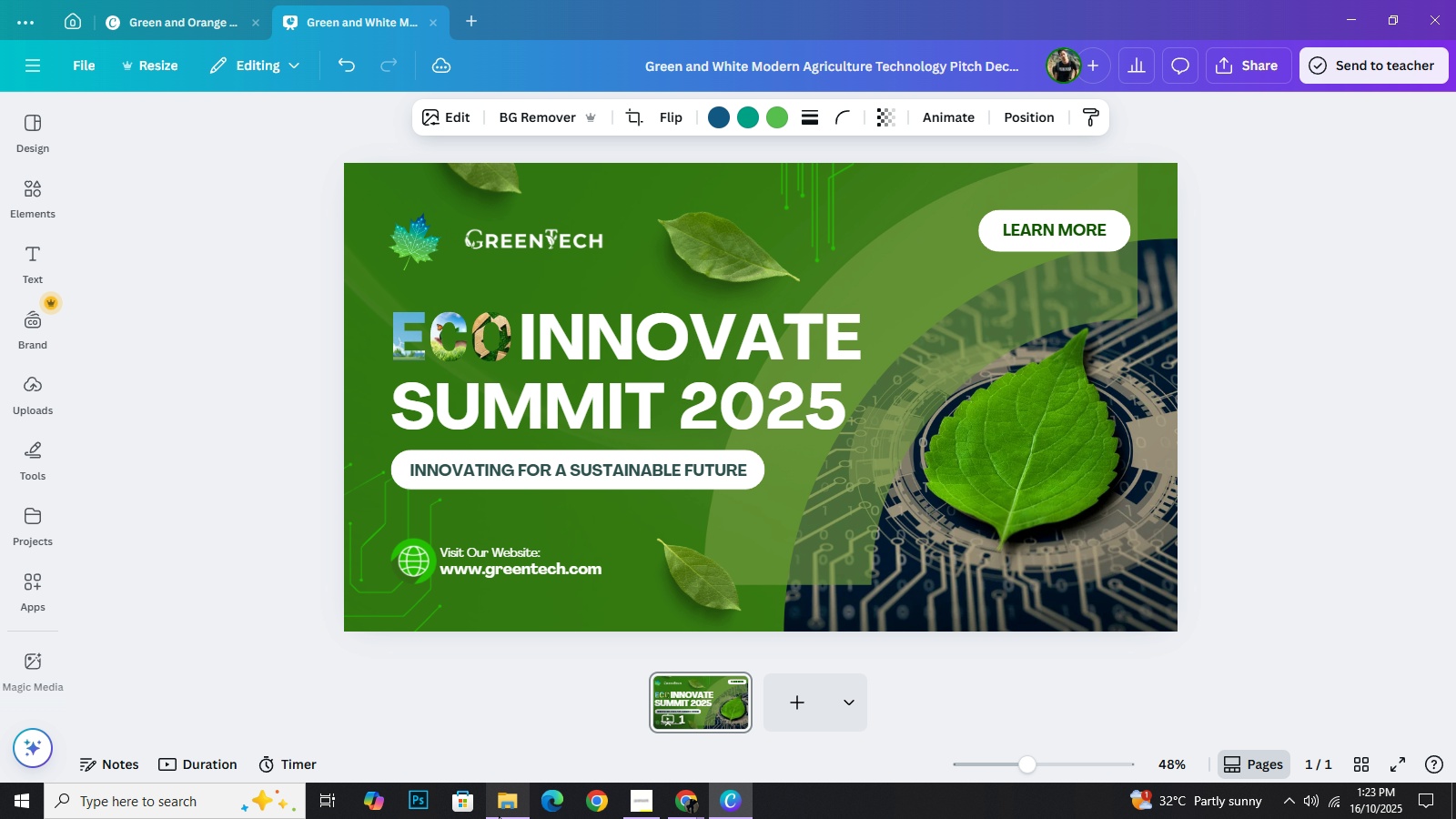 
key(ArrowRight)
 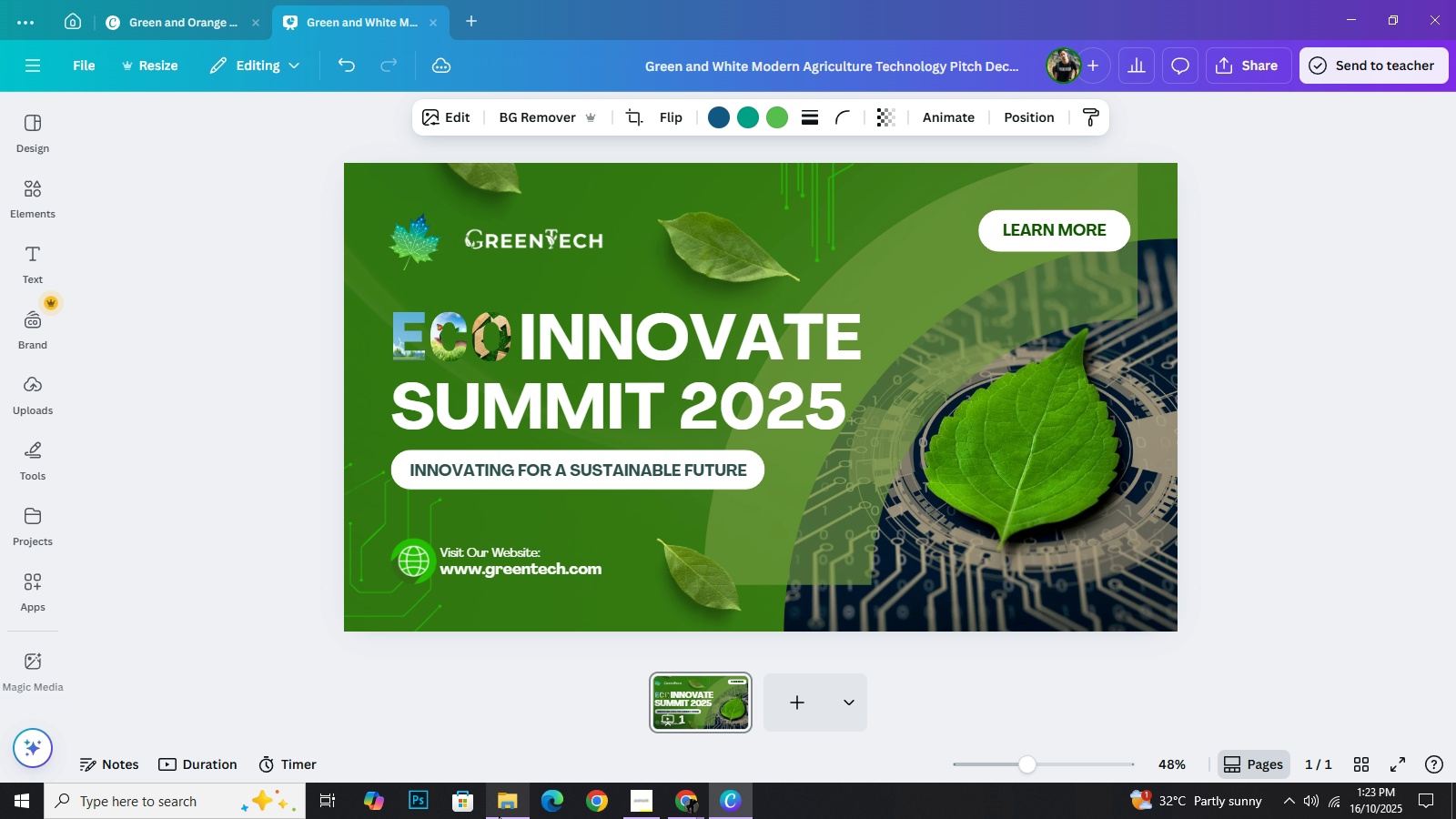 
key(ArrowRight)
 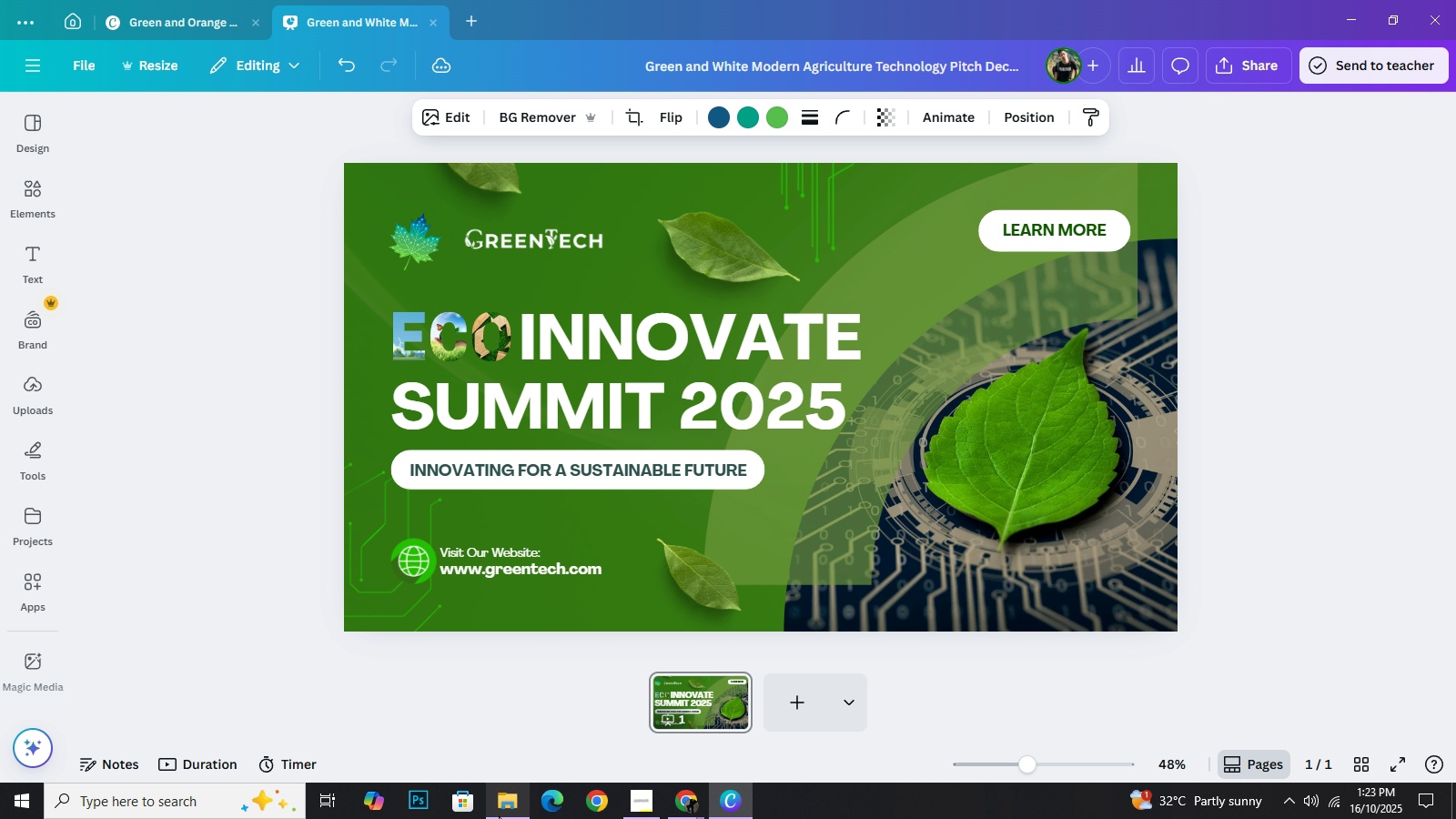 
key(ArrowRight)
 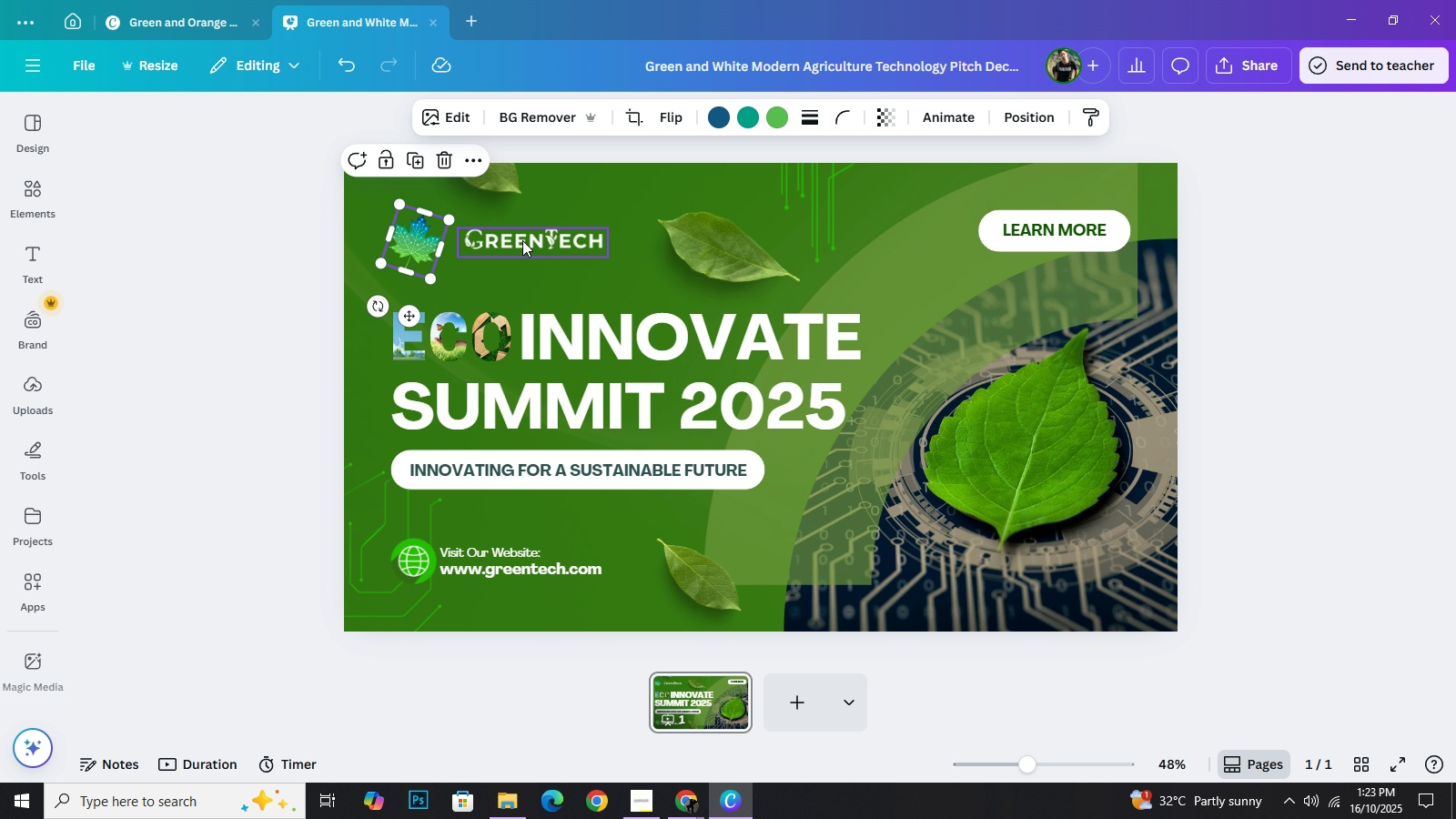 
left_click([522, 240])
 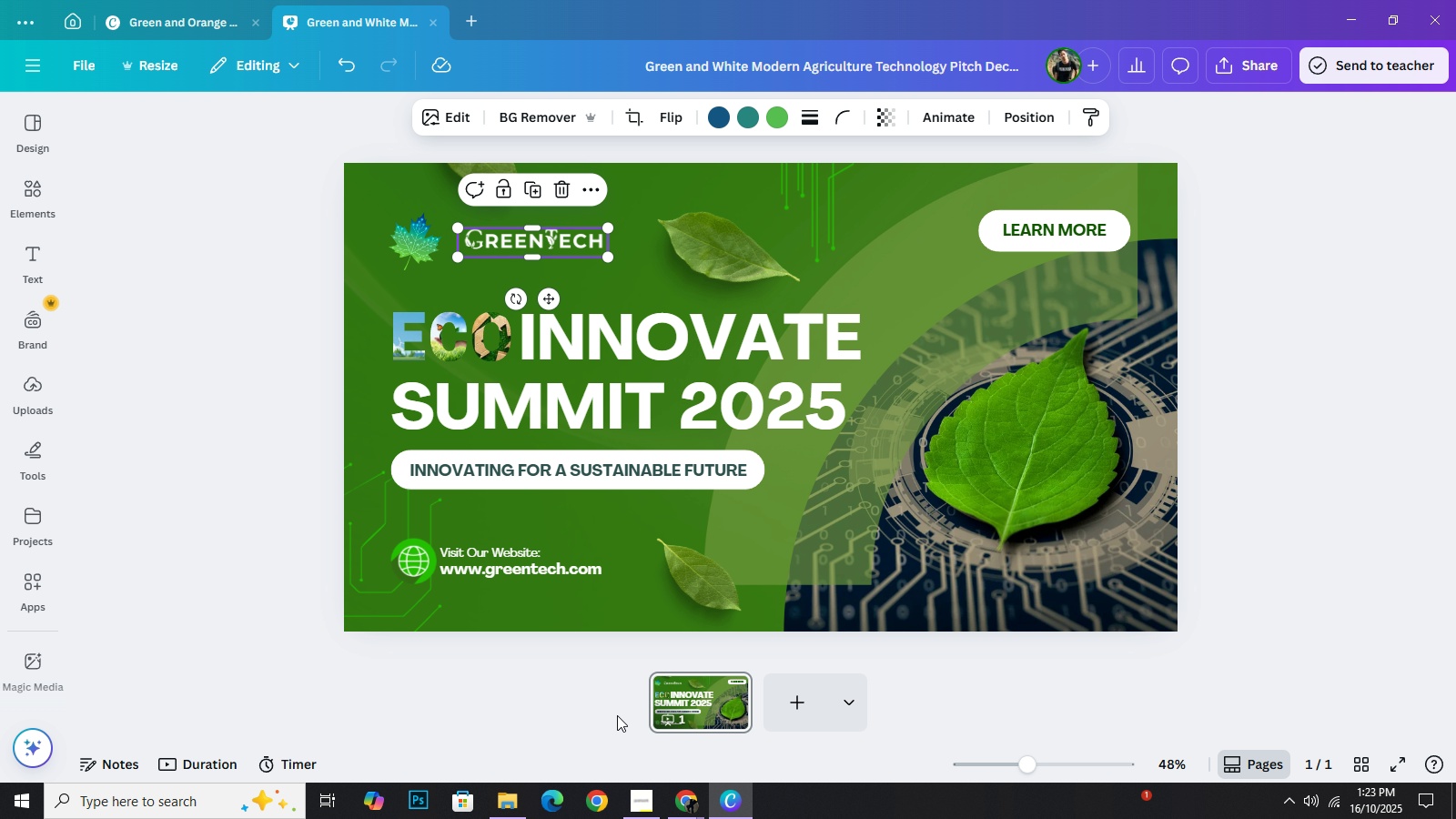 
key(ArrowLeft)
 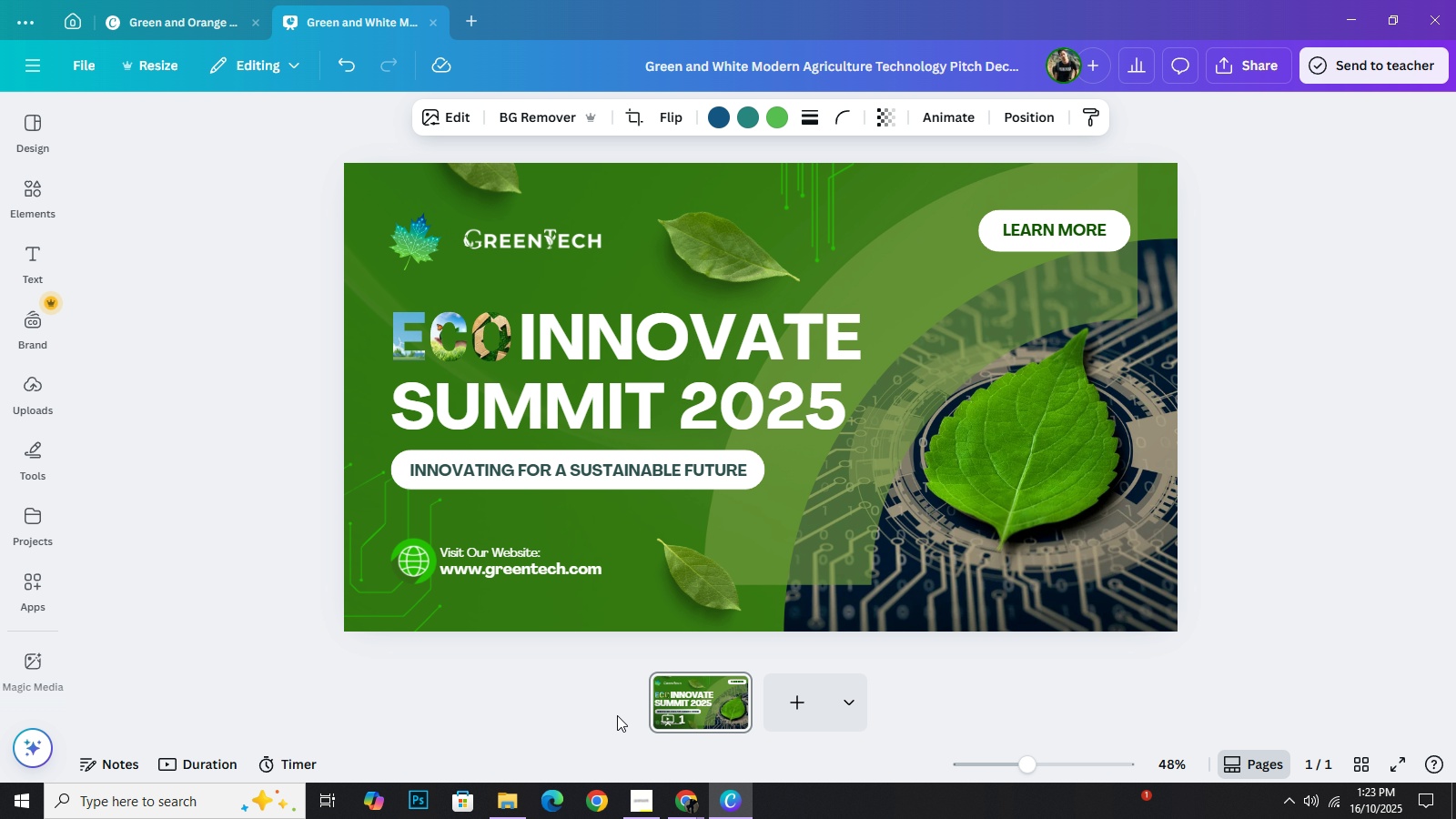 
key(ArrowLeft)
 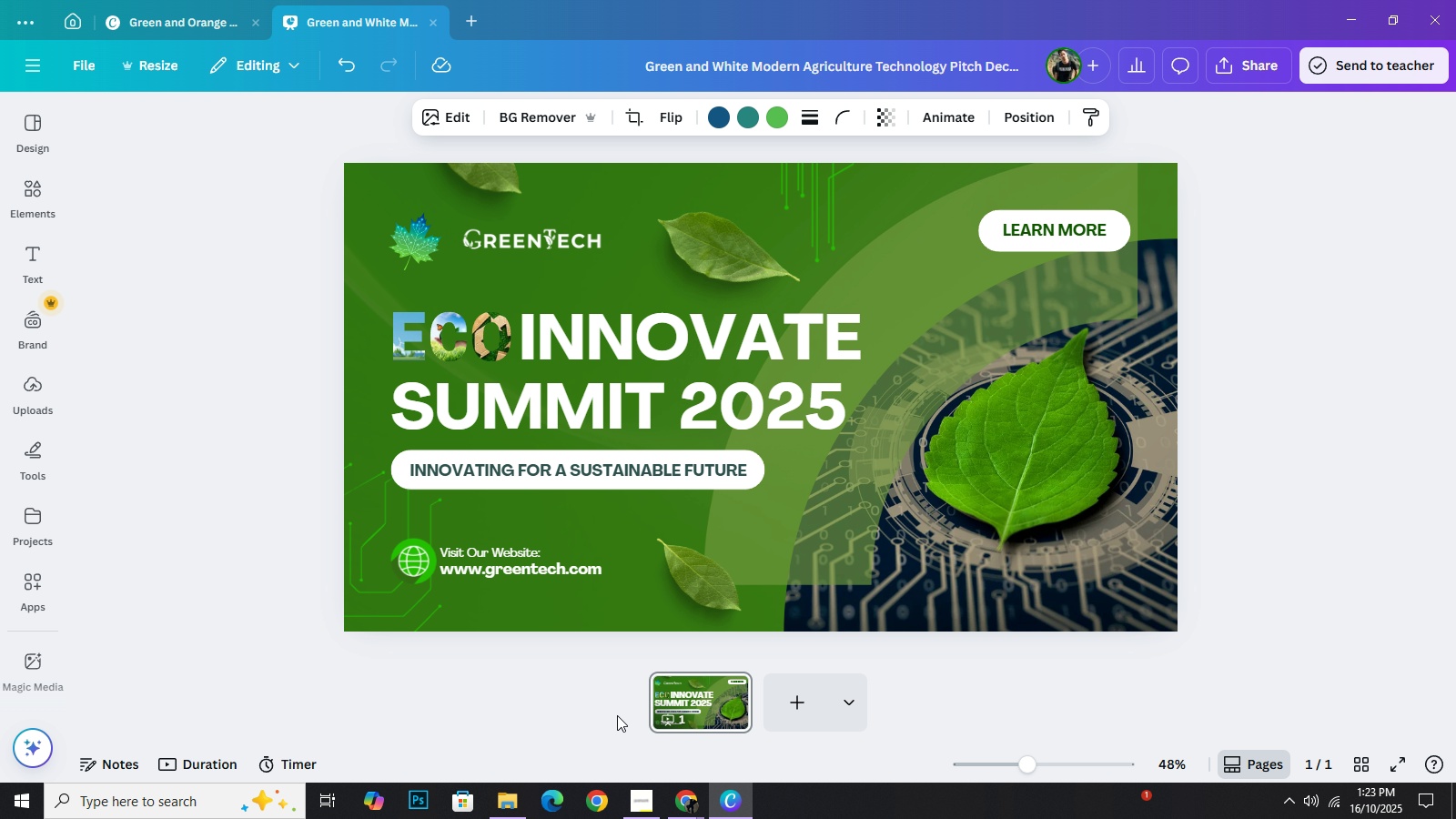 
key(ArrowLeft)
 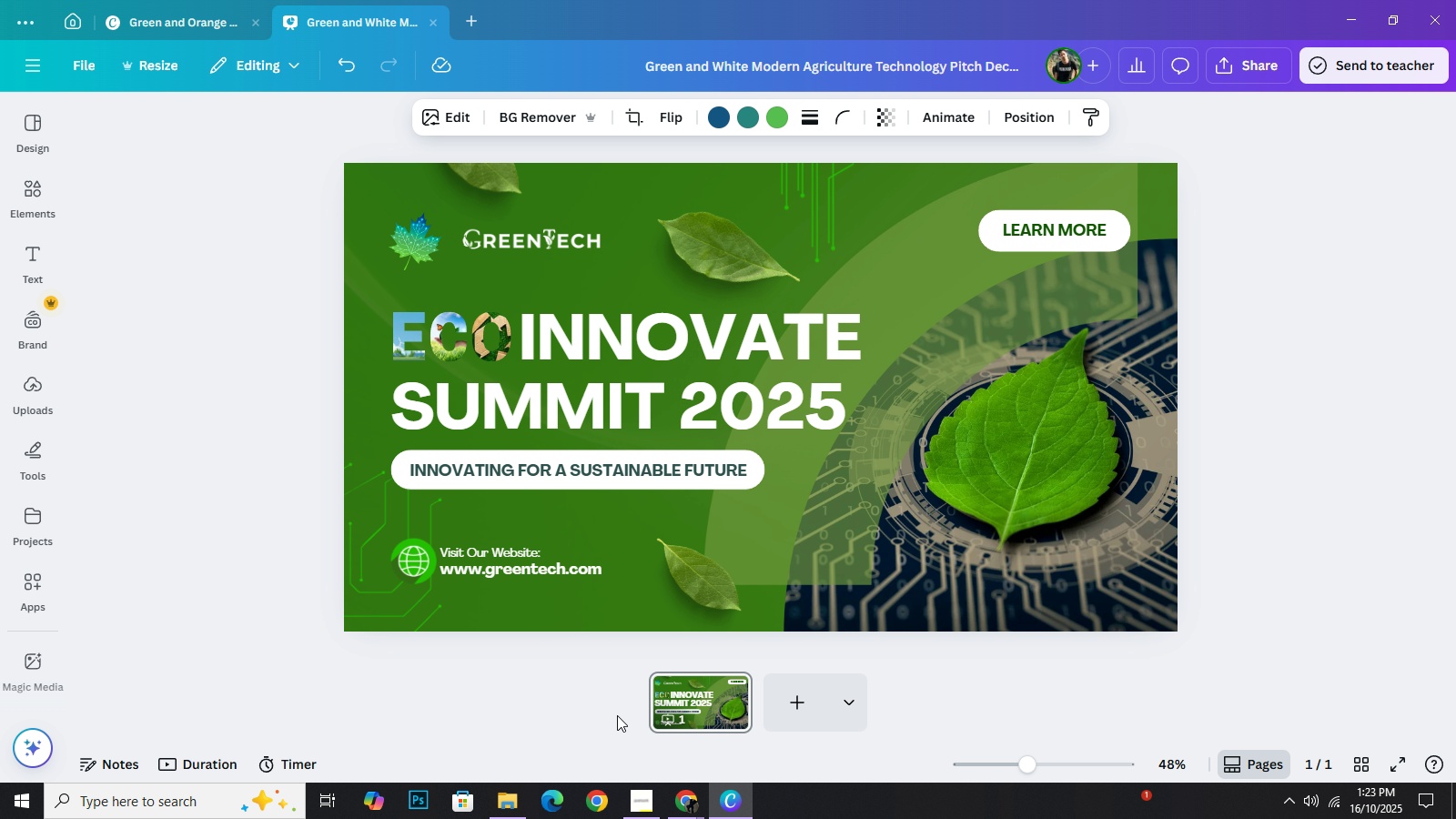 
key(ArrowLeft)
 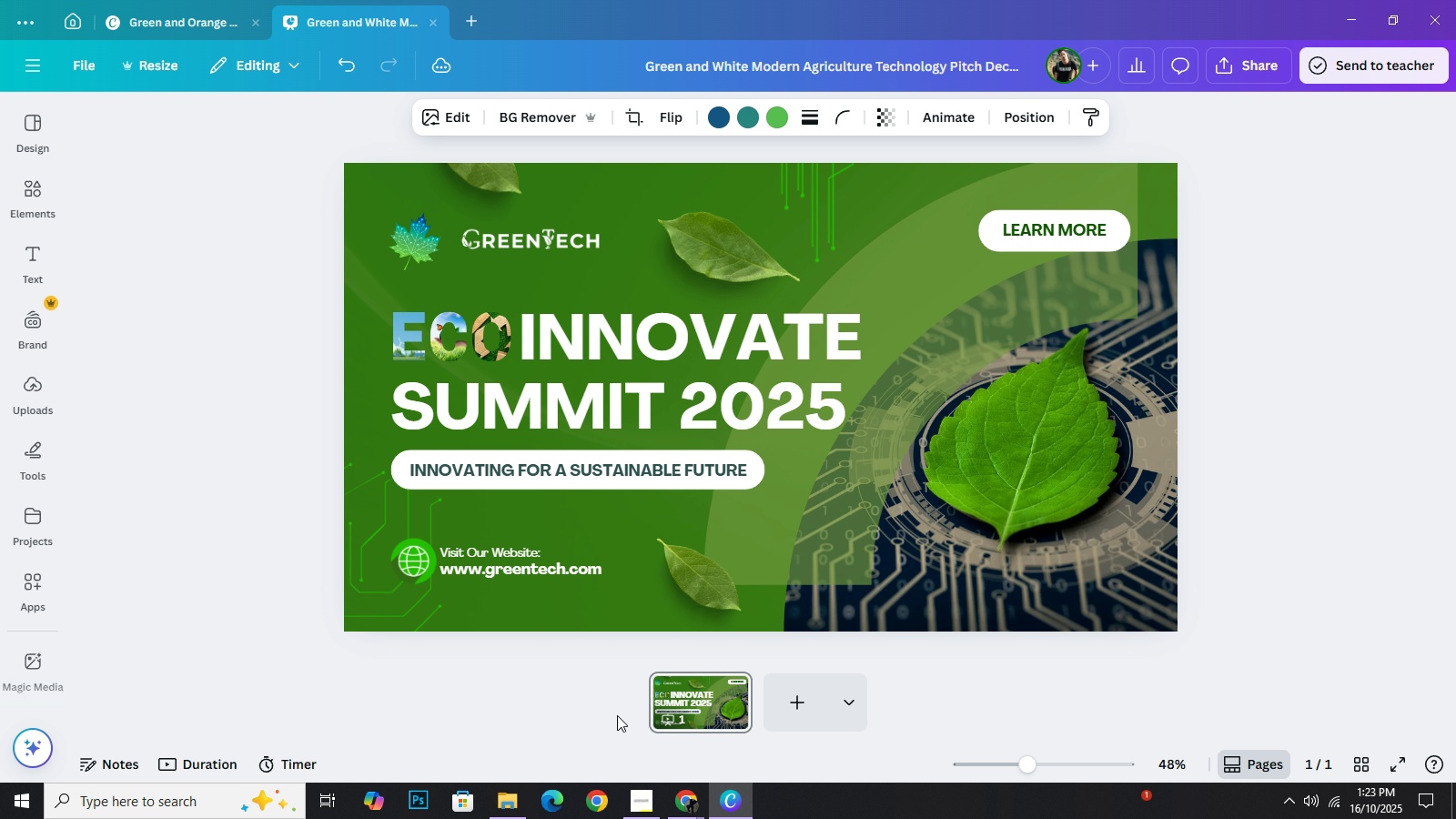 
key(ArrowLeft)
 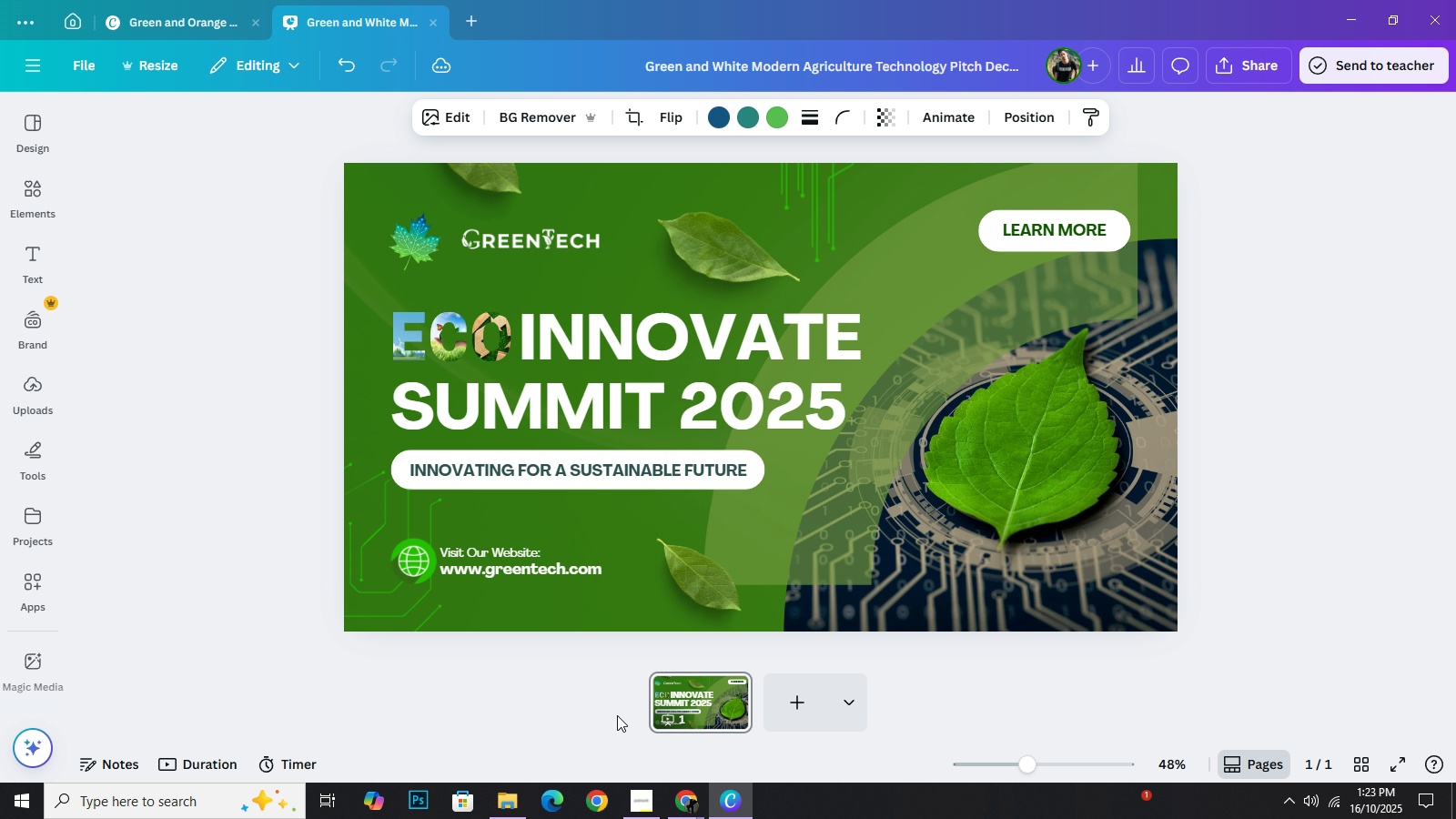 
key(ArrowLeft)
 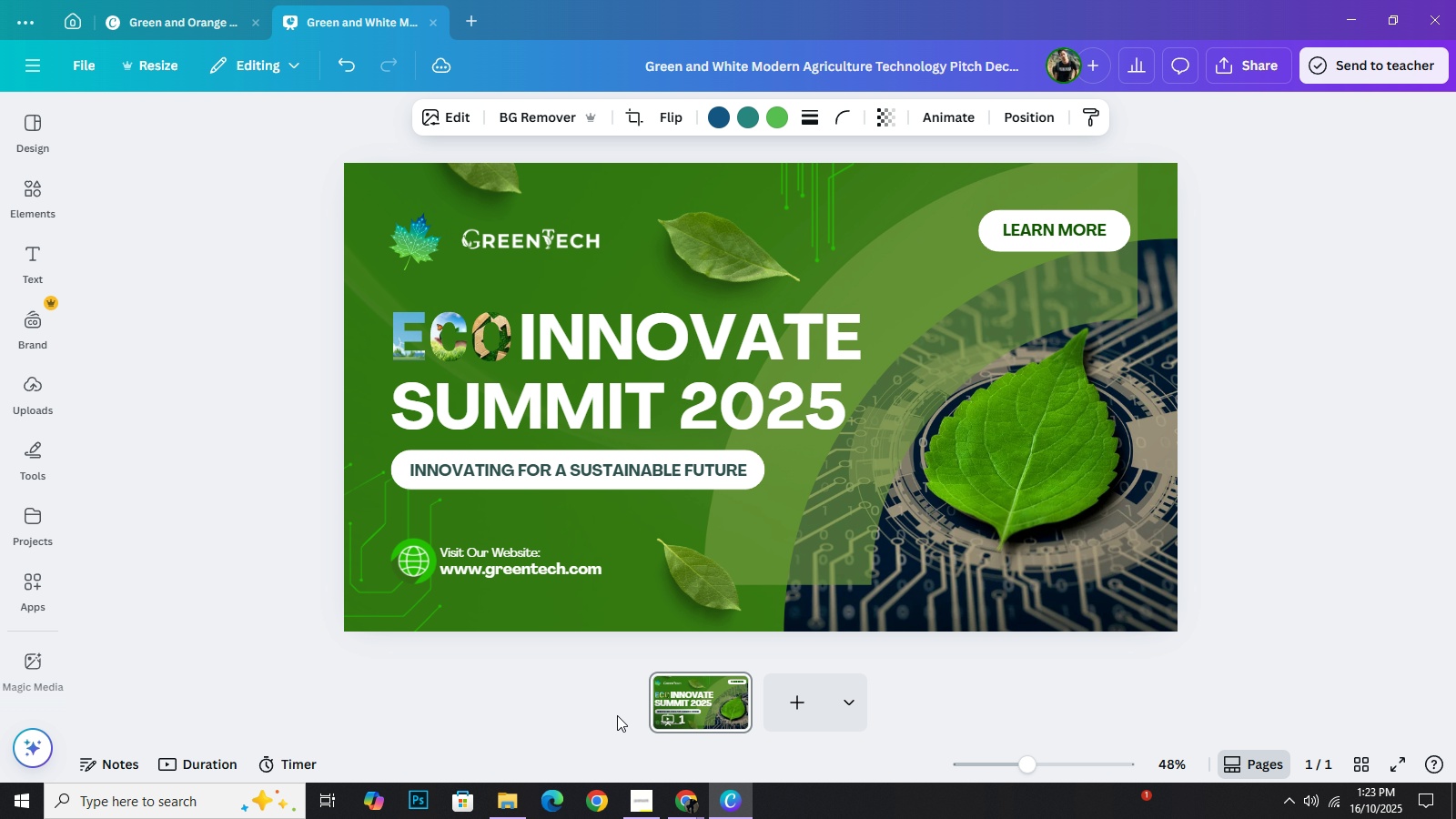 
key(ArrowLeft)
 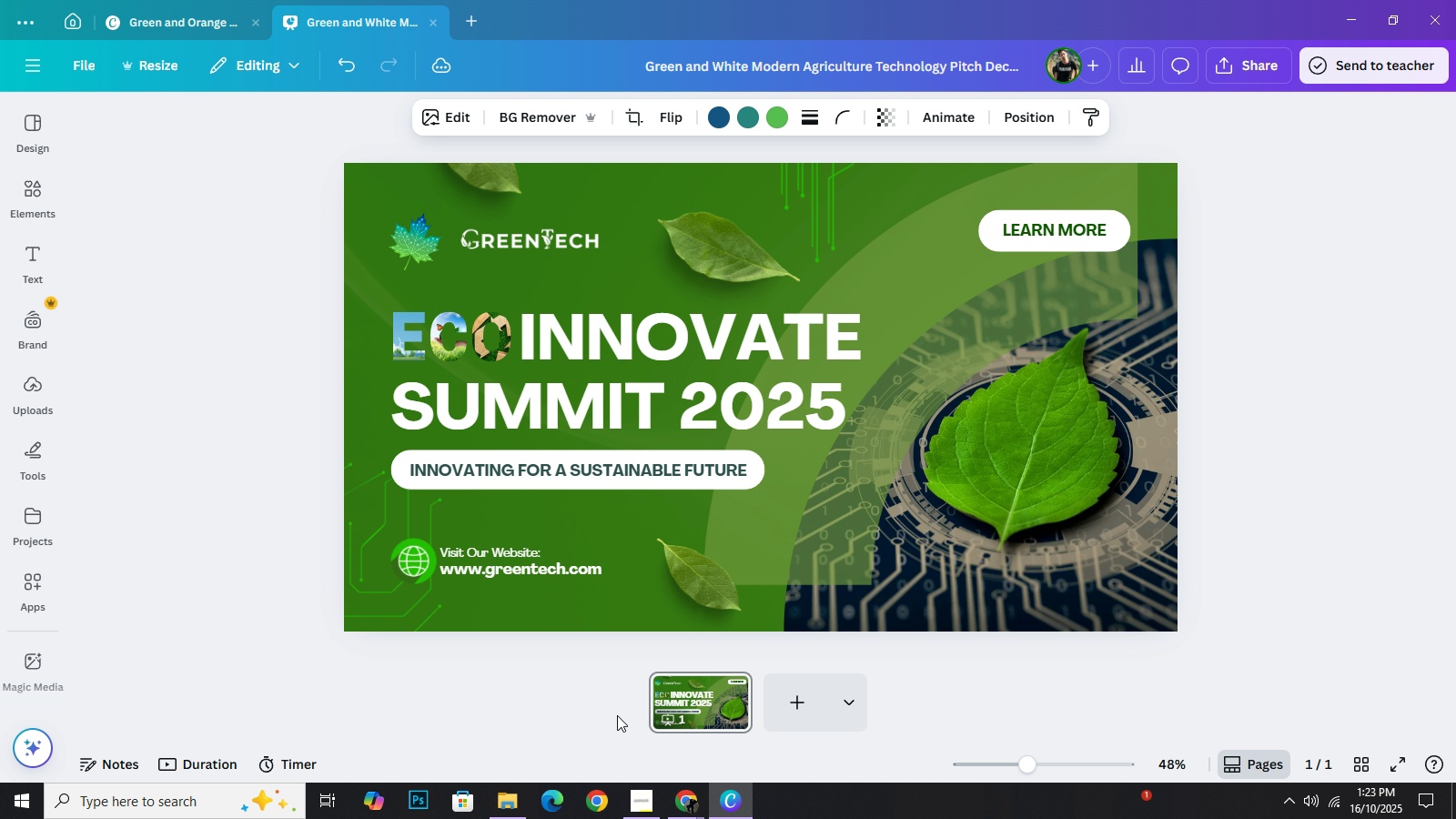 
key(ArrowLeft)
 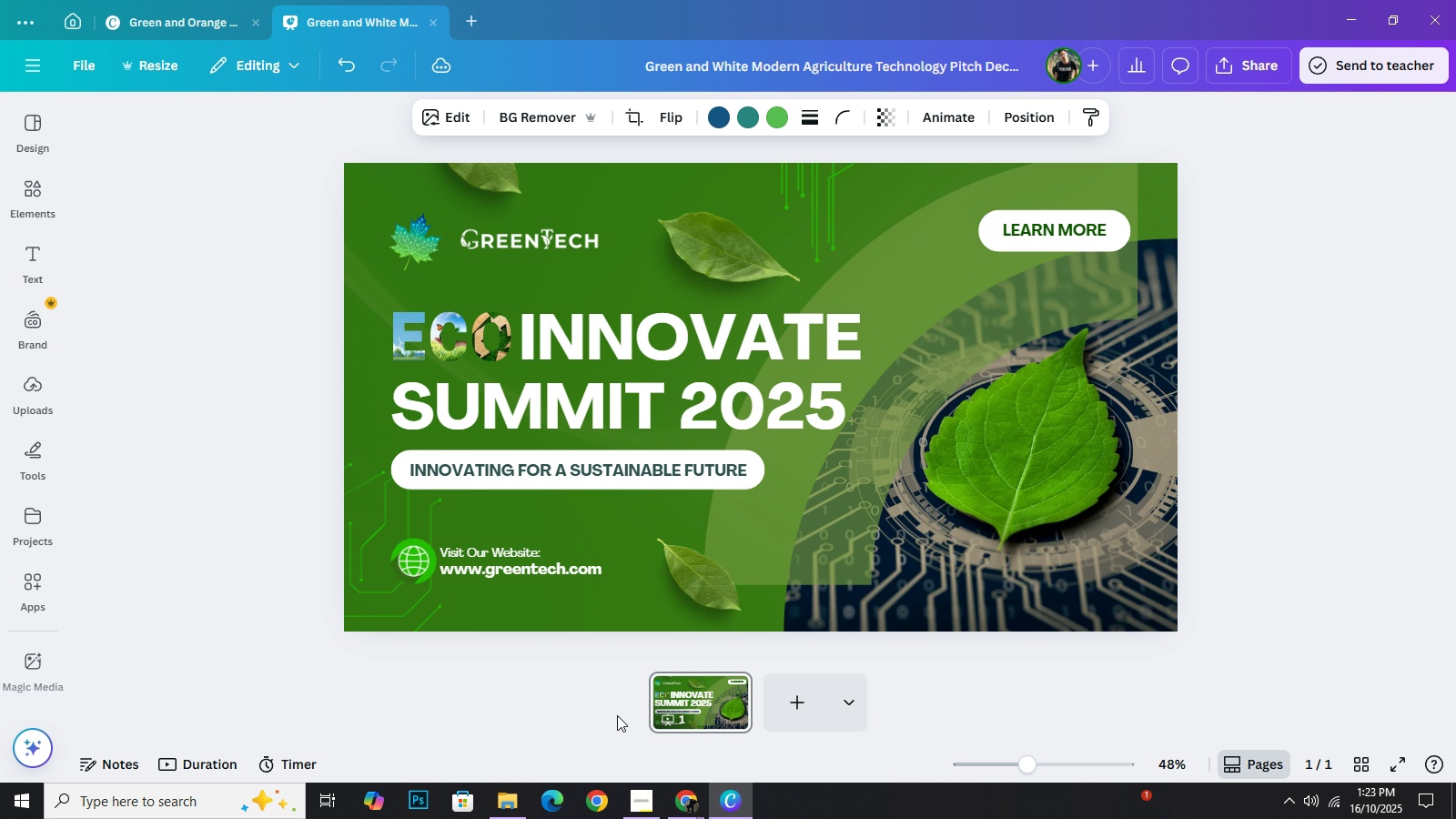 
key(ArrowLeft)
 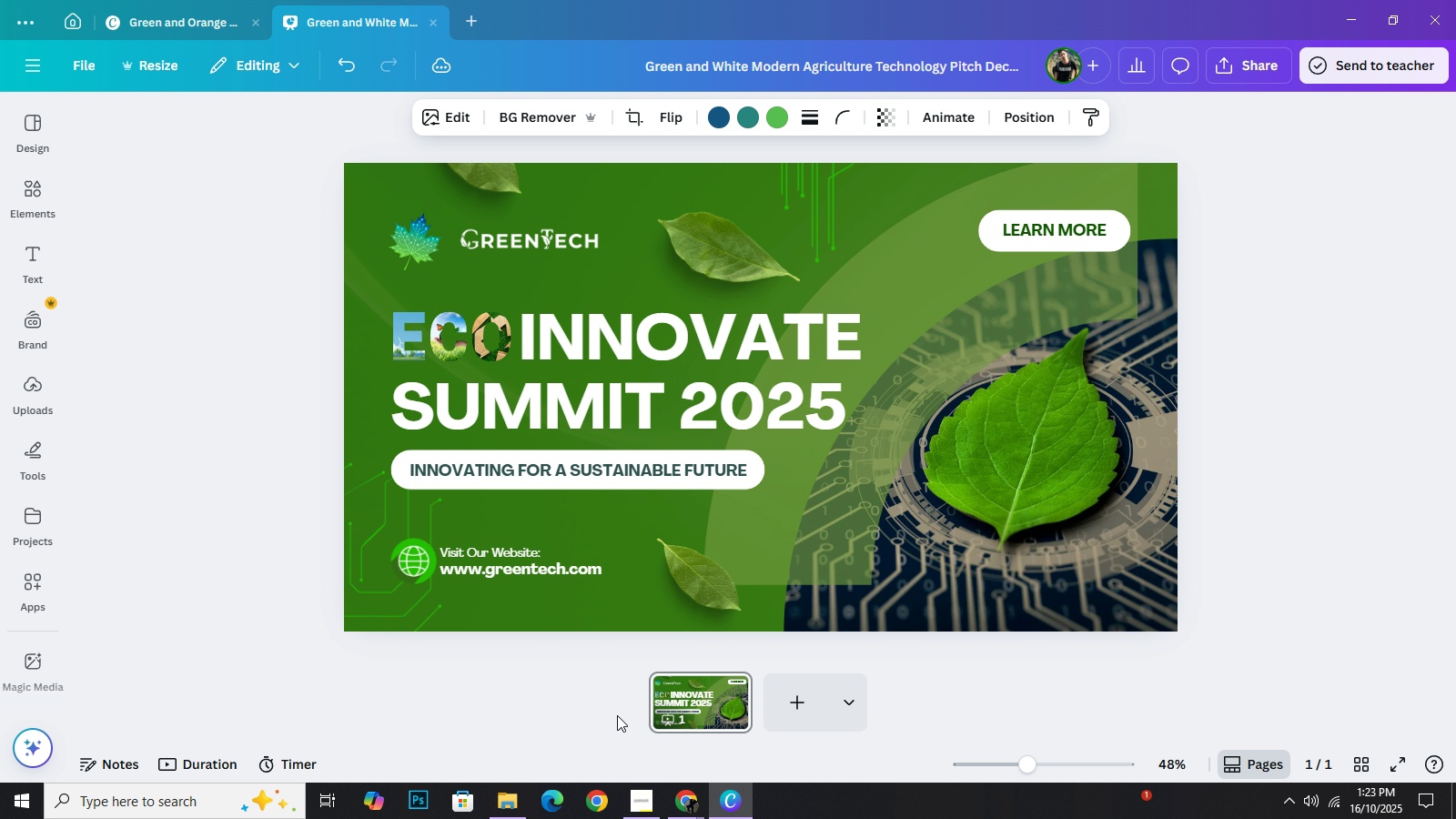 
key(ArrowLeft)
 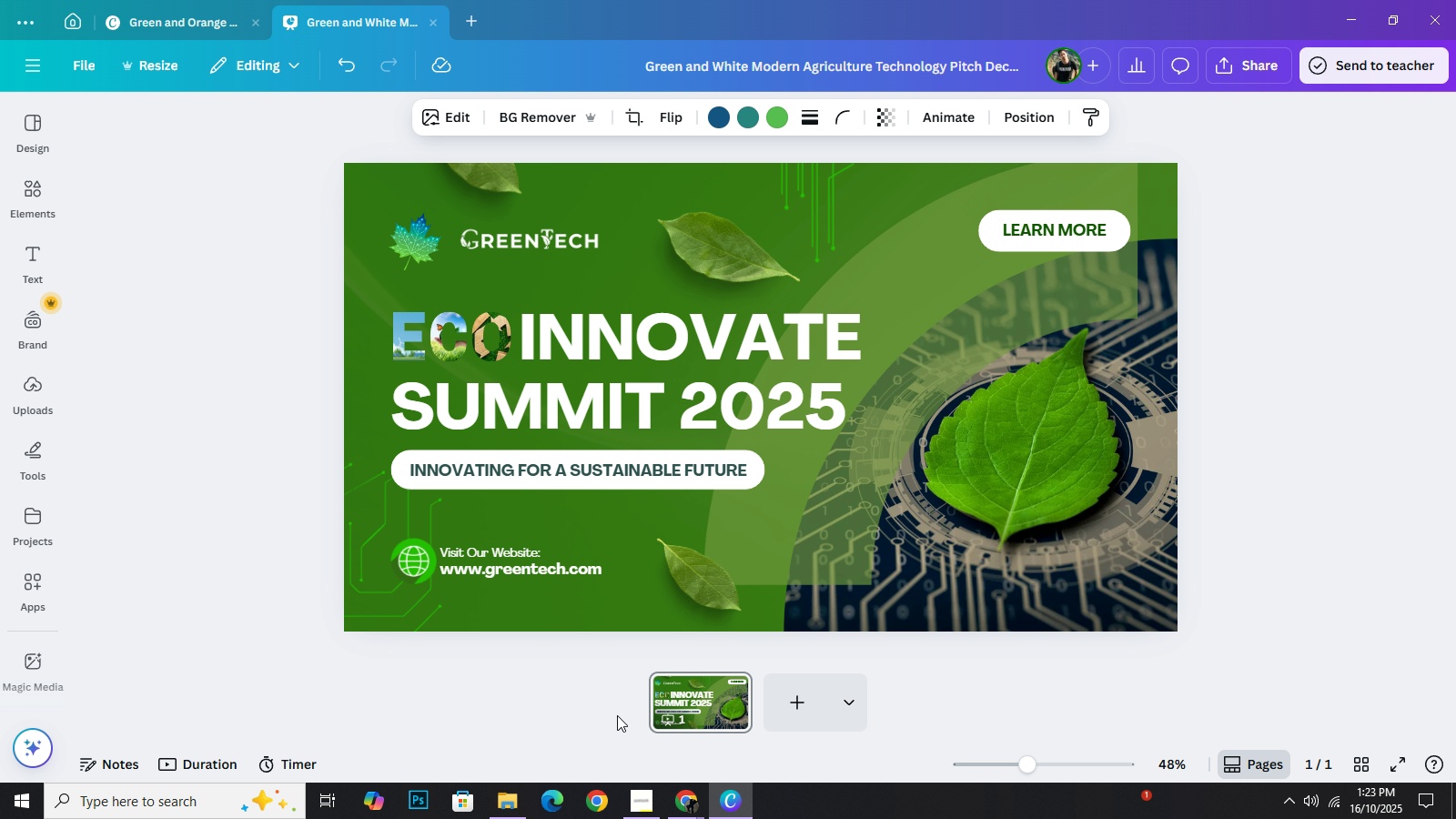 
key(ArrowLeft)
 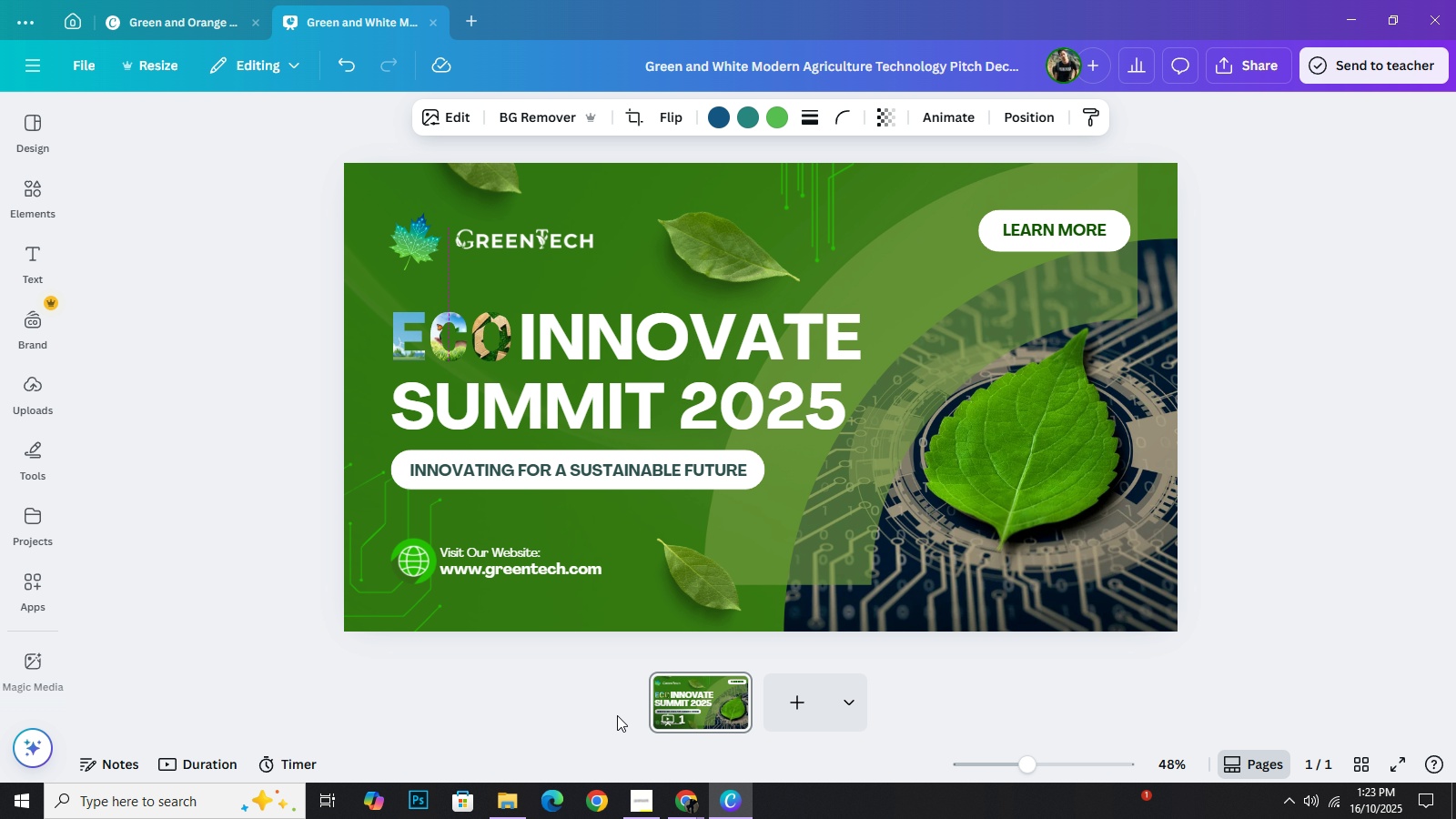 
key(ArrowLeft)
 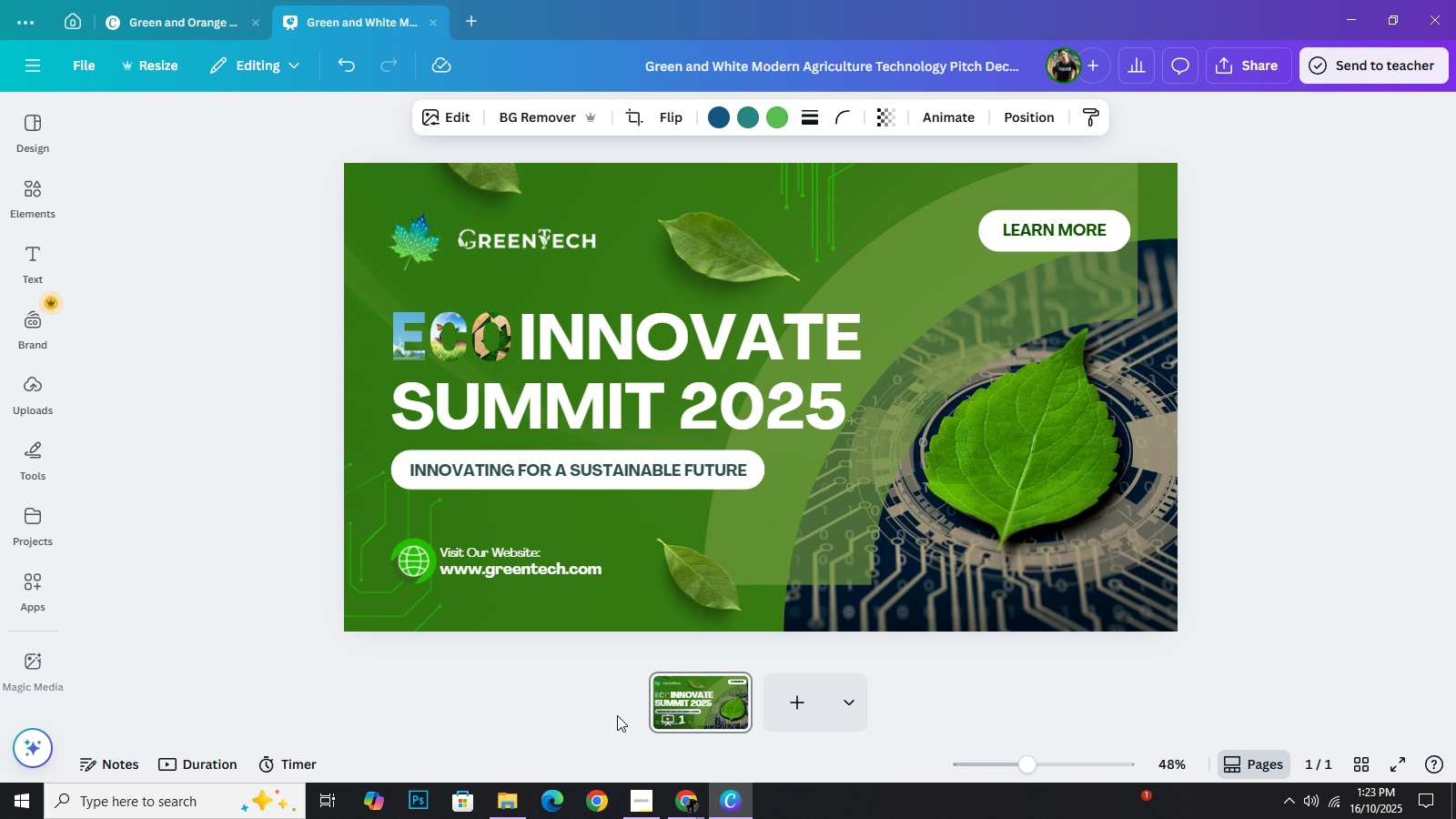 
key(ArrowLeft)
 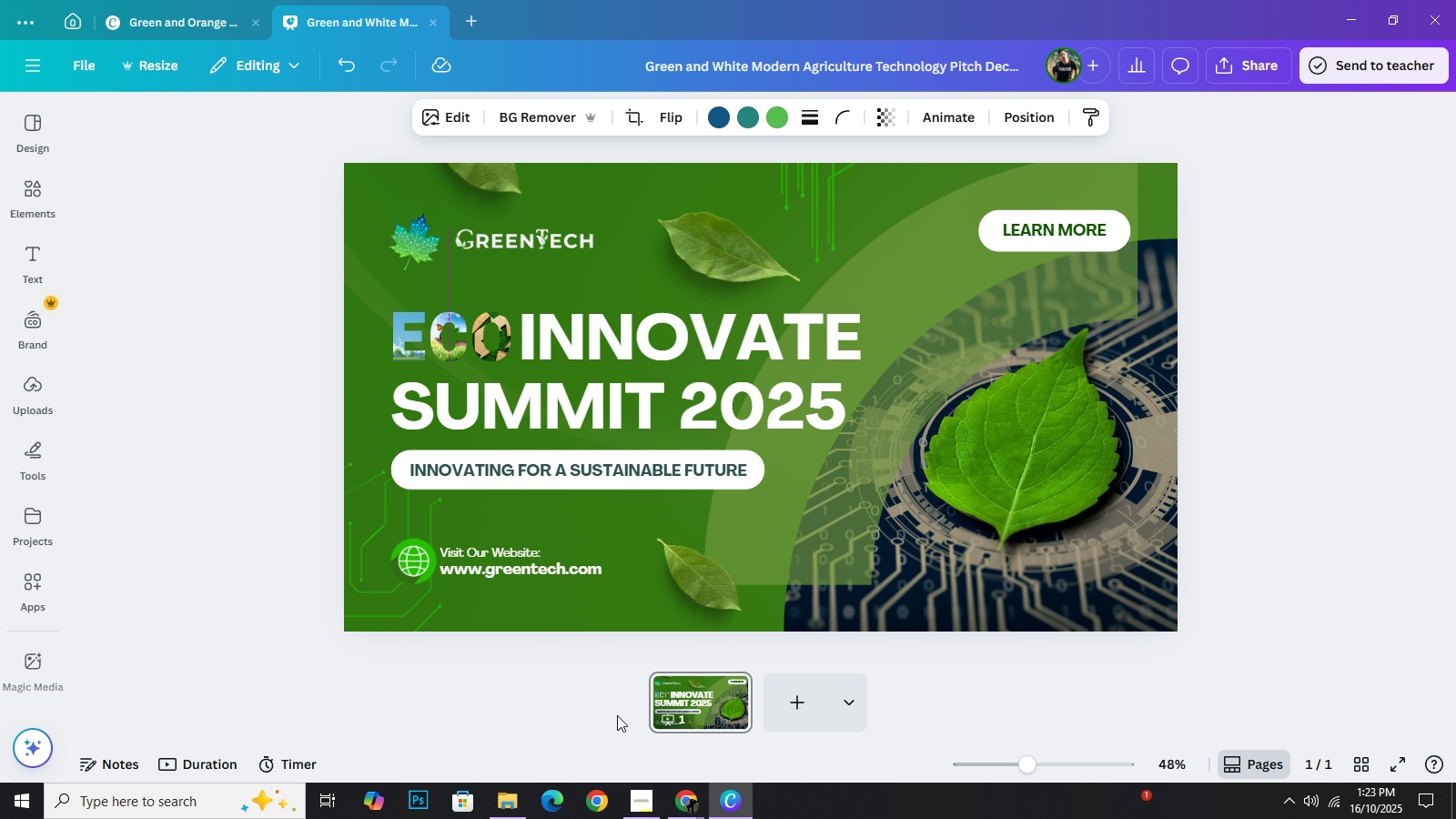 
key(ArrowLeft)
 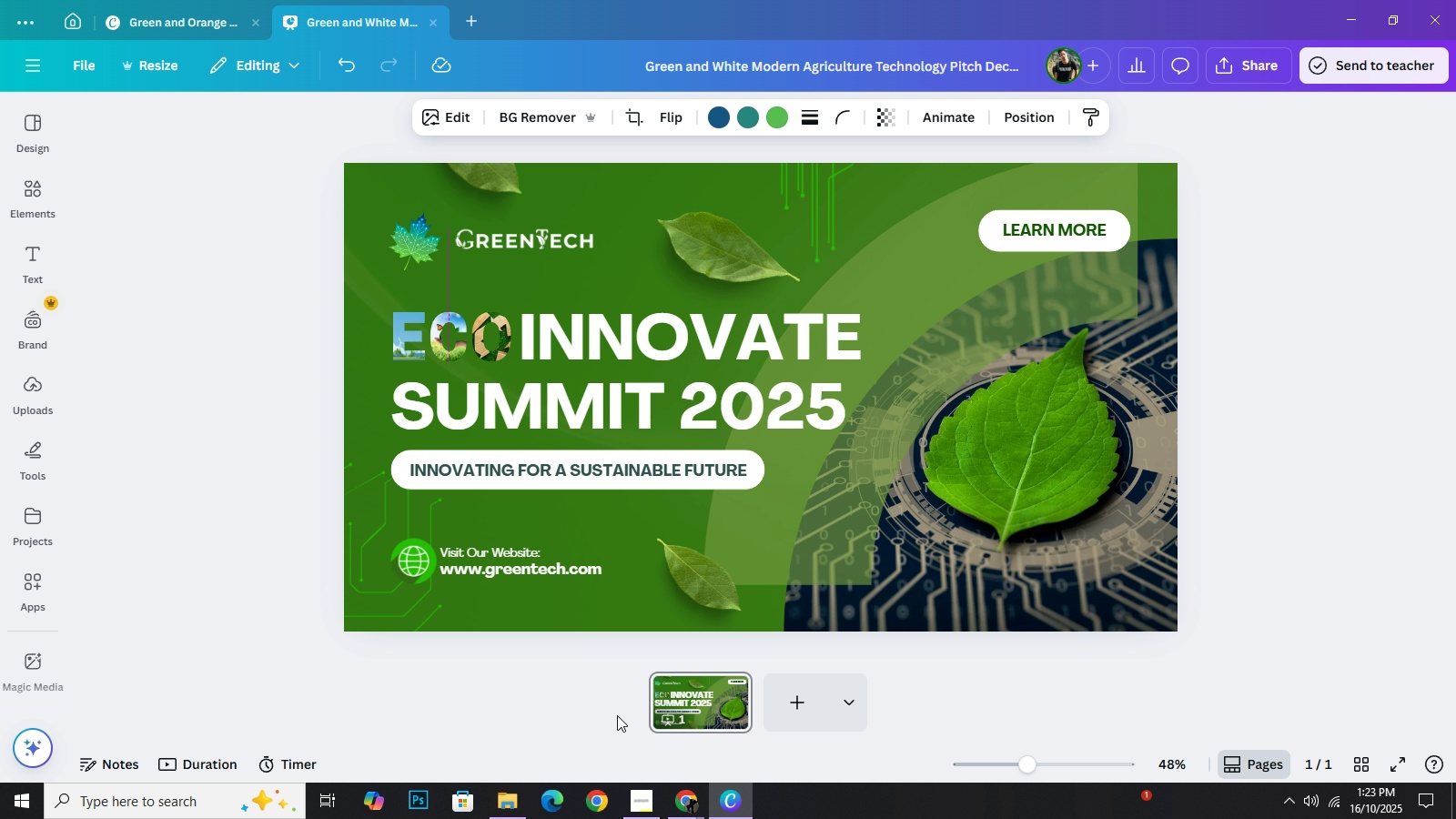 
key(ArrowLeft)
 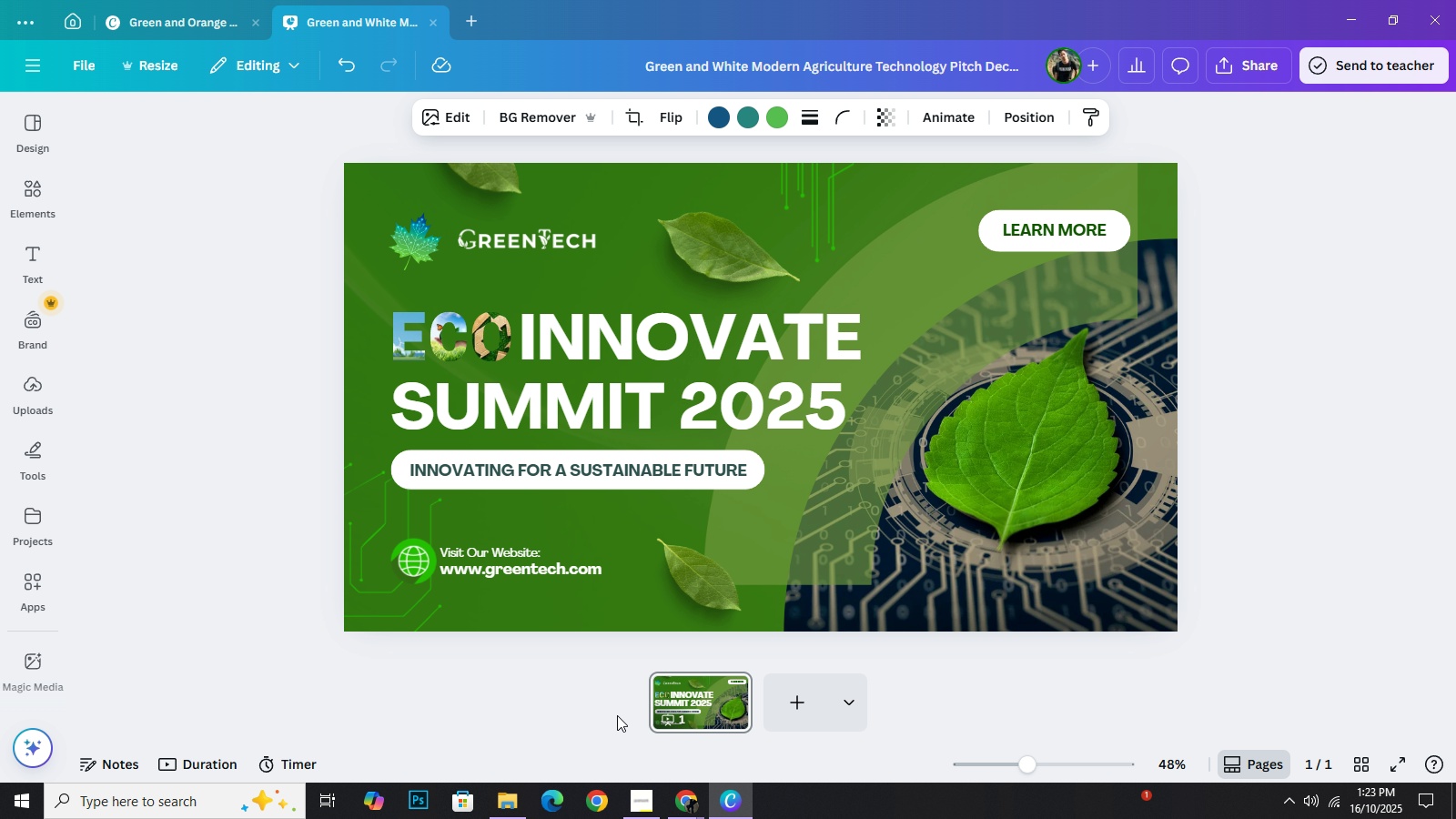 
key(ArrowLeft)
 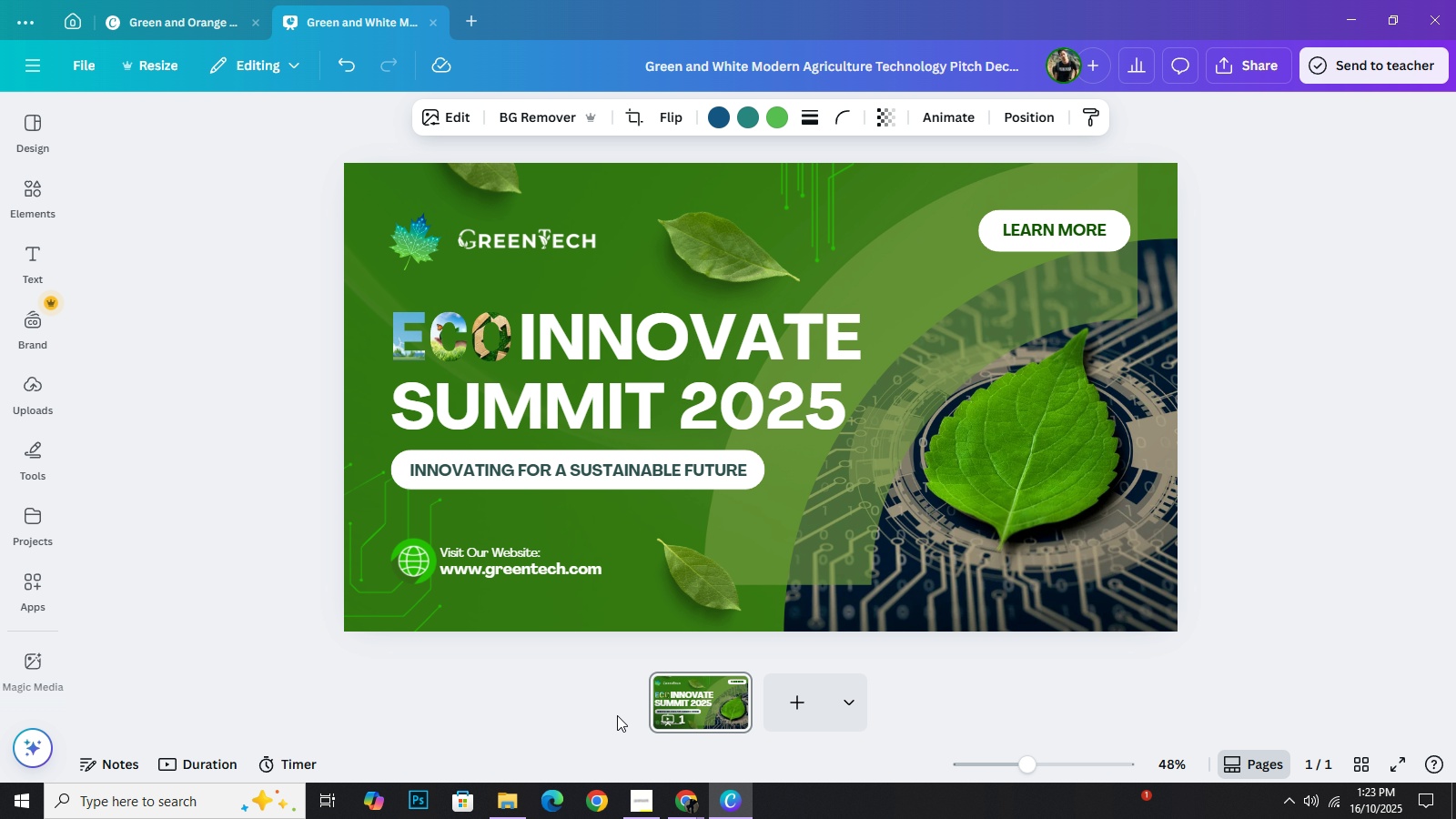 
key(ArrowLeft)
 